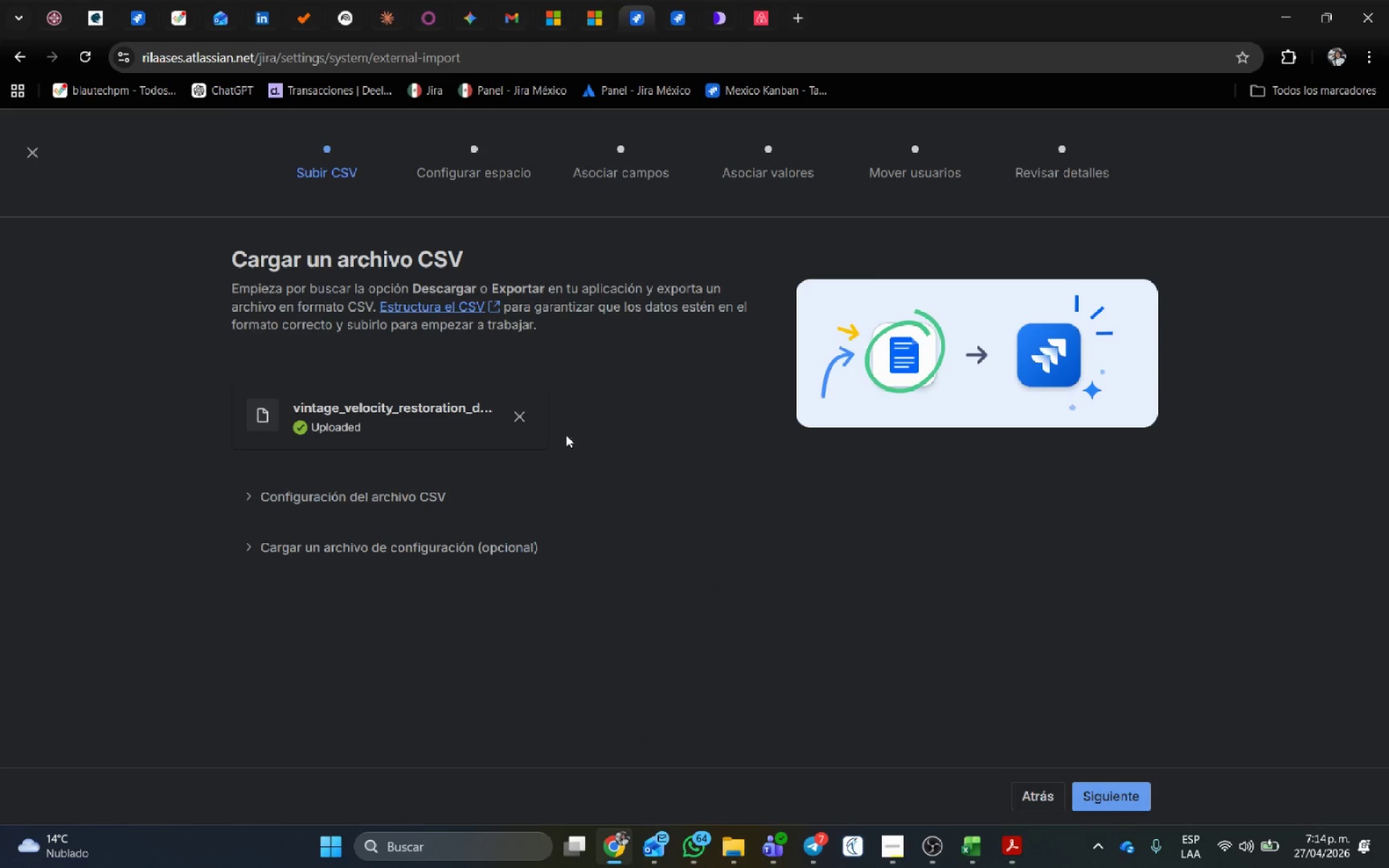 
left_click([526, 417])
 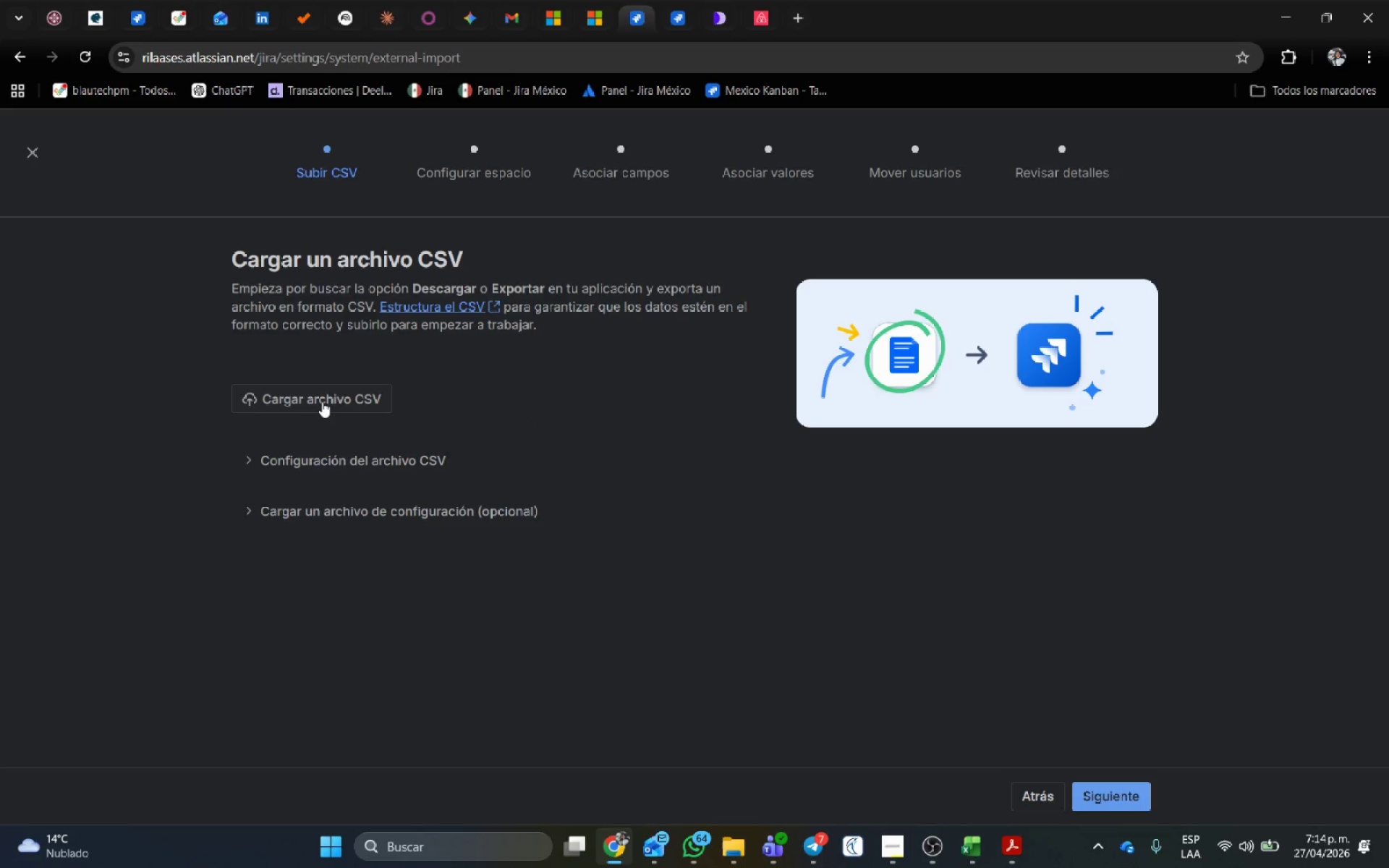 
left_click([322, 399])
 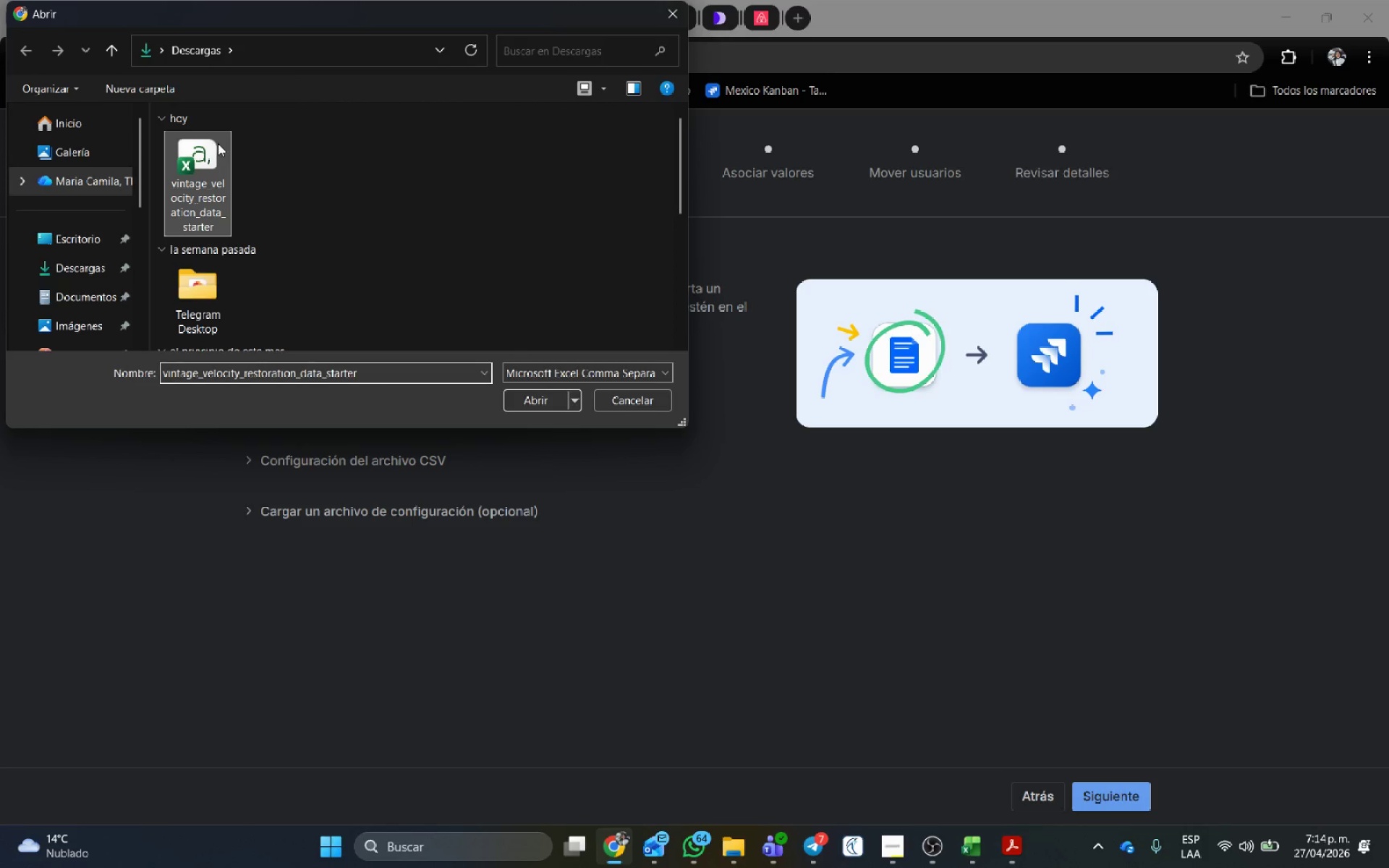 
left_click([548, 397])
 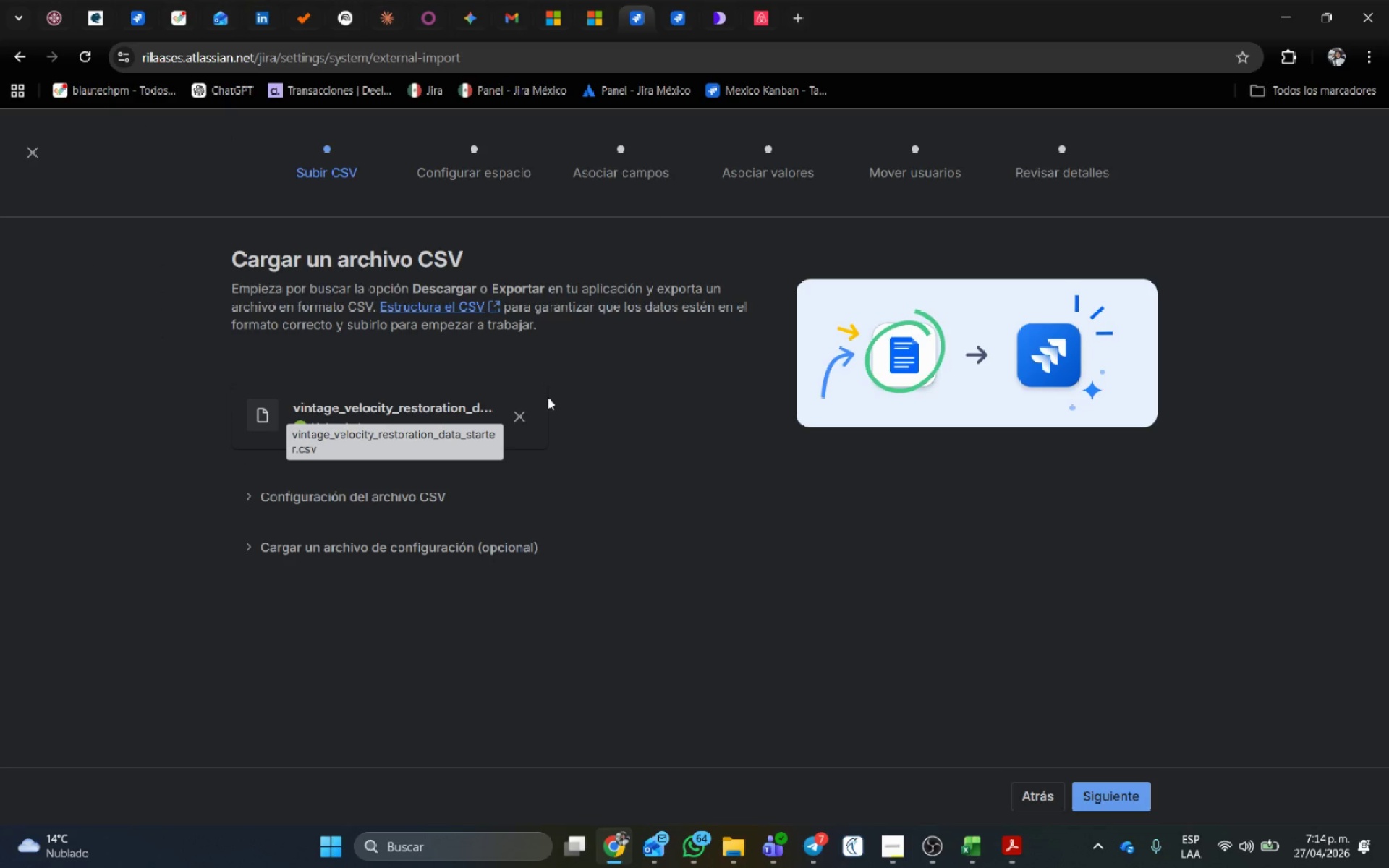 
wait(8.7)
 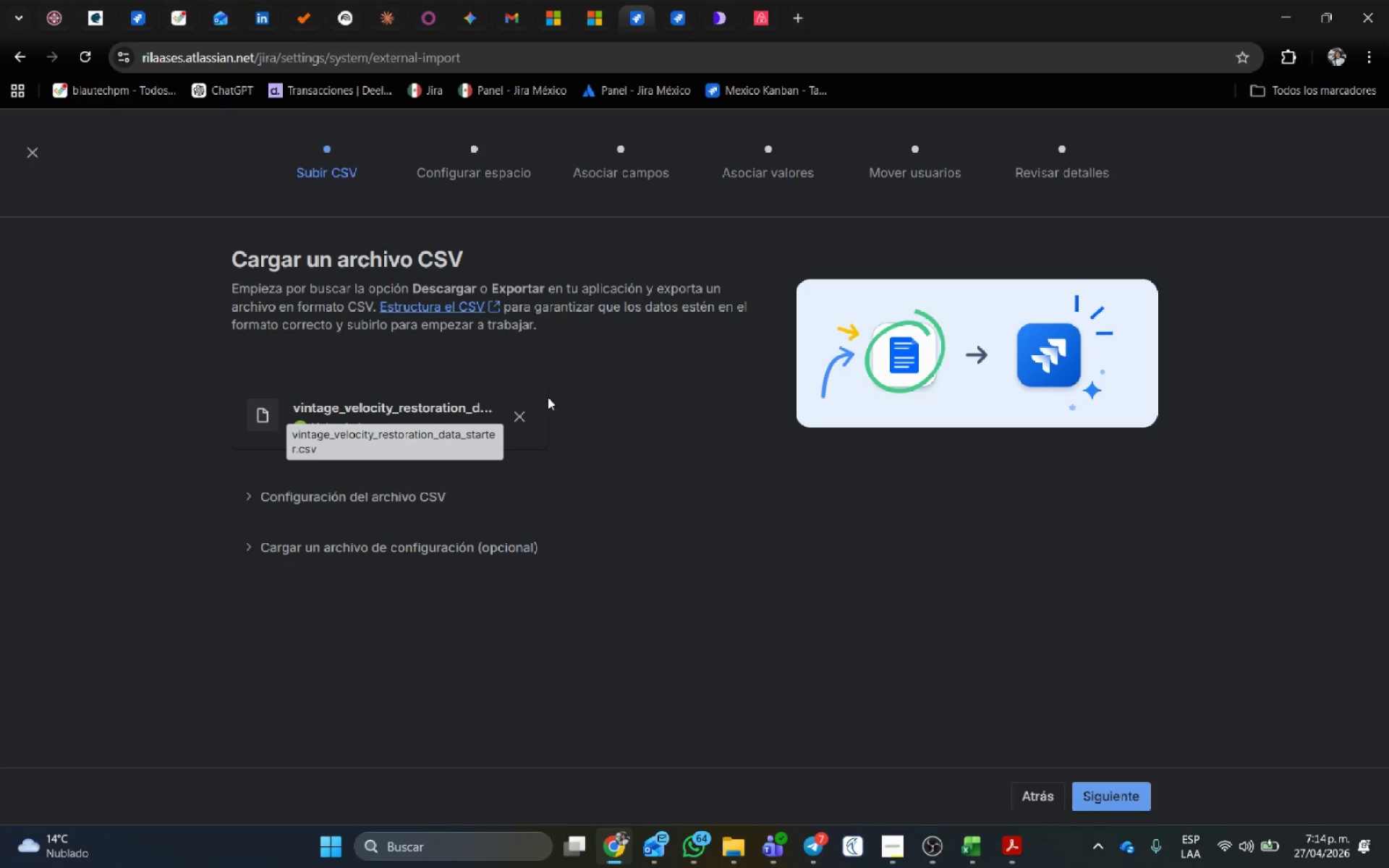 
left_click([355, 486])
 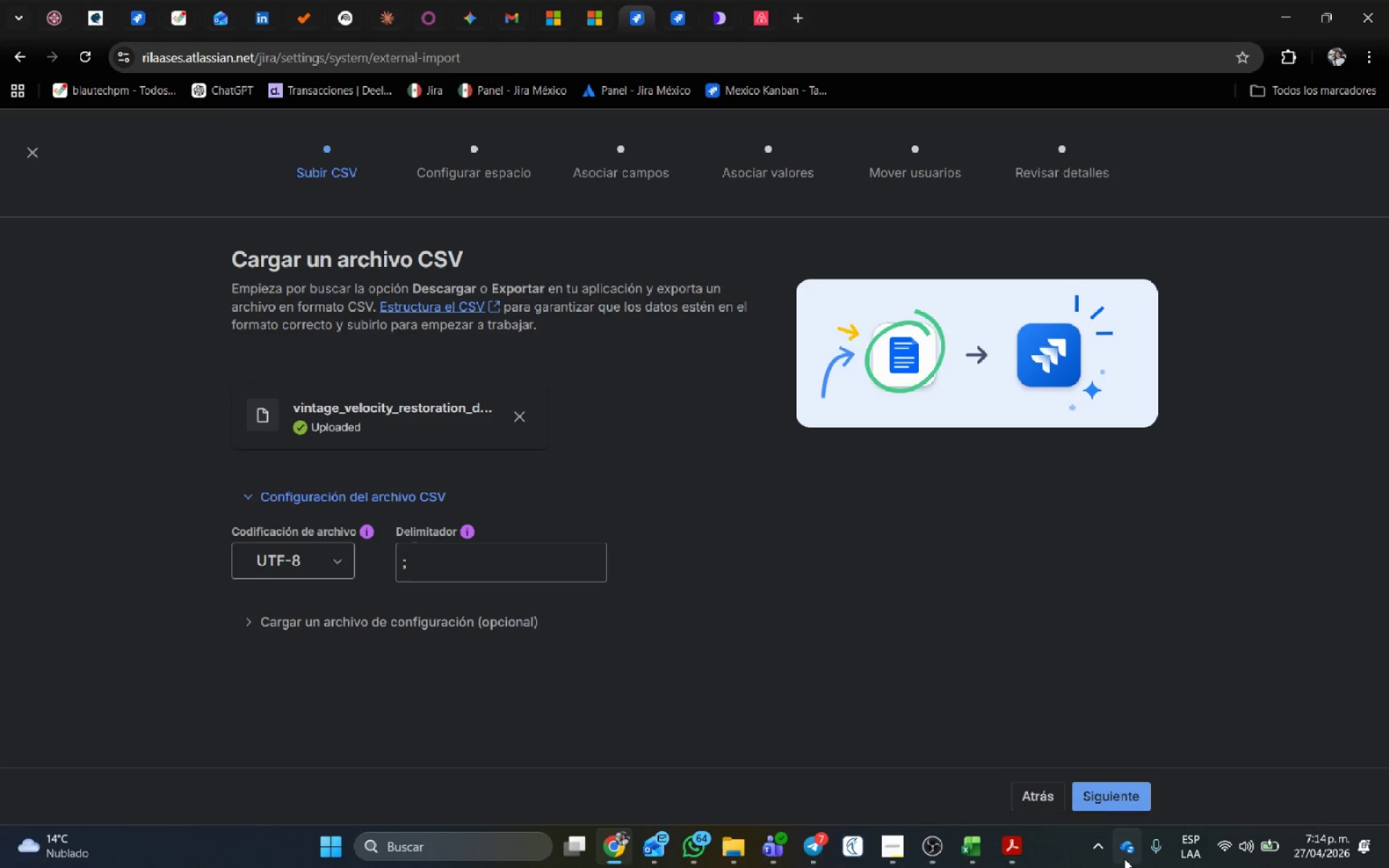 
left_click([1129, 794])
 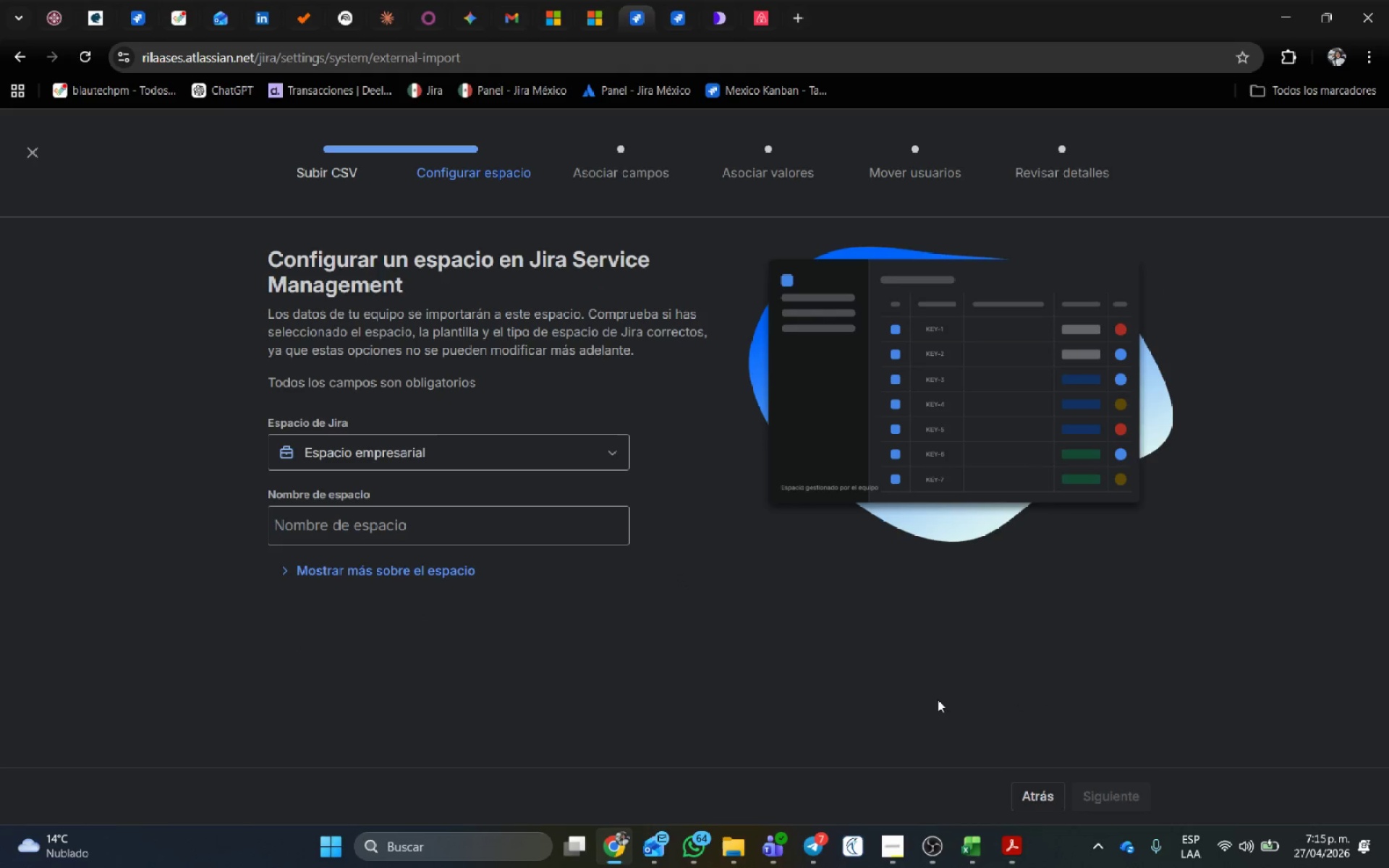 
wait(5.08)
 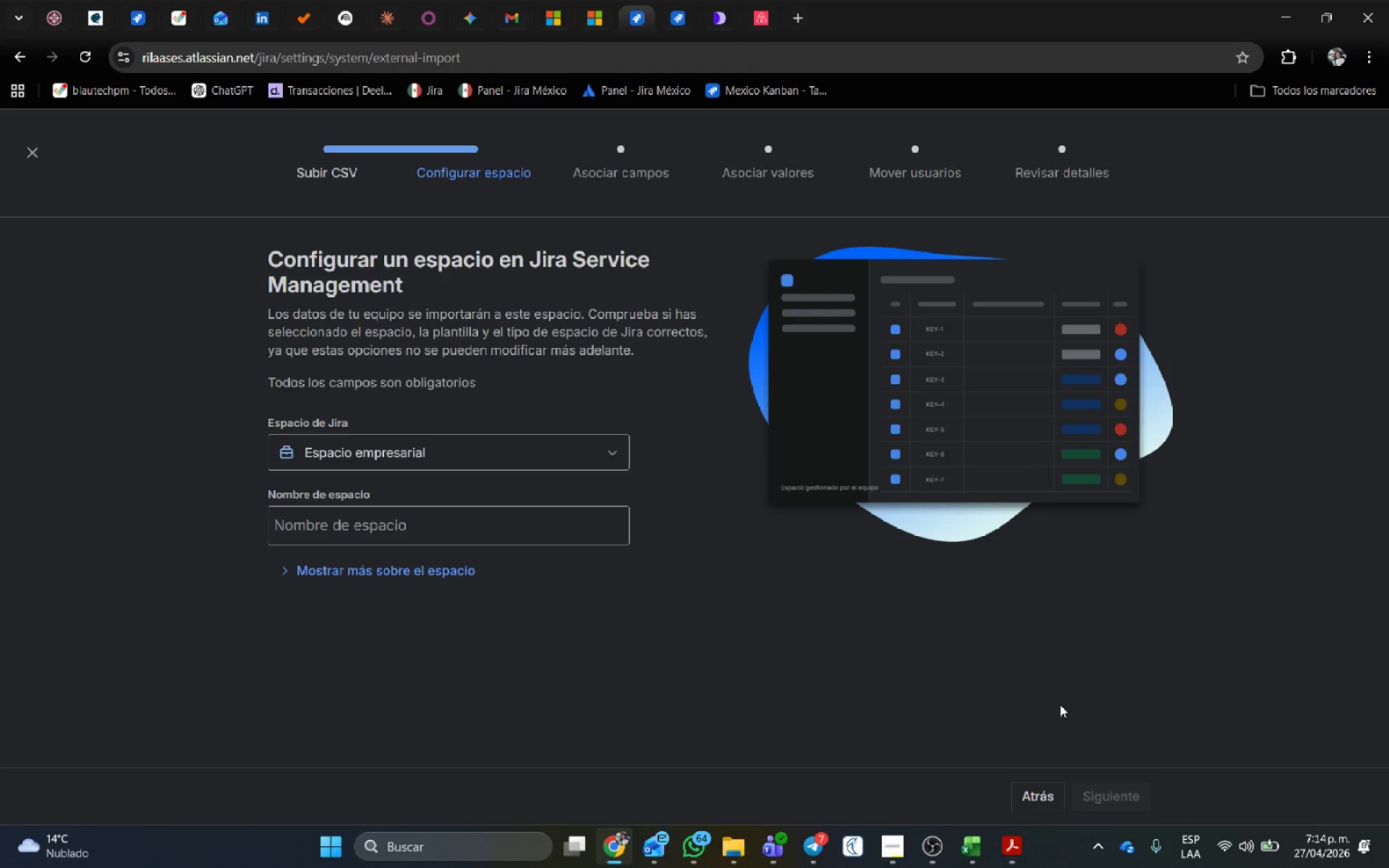 
left_click([446, 514])
 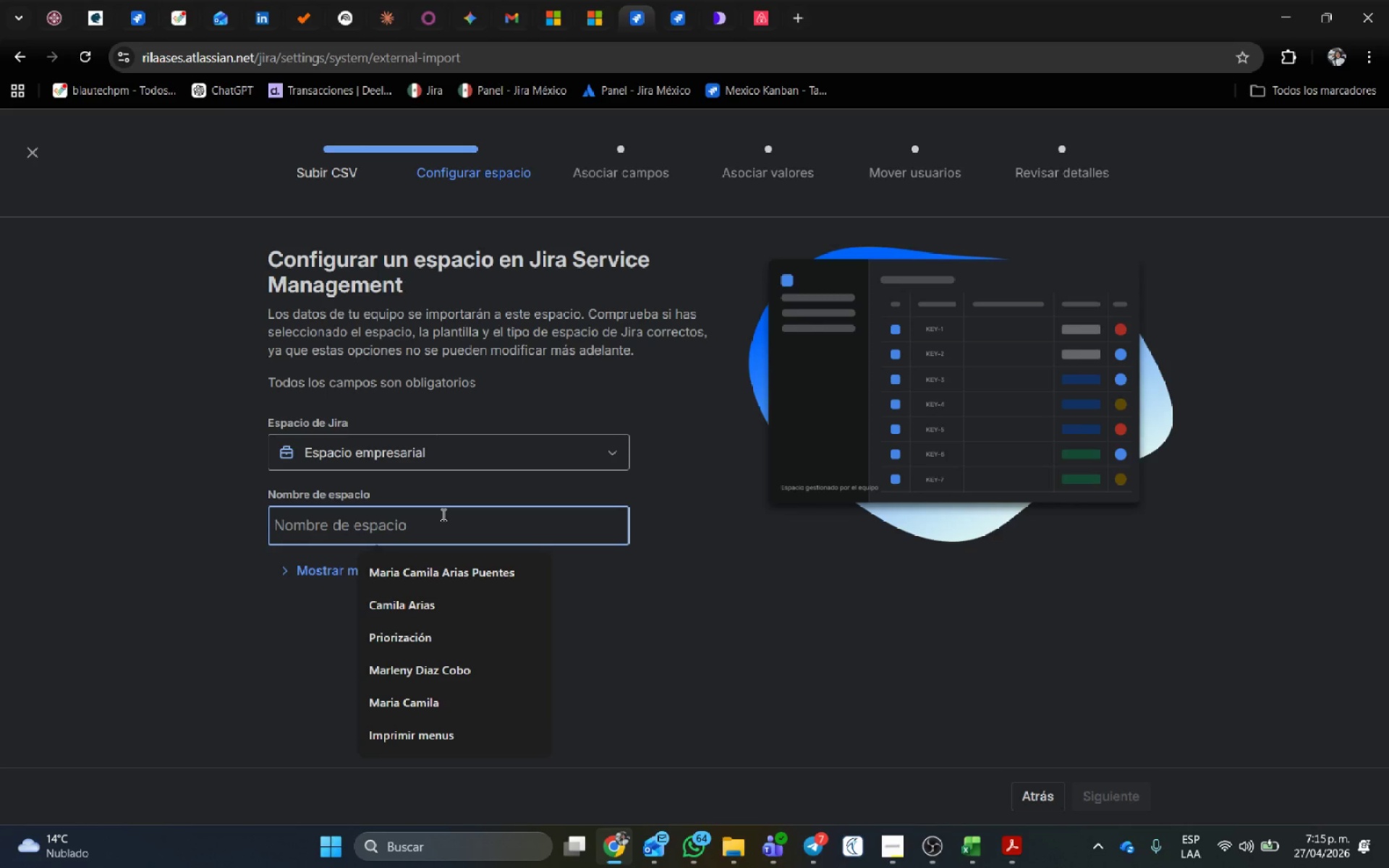 
type(vintage)
 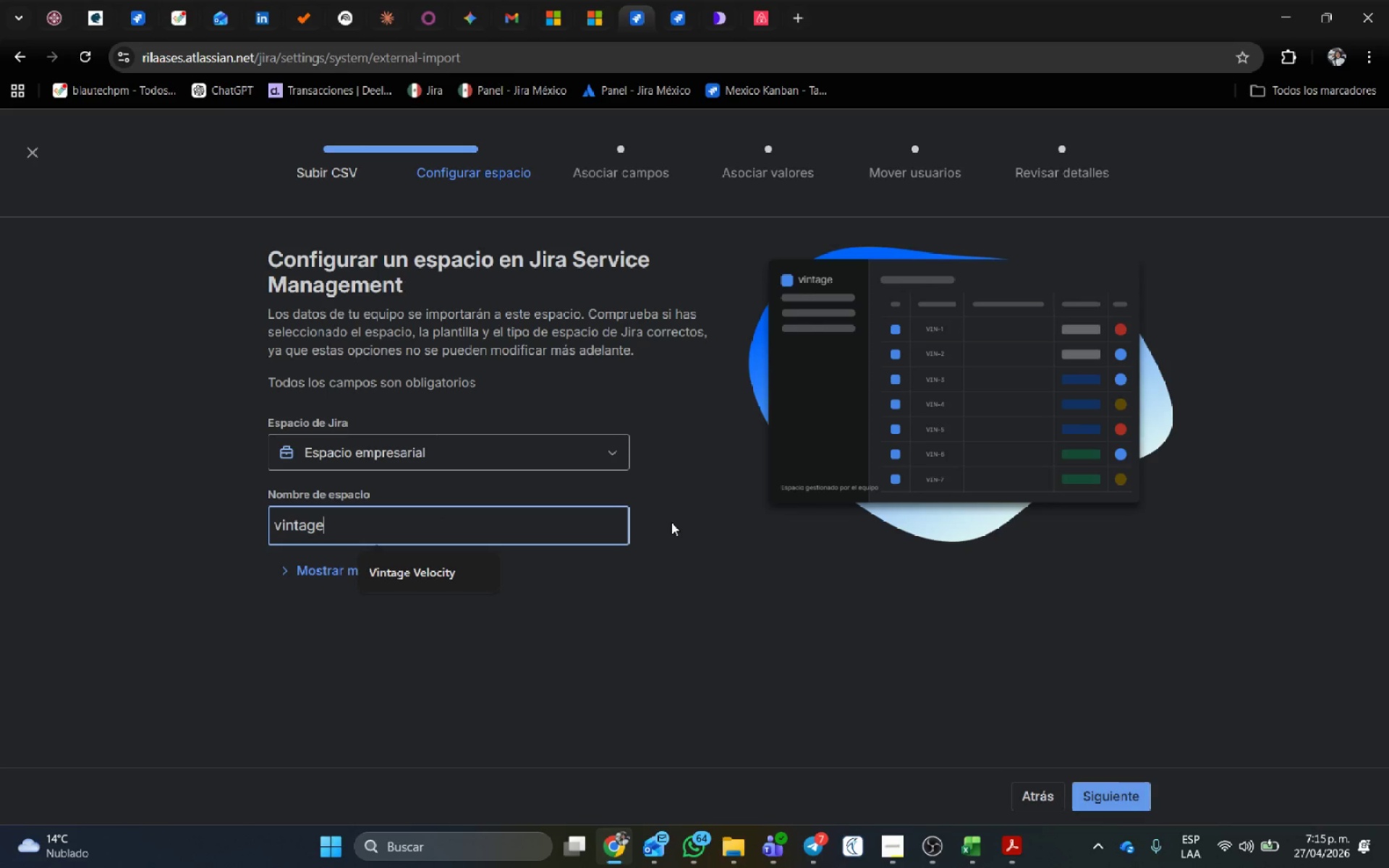 
left_click([704, 511])
 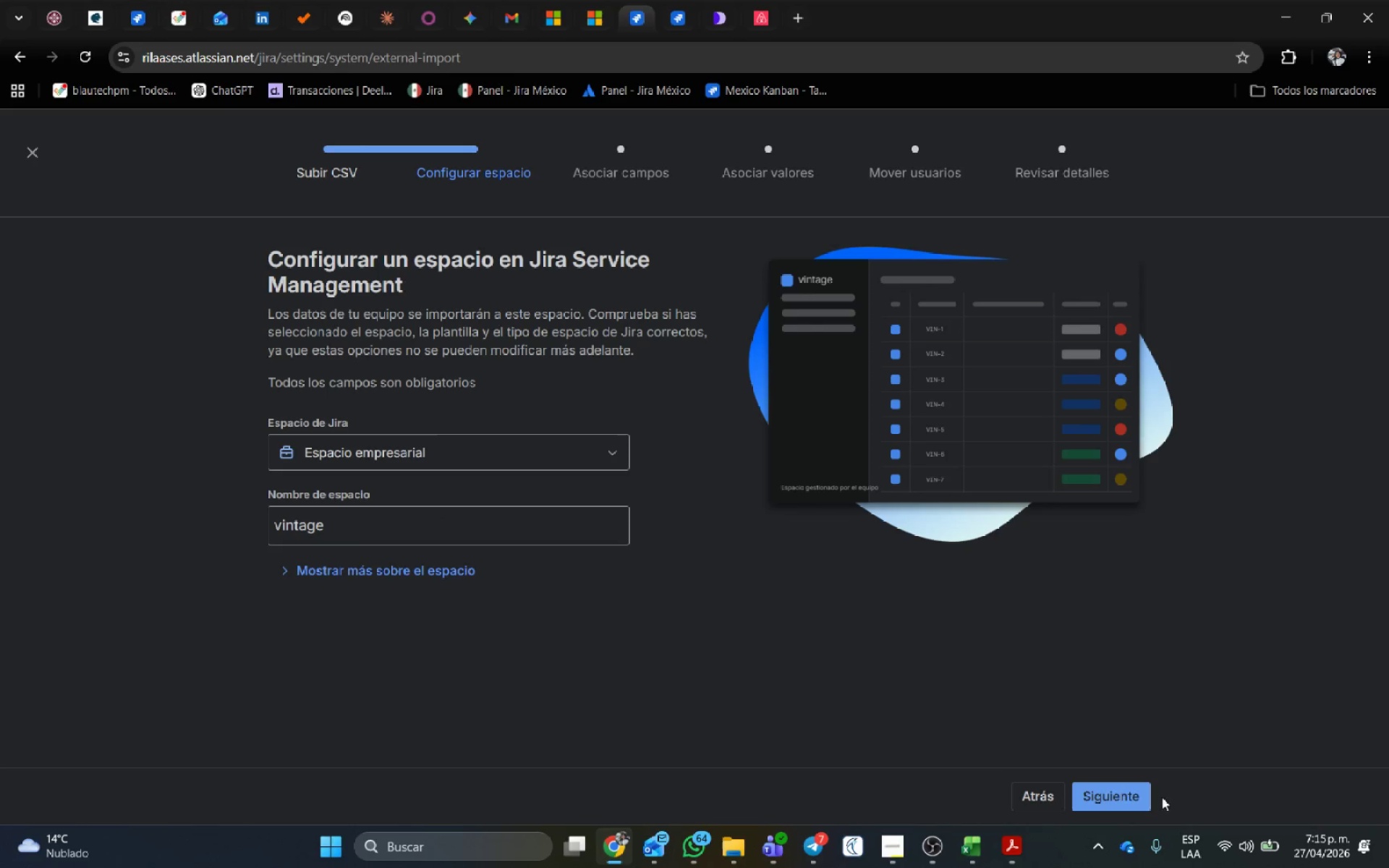 
left_click([1126, 796])
 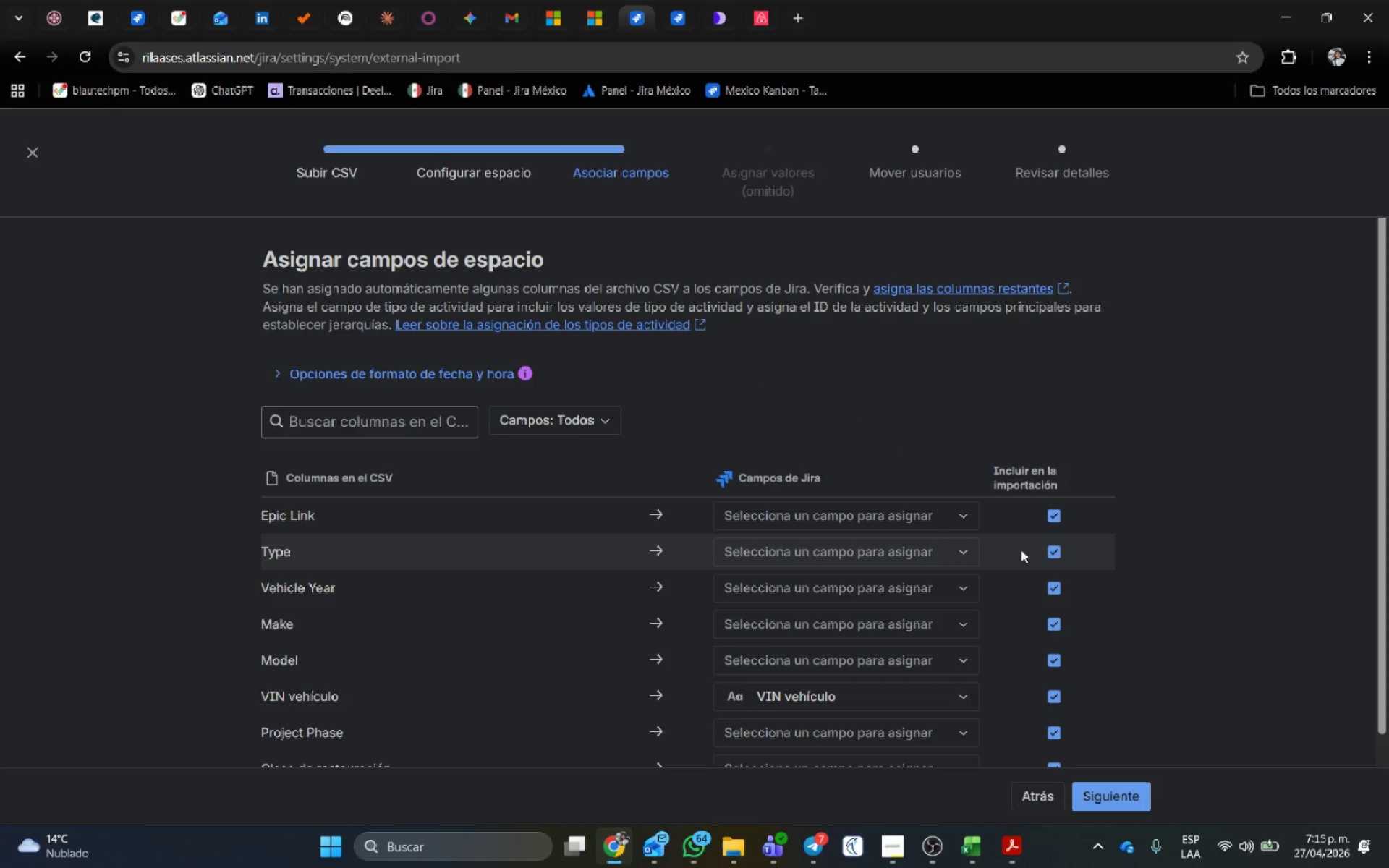 
left_click([1057, 550])
 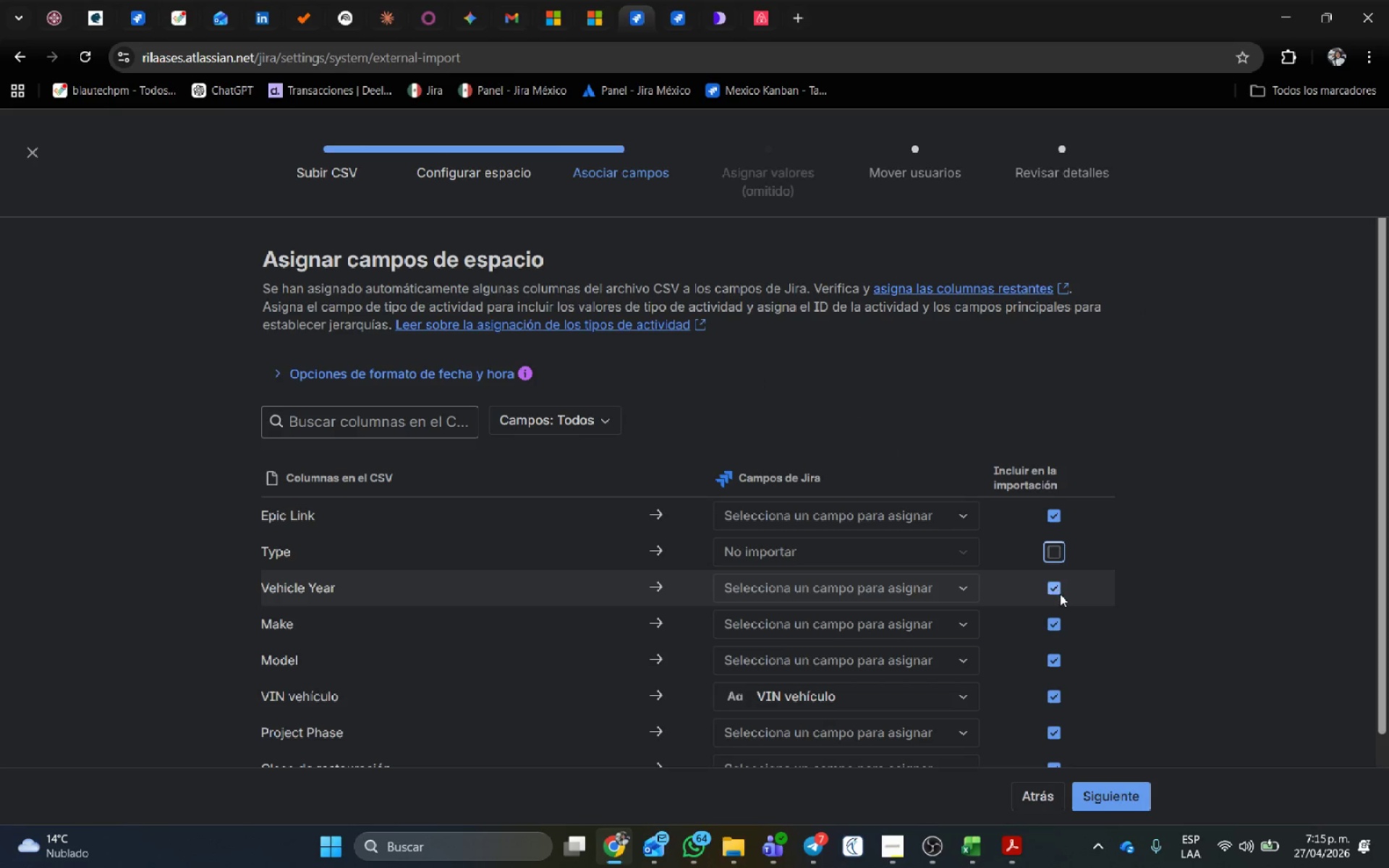 
left_click([1061, 595])
 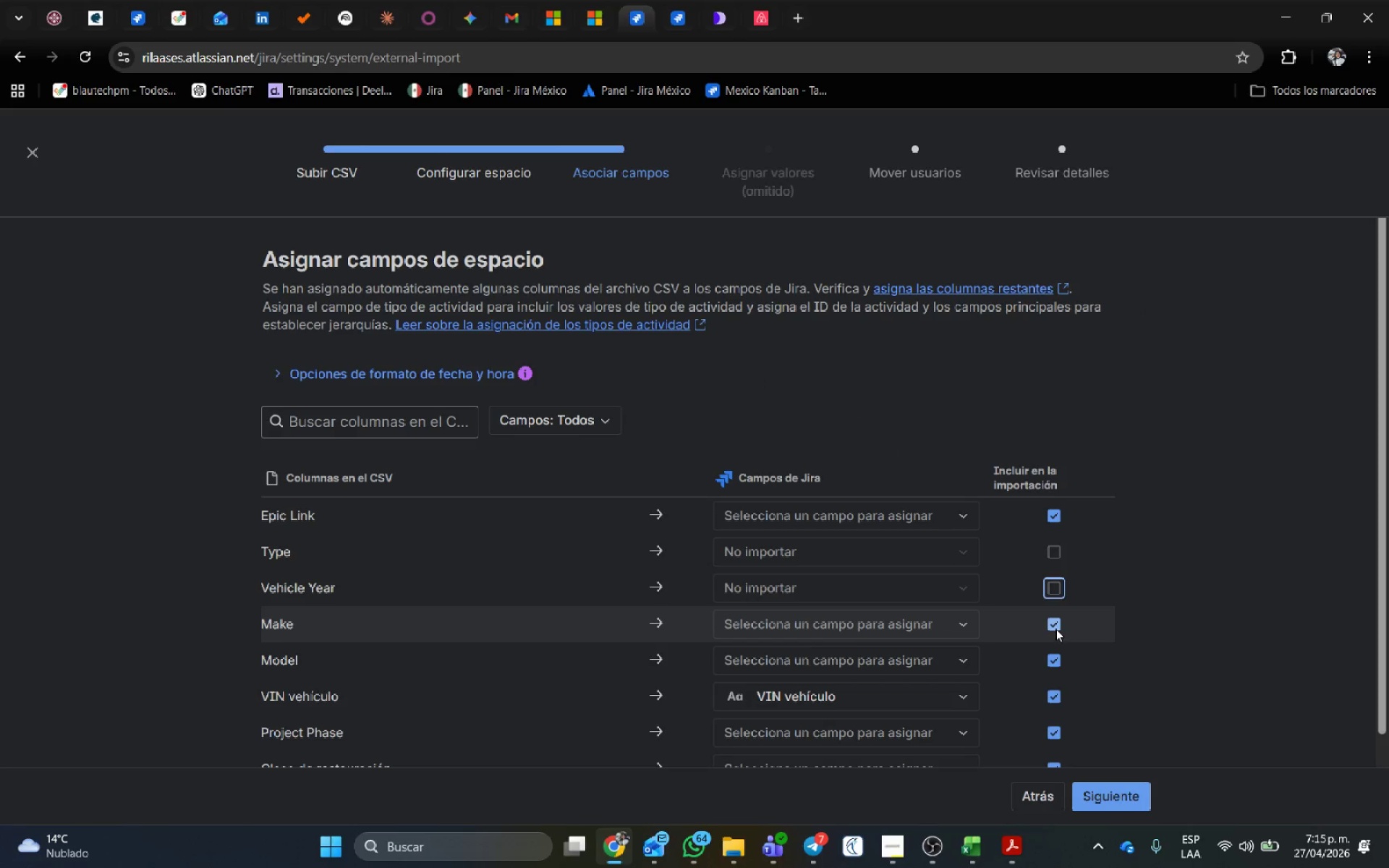 
left_click([1055, 629])
 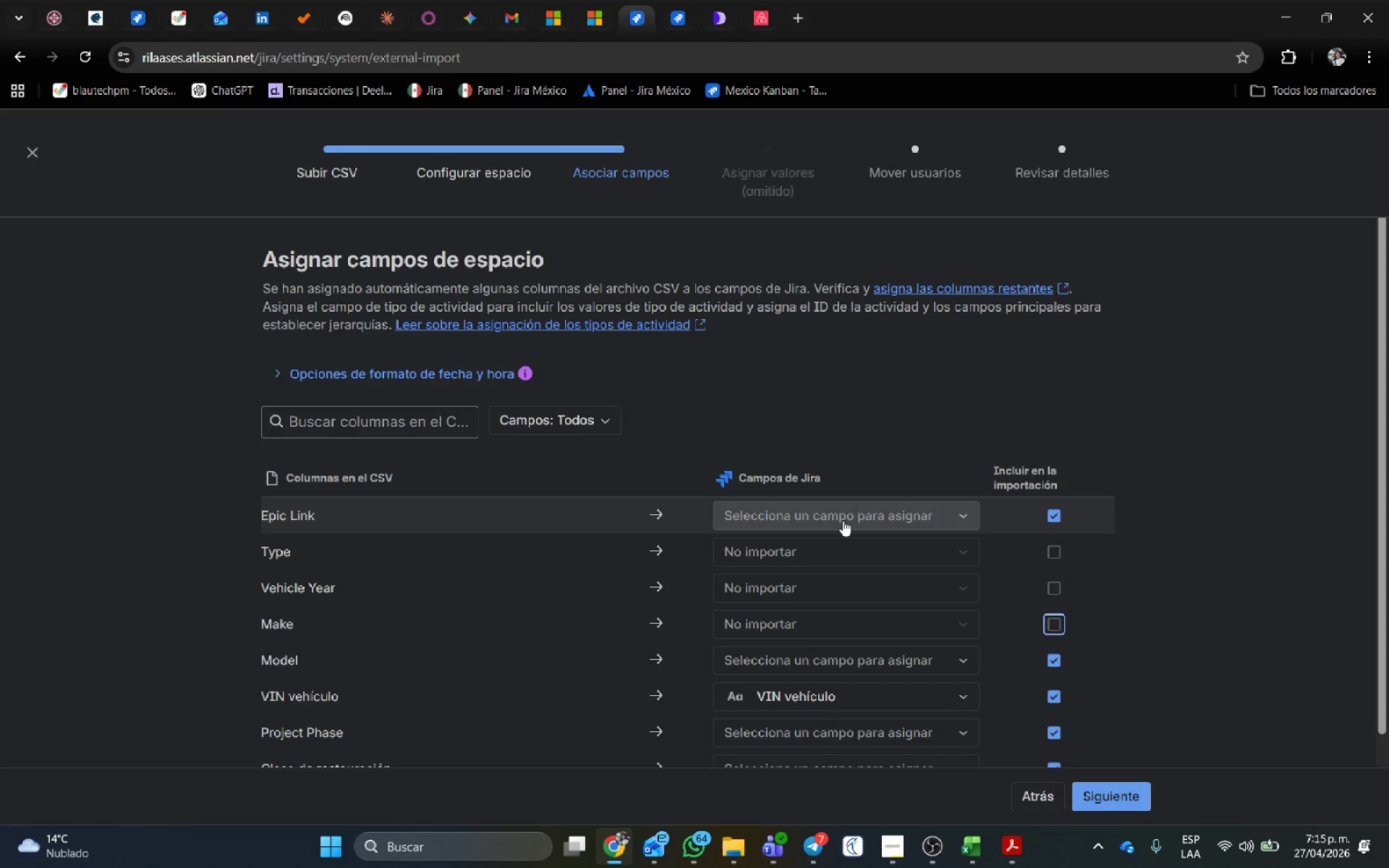 
left_click([843, 520])
 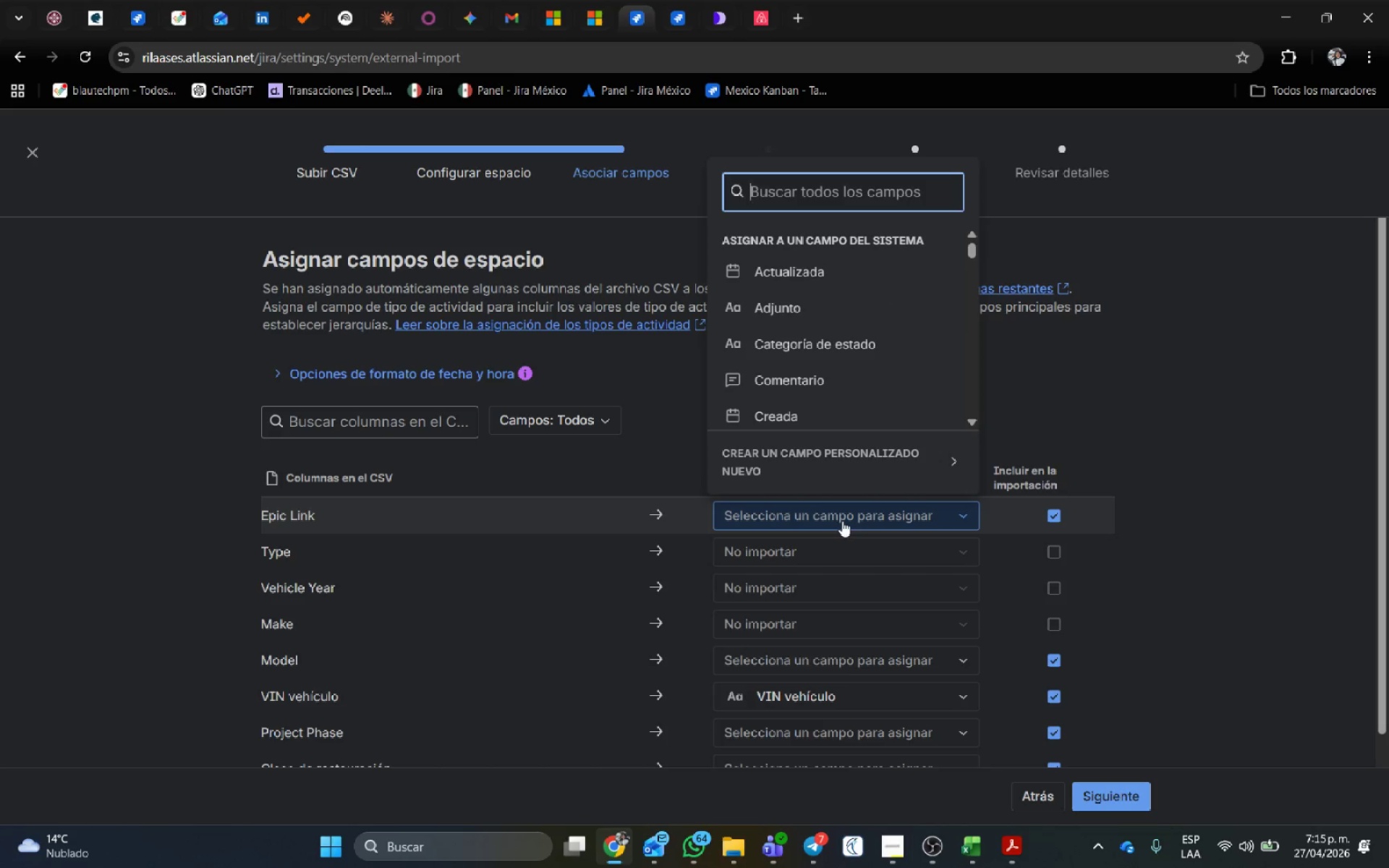 
type(prin)
 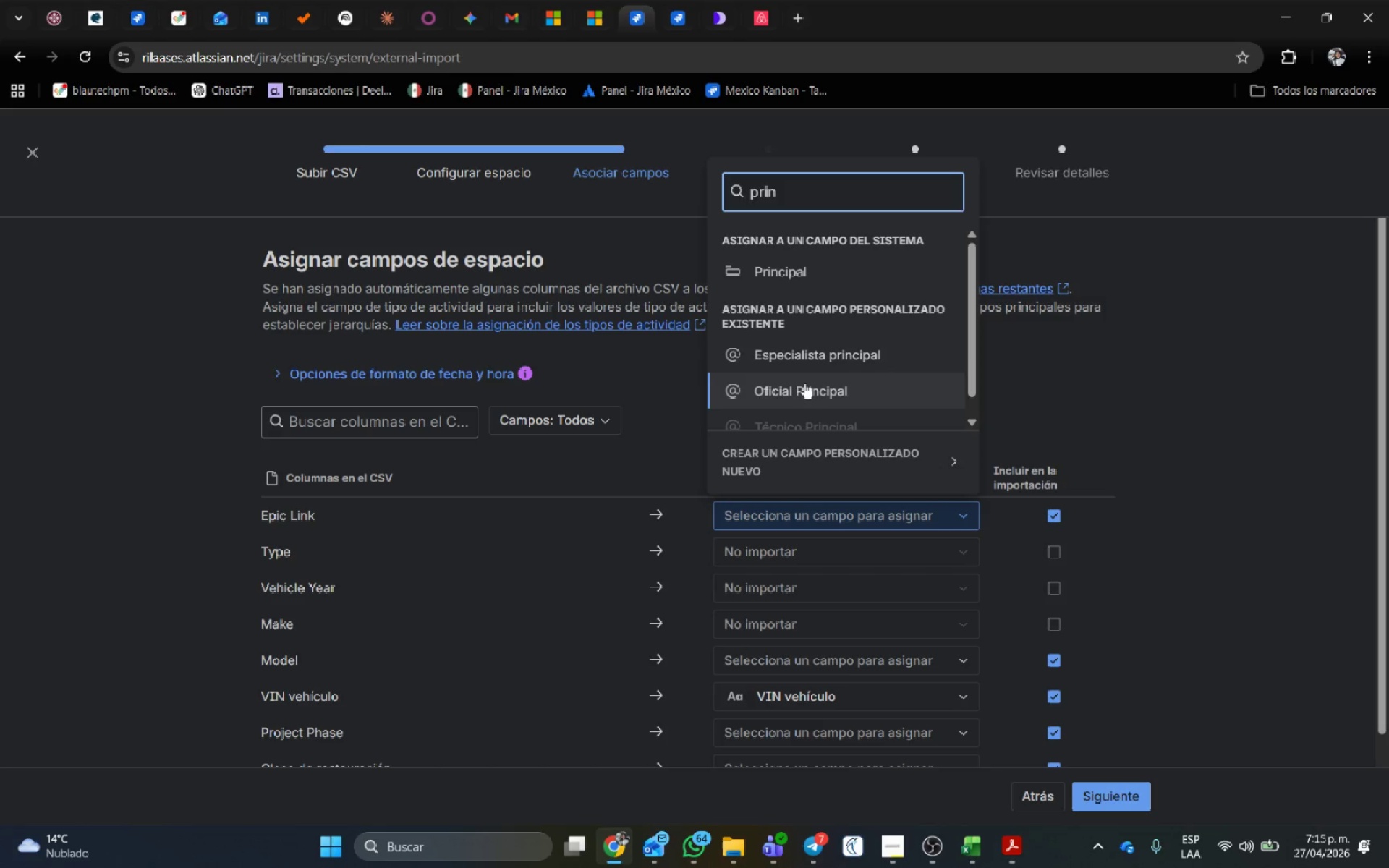 
left_click([806, 276])
 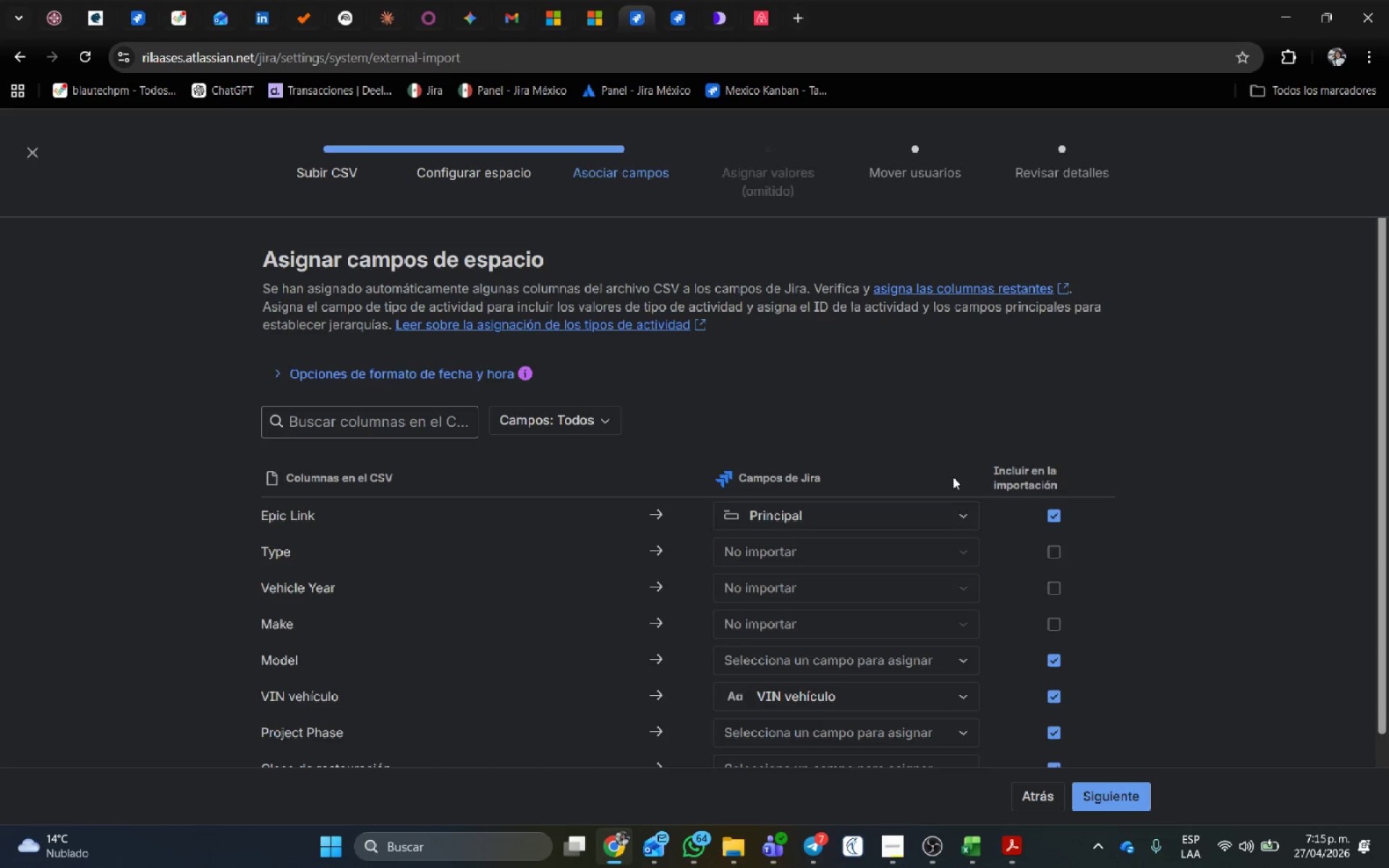 
scroll: coordinate [914, 582], scroll_direction: down, amount: 1.0
 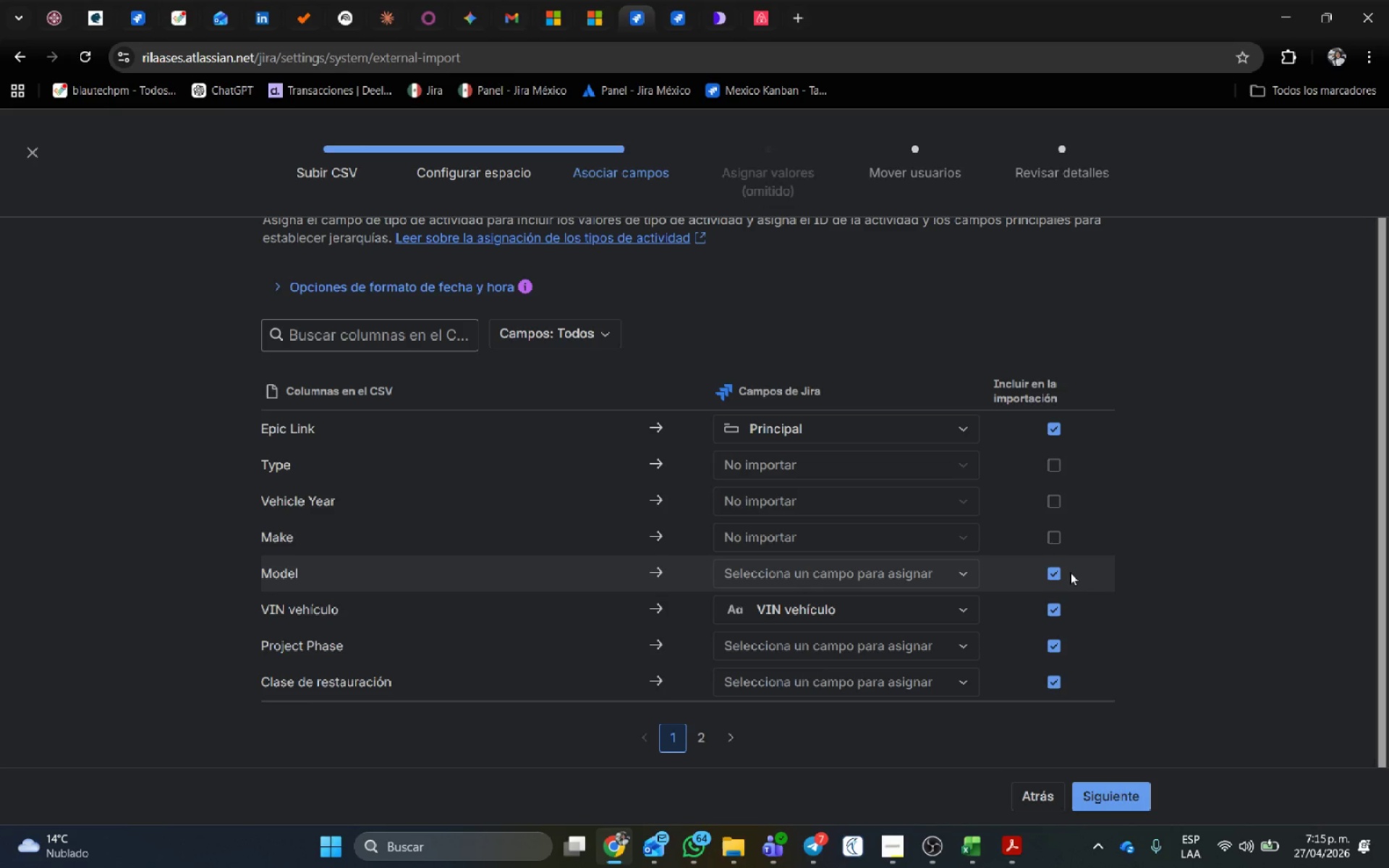 
left_click([1057, 571])
 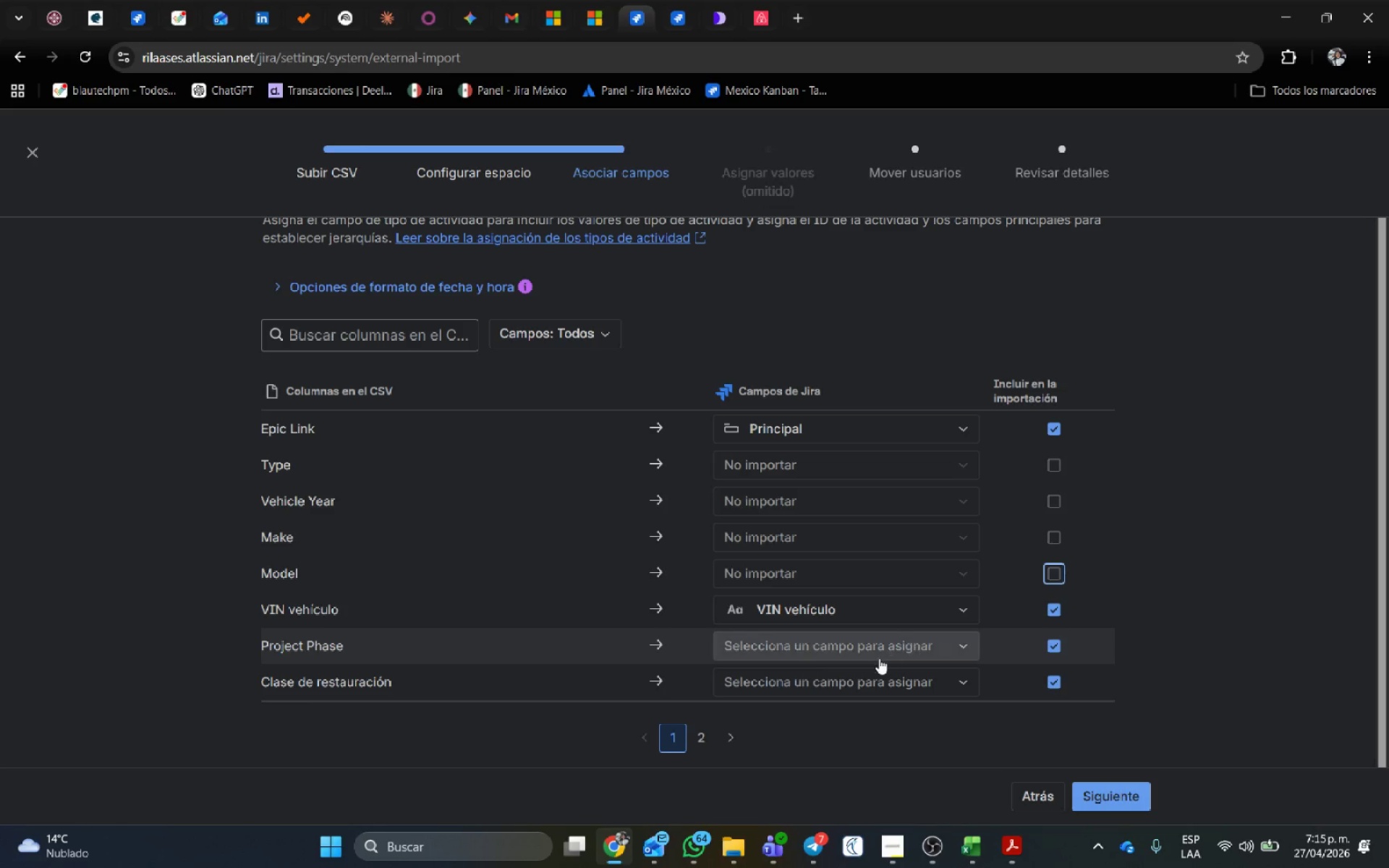 
left_click([879, 658])
 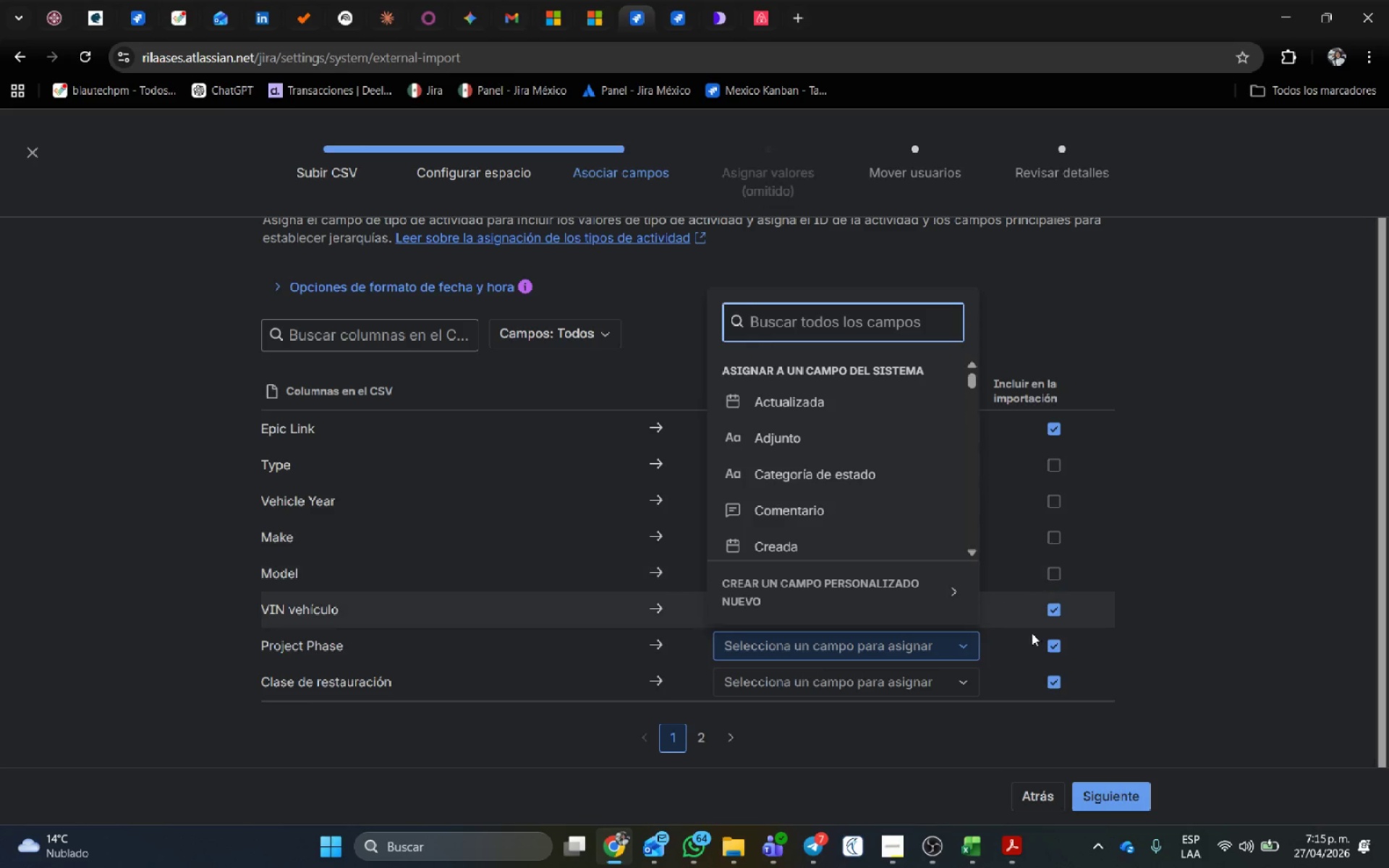 
wait(5.59)
 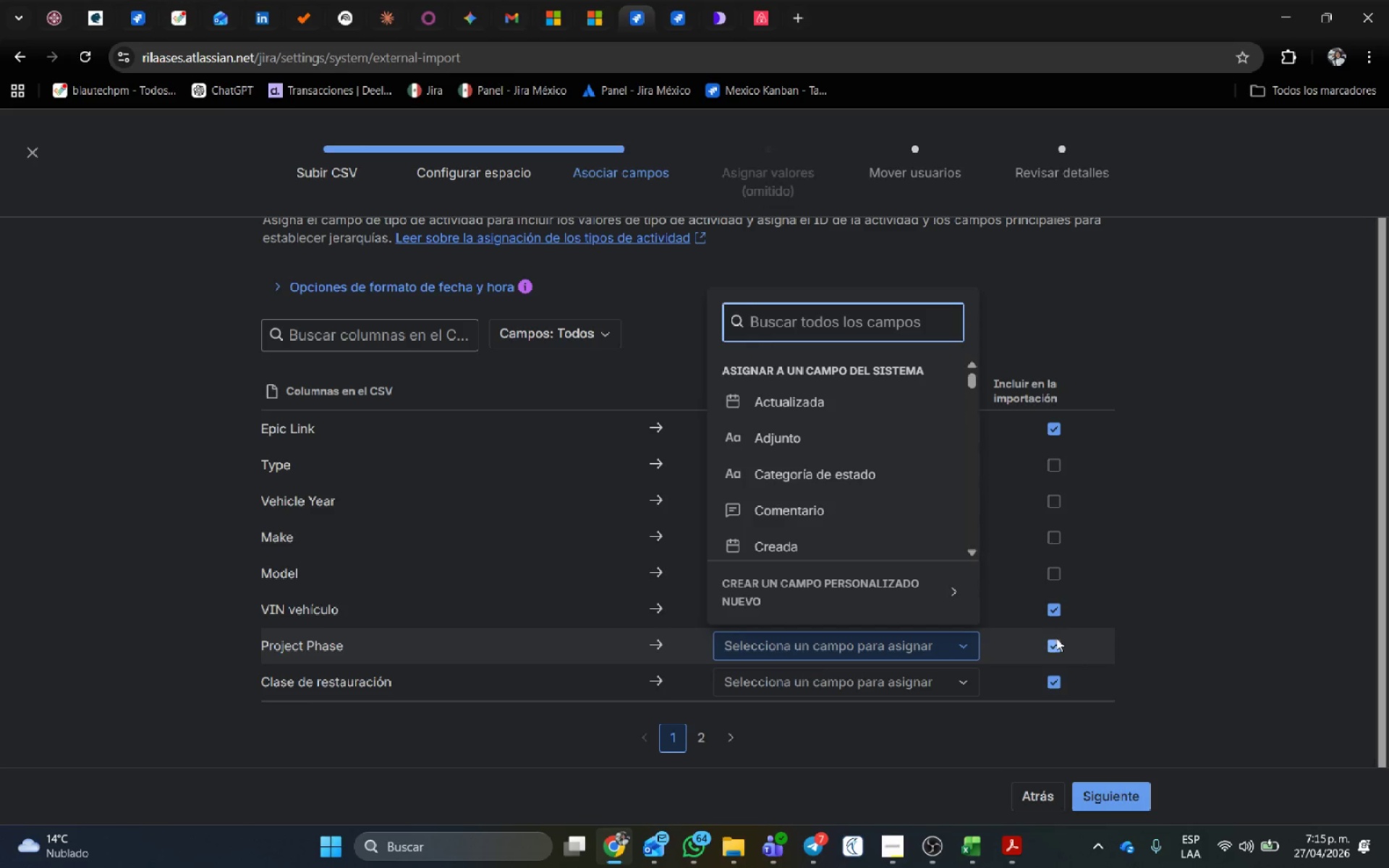 
left_click([884, 683])
 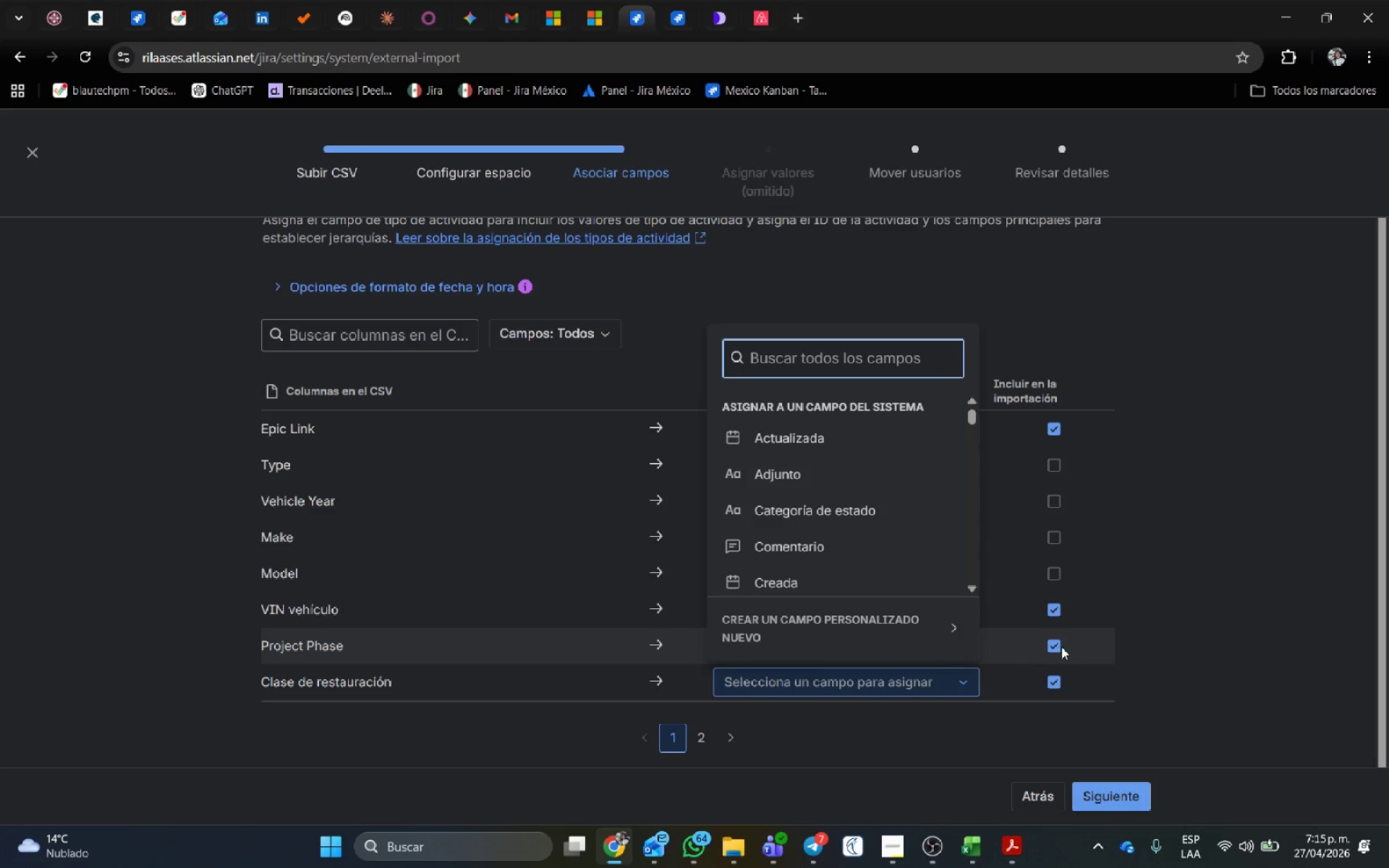 
left_click([1053, 644])
 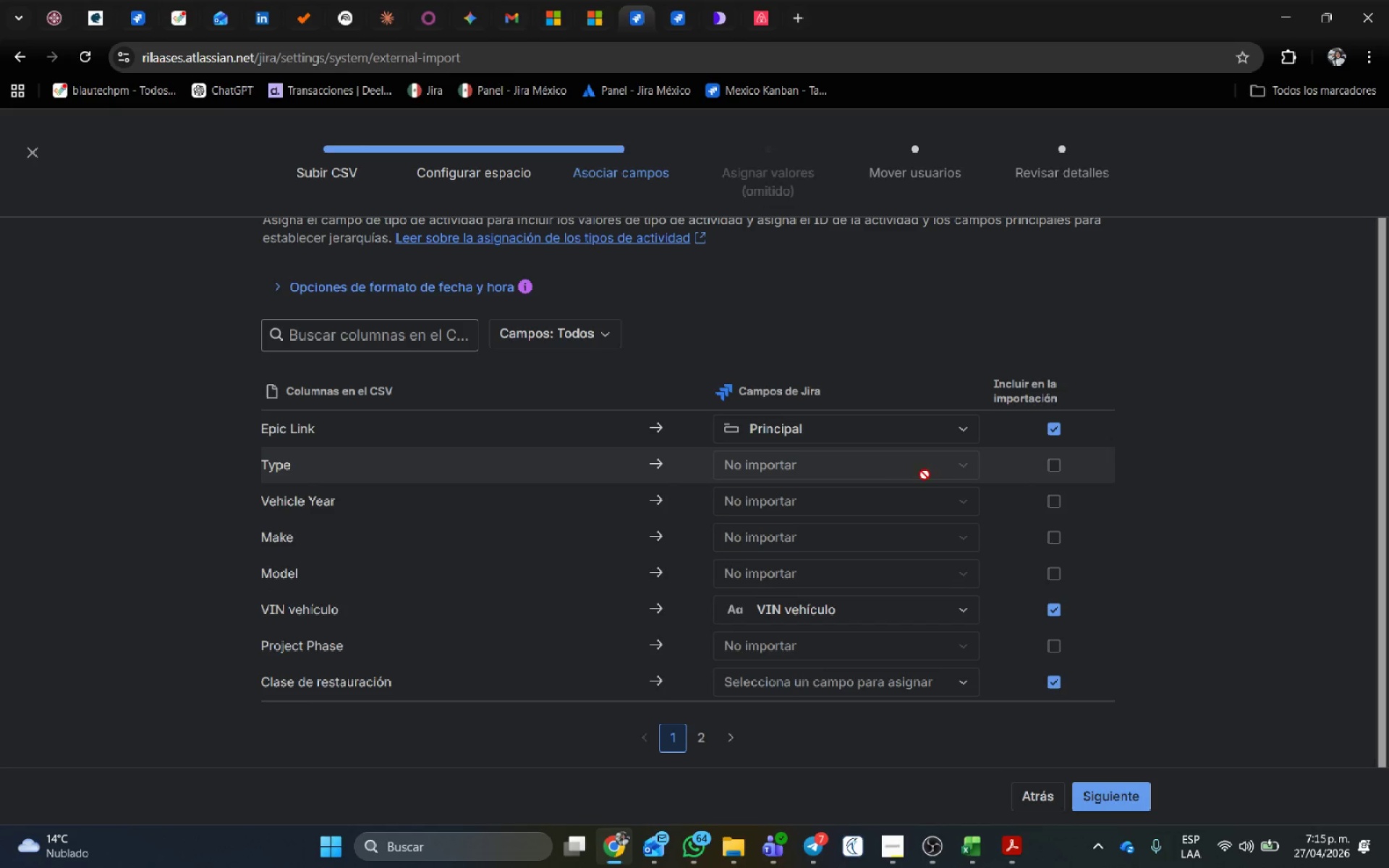 
left_click([1054, 464])
 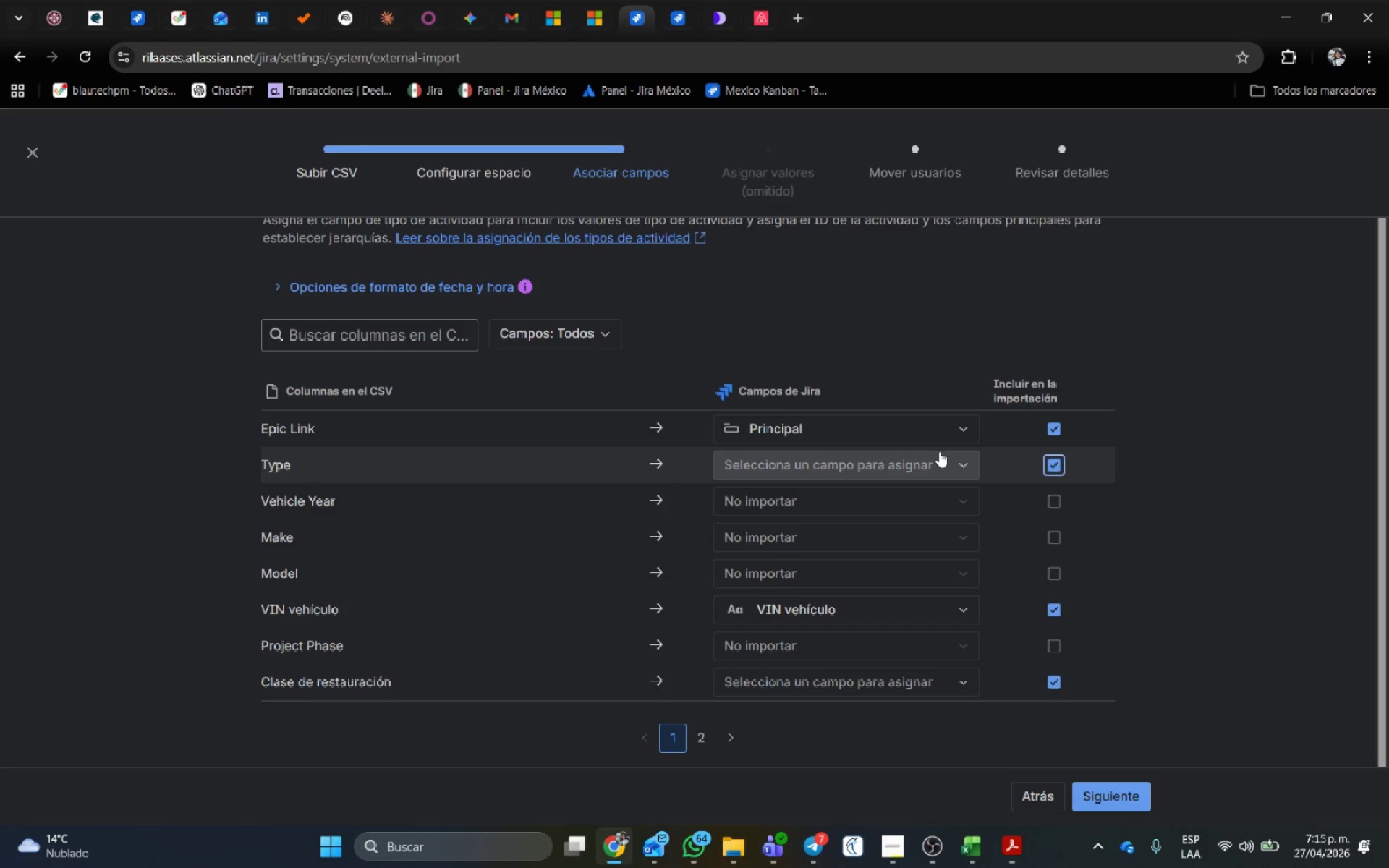 
left_click([934, 456])
 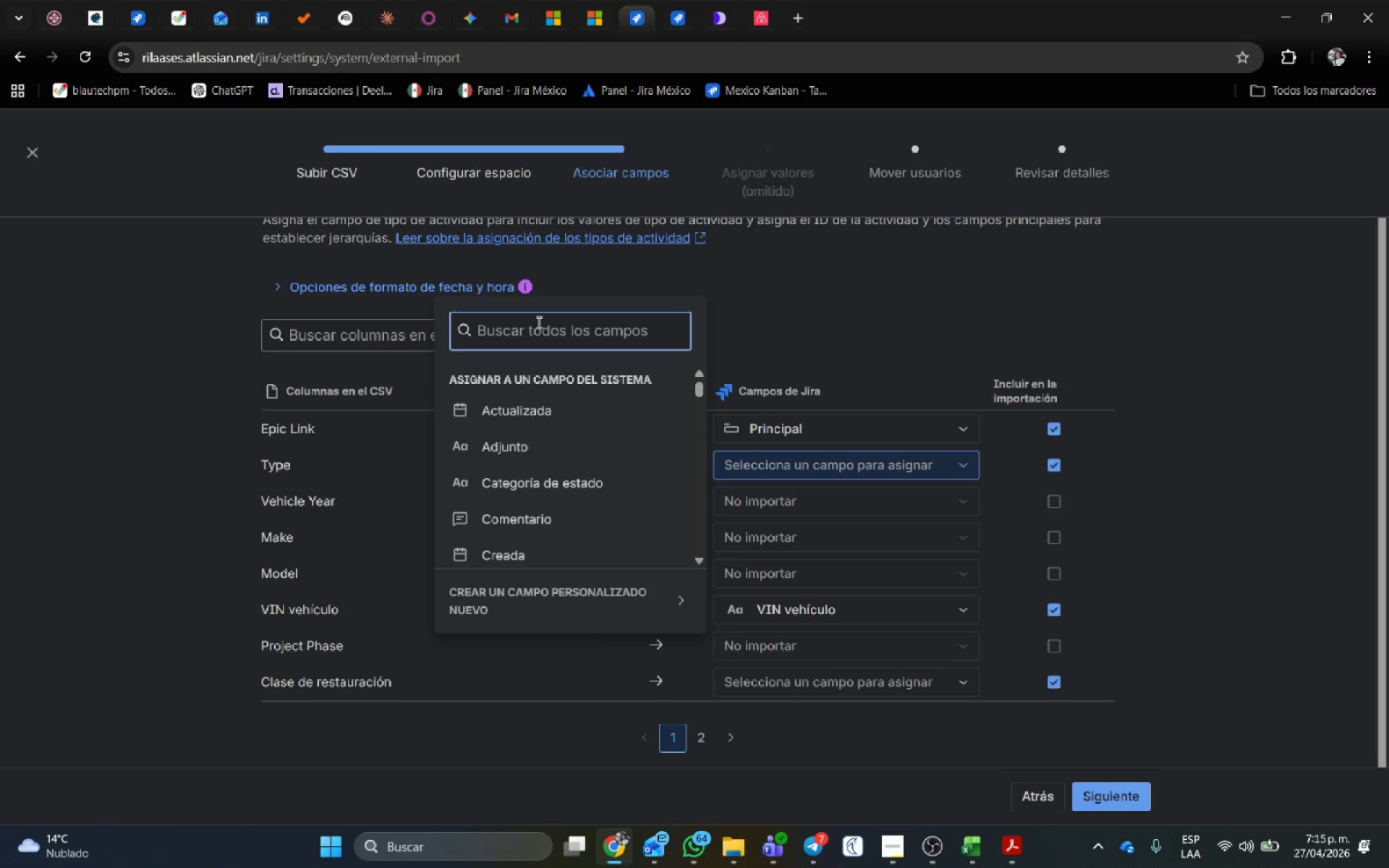 
scroll: coordinate [541, 330], scroll_direction: down, amount: 1.0
 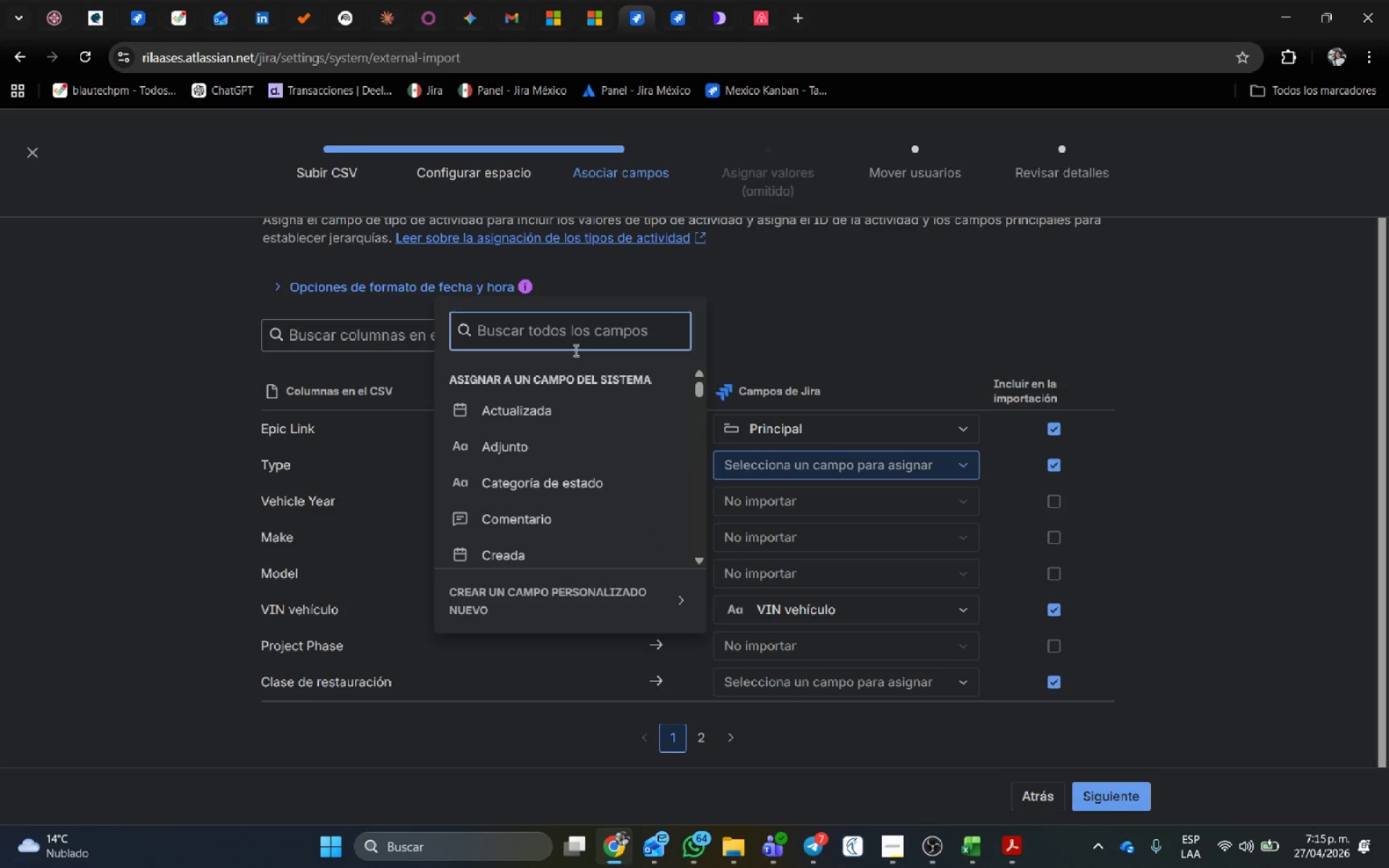 
left_click([571, 328])
 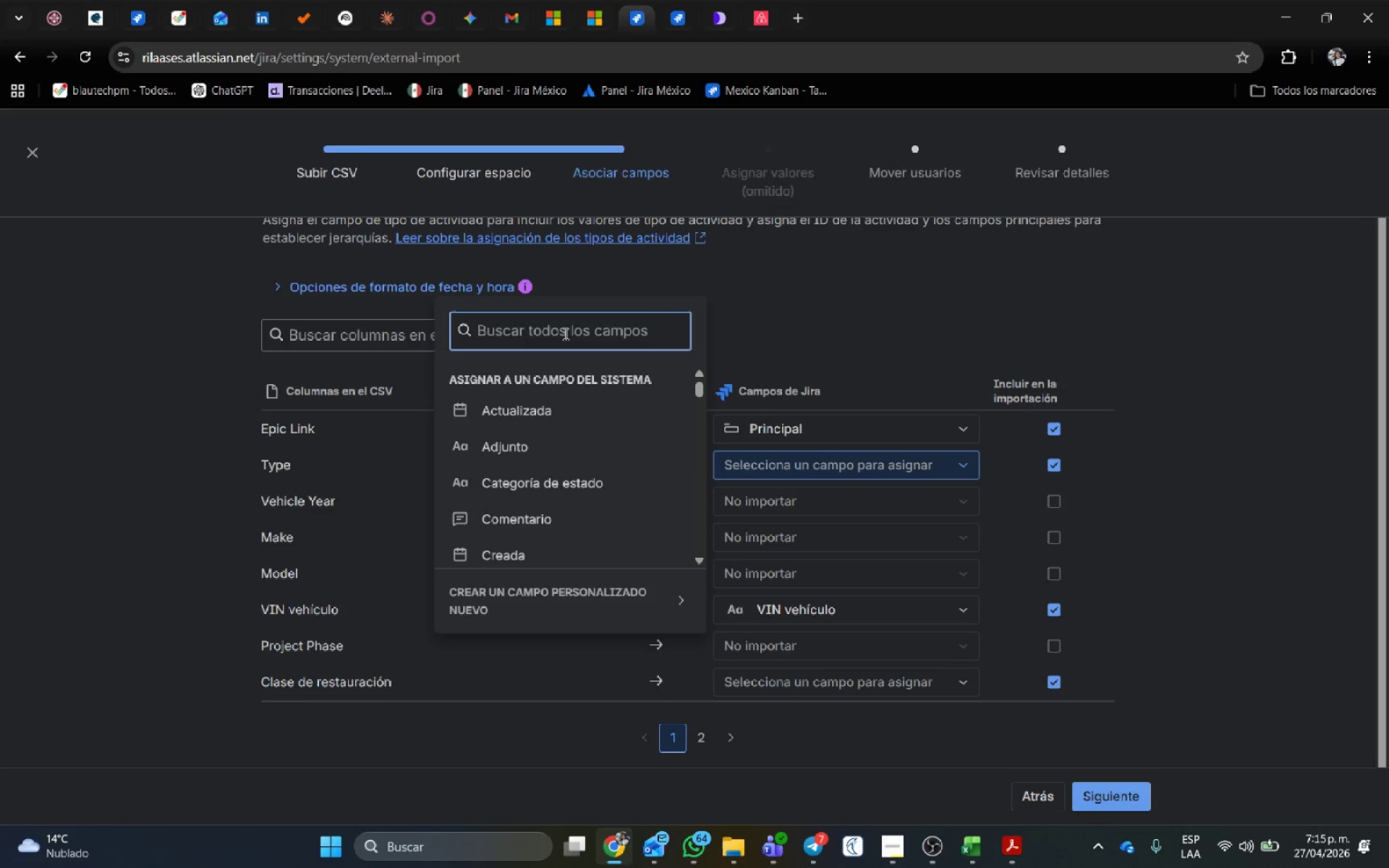 
type(tipo)
 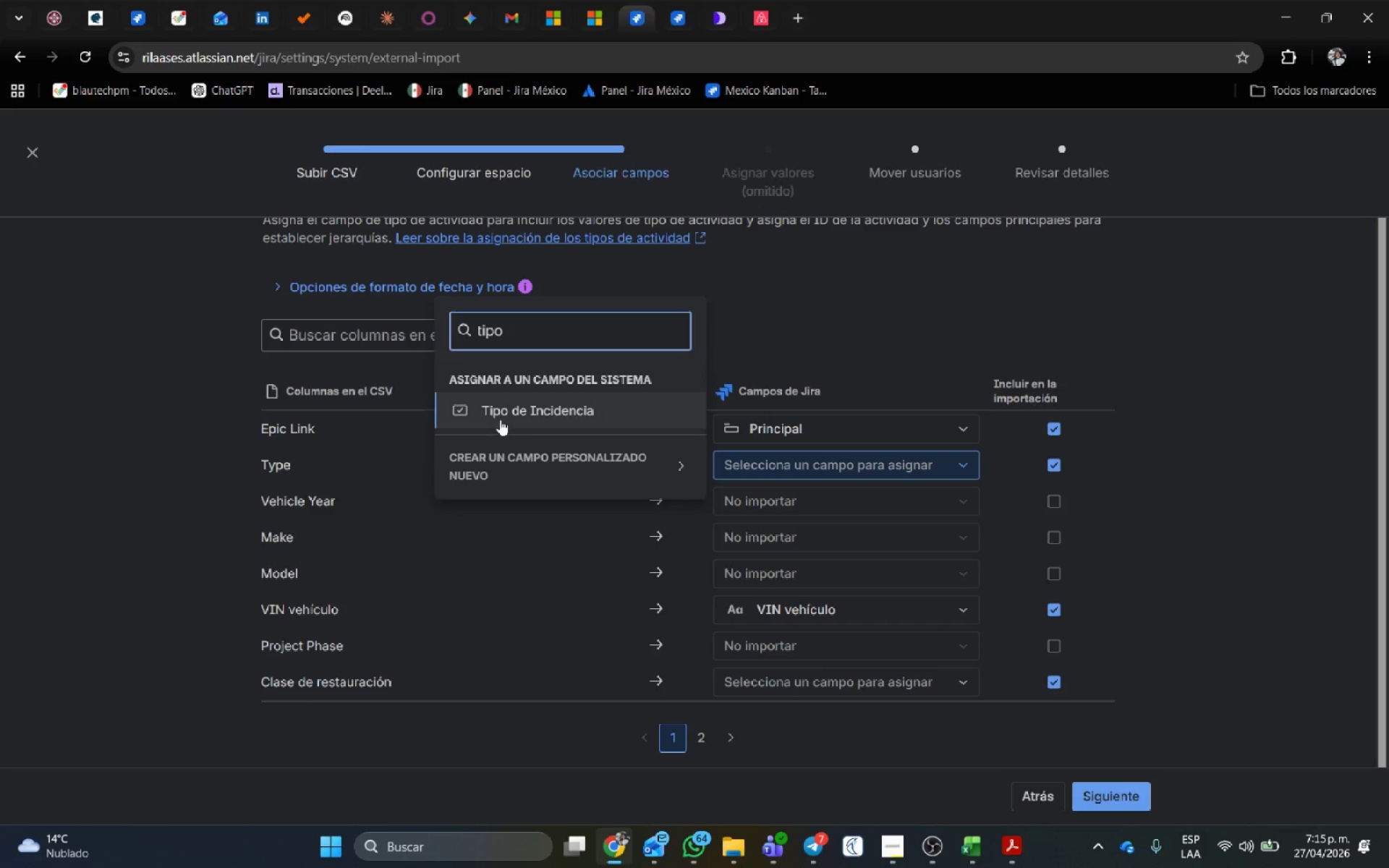 
left_click([509, 413])
 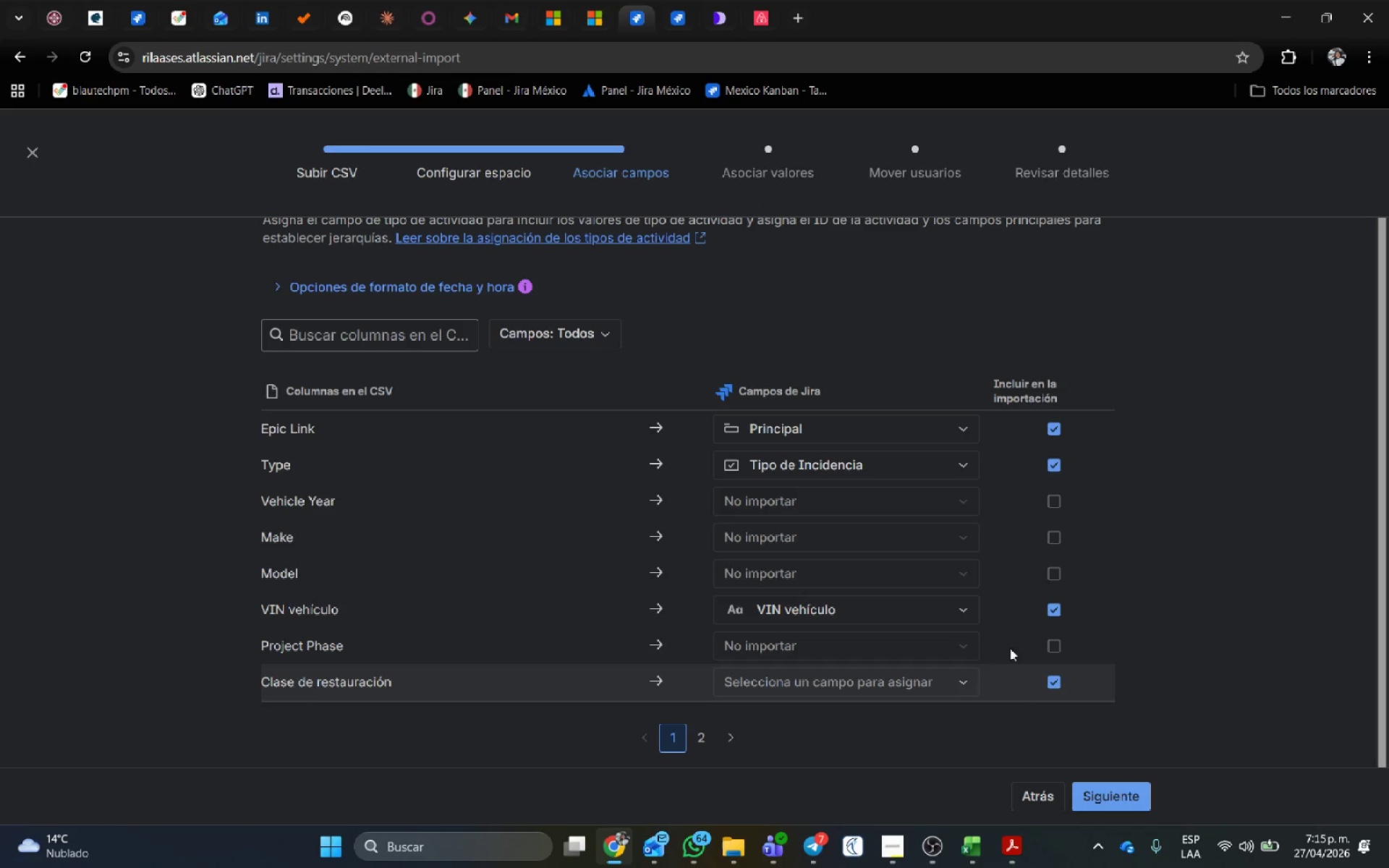 
scroll: coordinate [802, 492], scroll_direction: down, amount: 1.0
 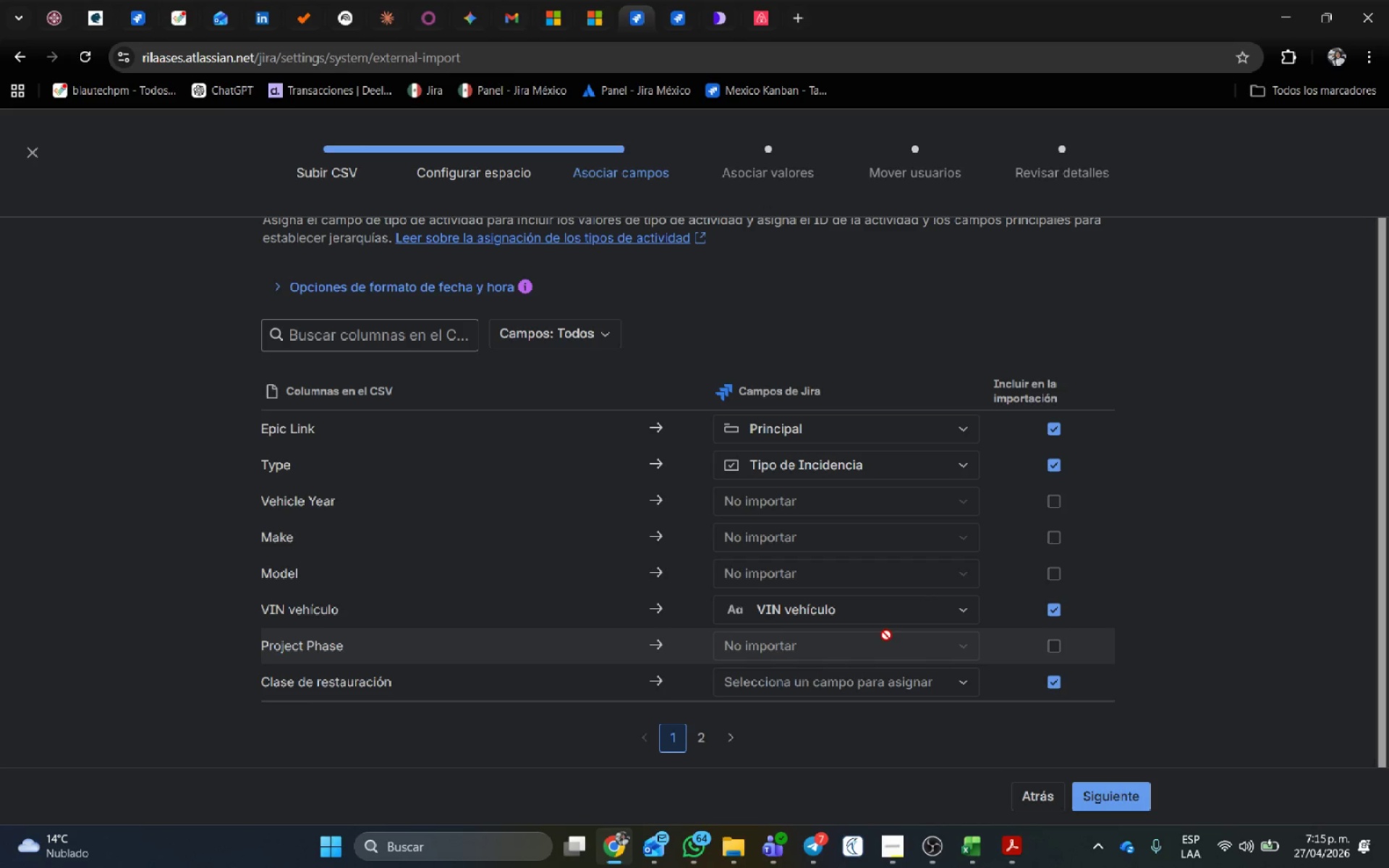 
left_click([886, 636])
 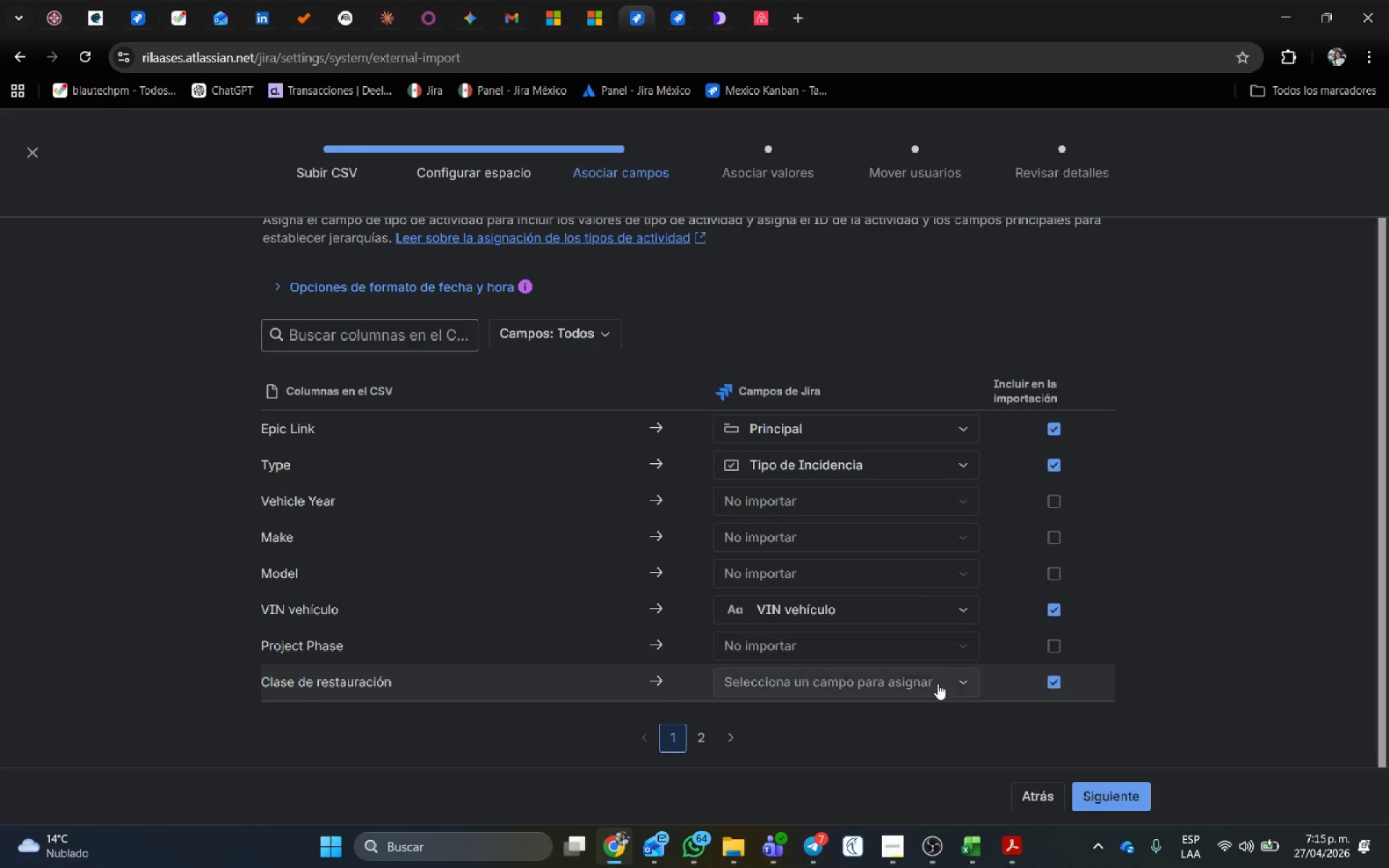 
left_click([860, 685])
 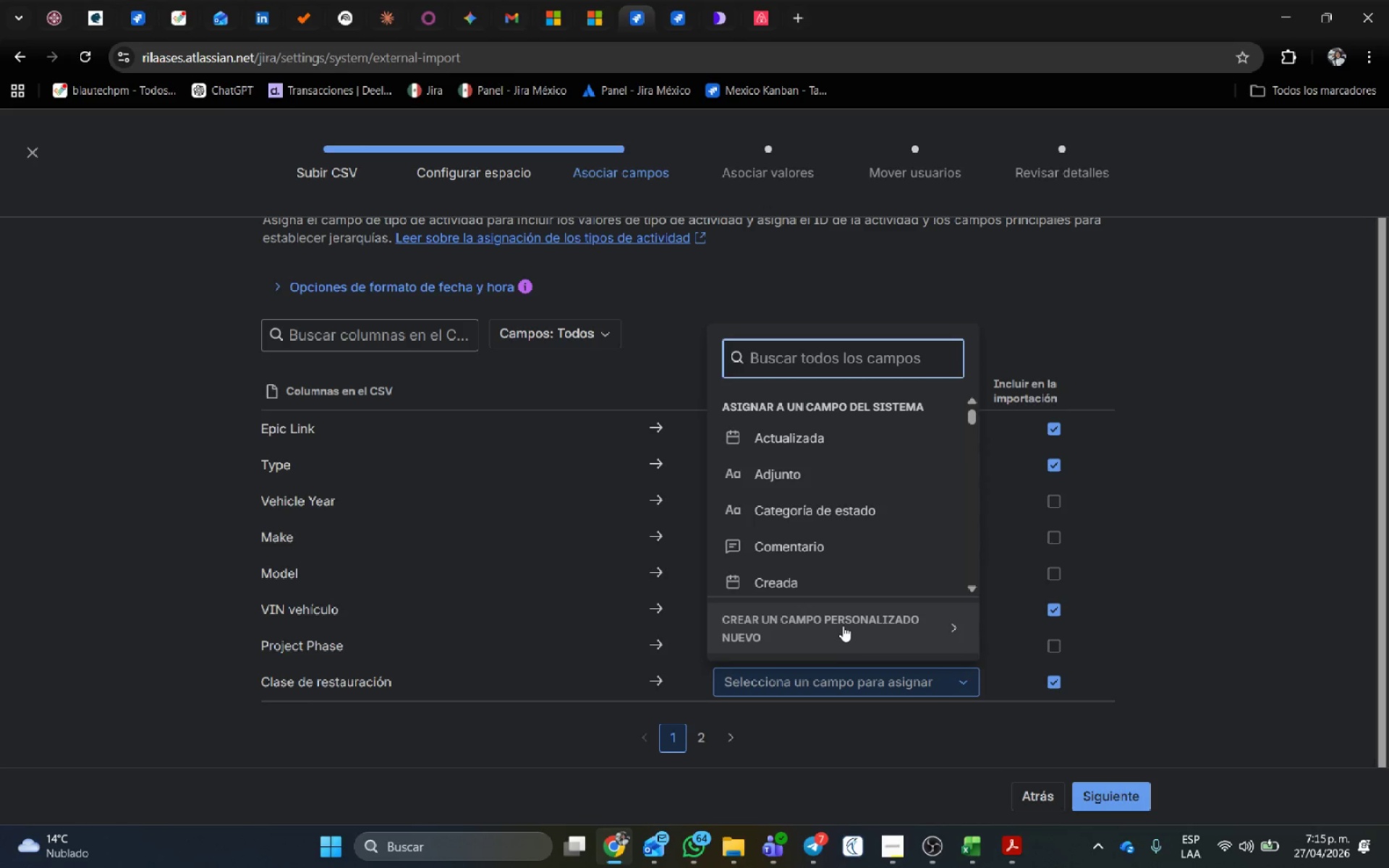 
left_click([843, 626])
 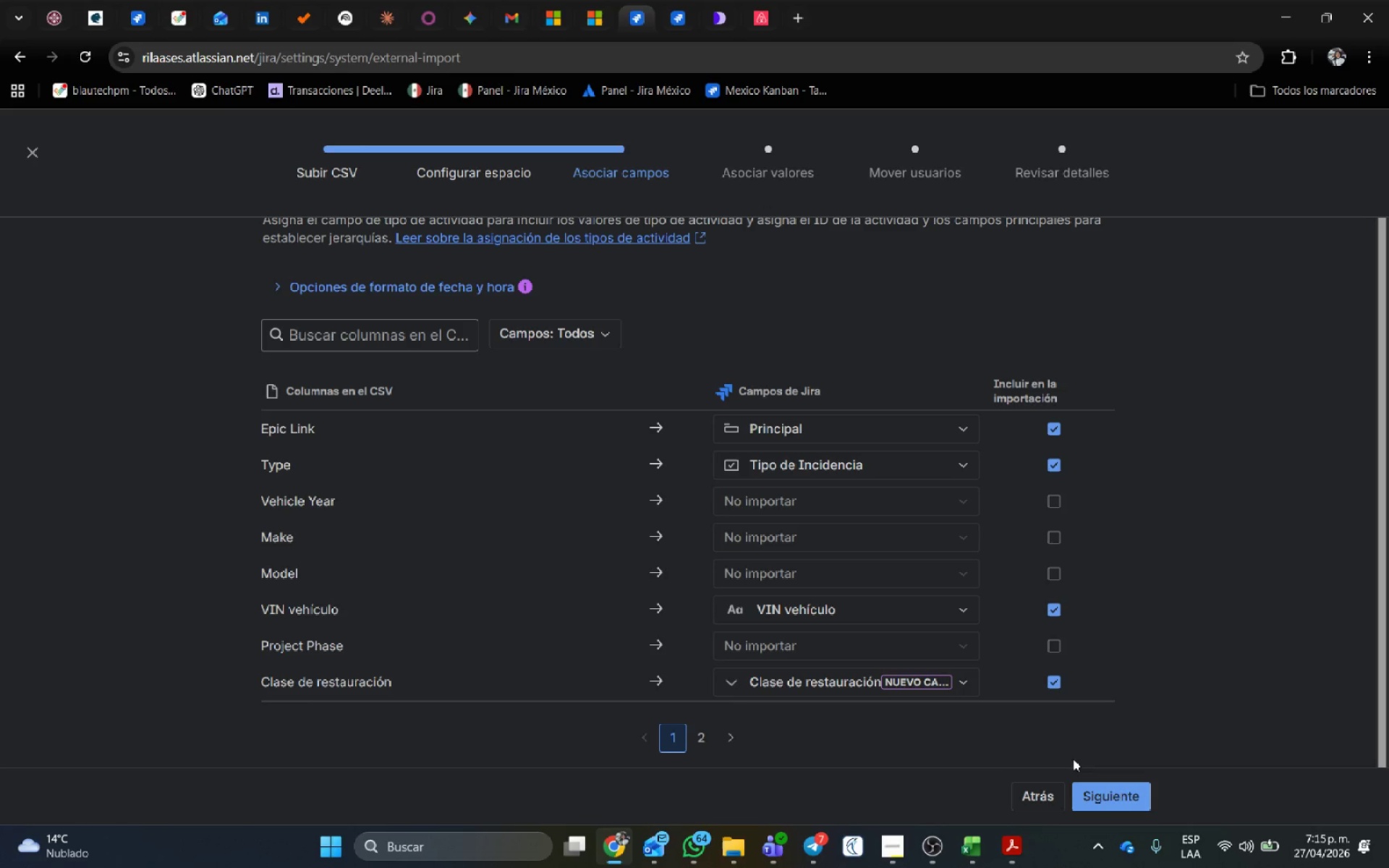 
wait(5.47)
 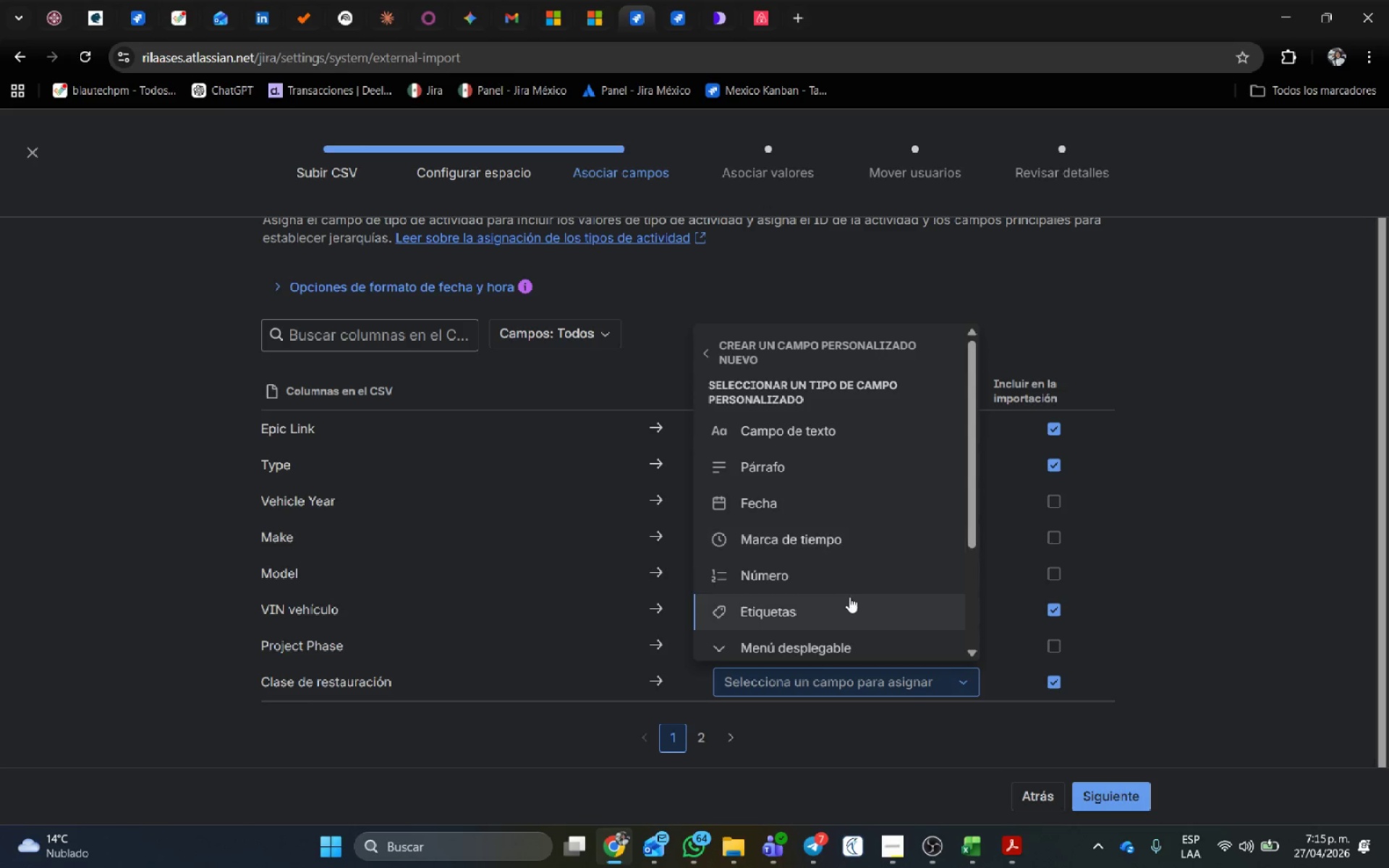 
left_click([705, 736])
 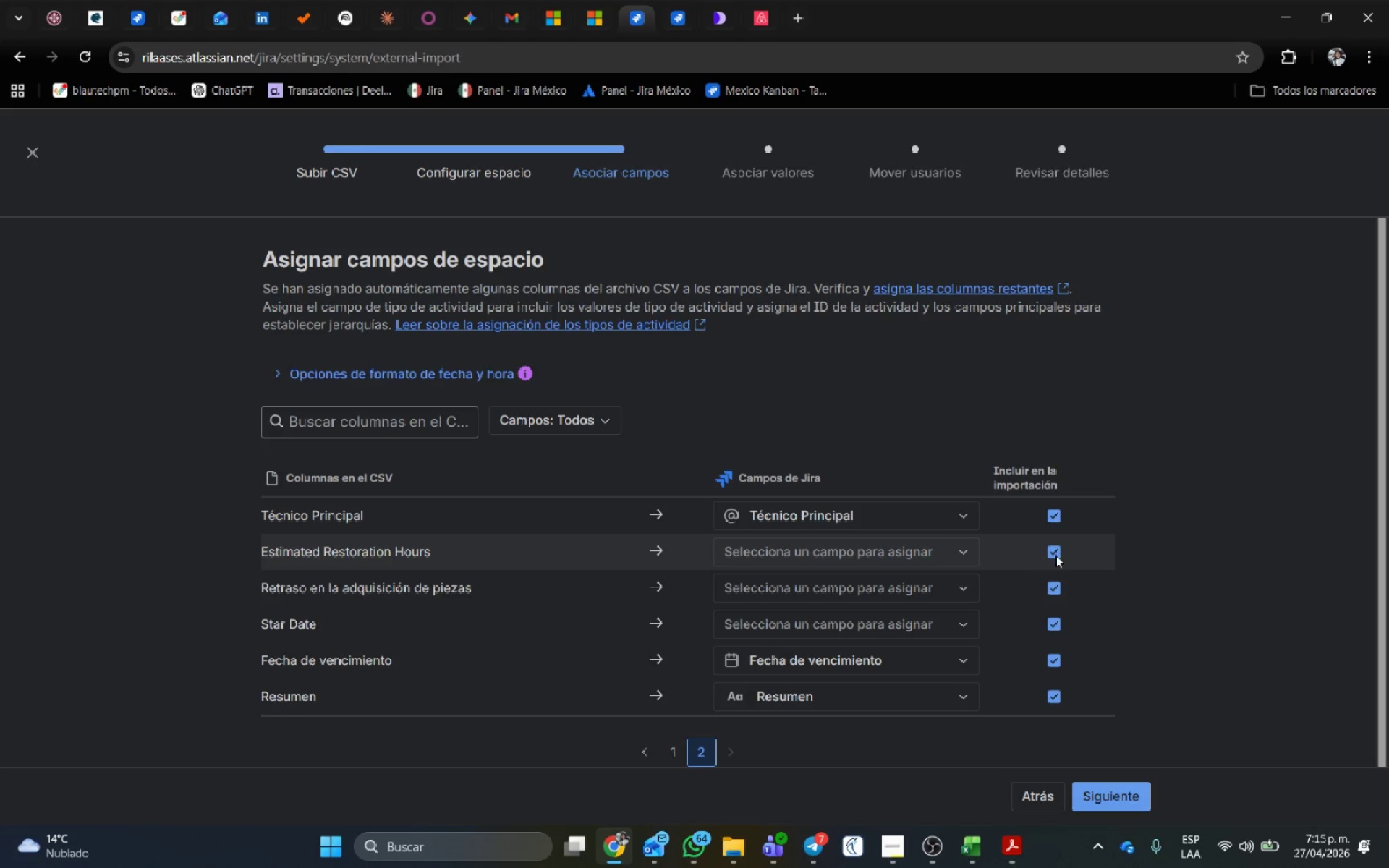 
left_click([1053, 552])
 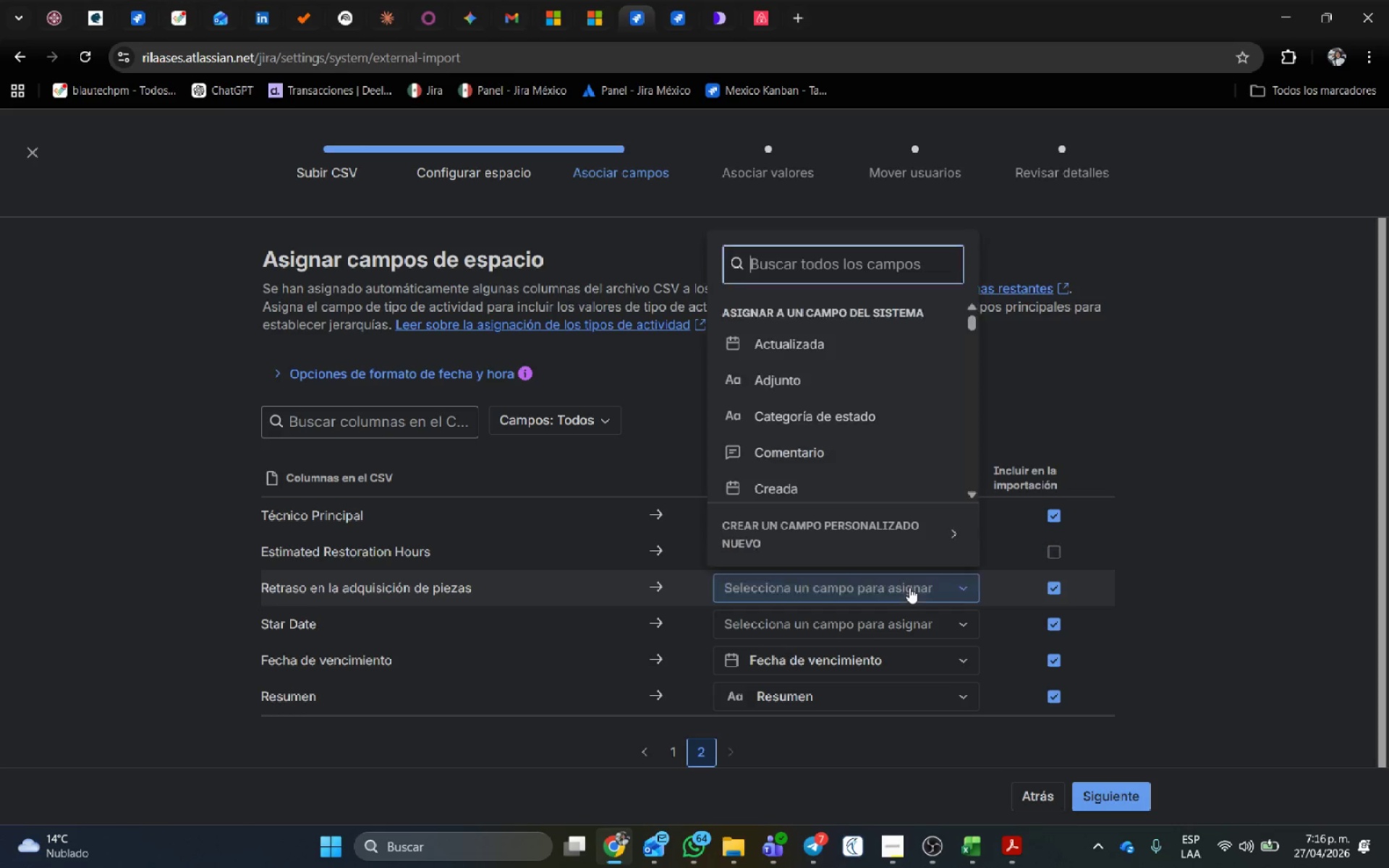 
left_click([857, 522])
 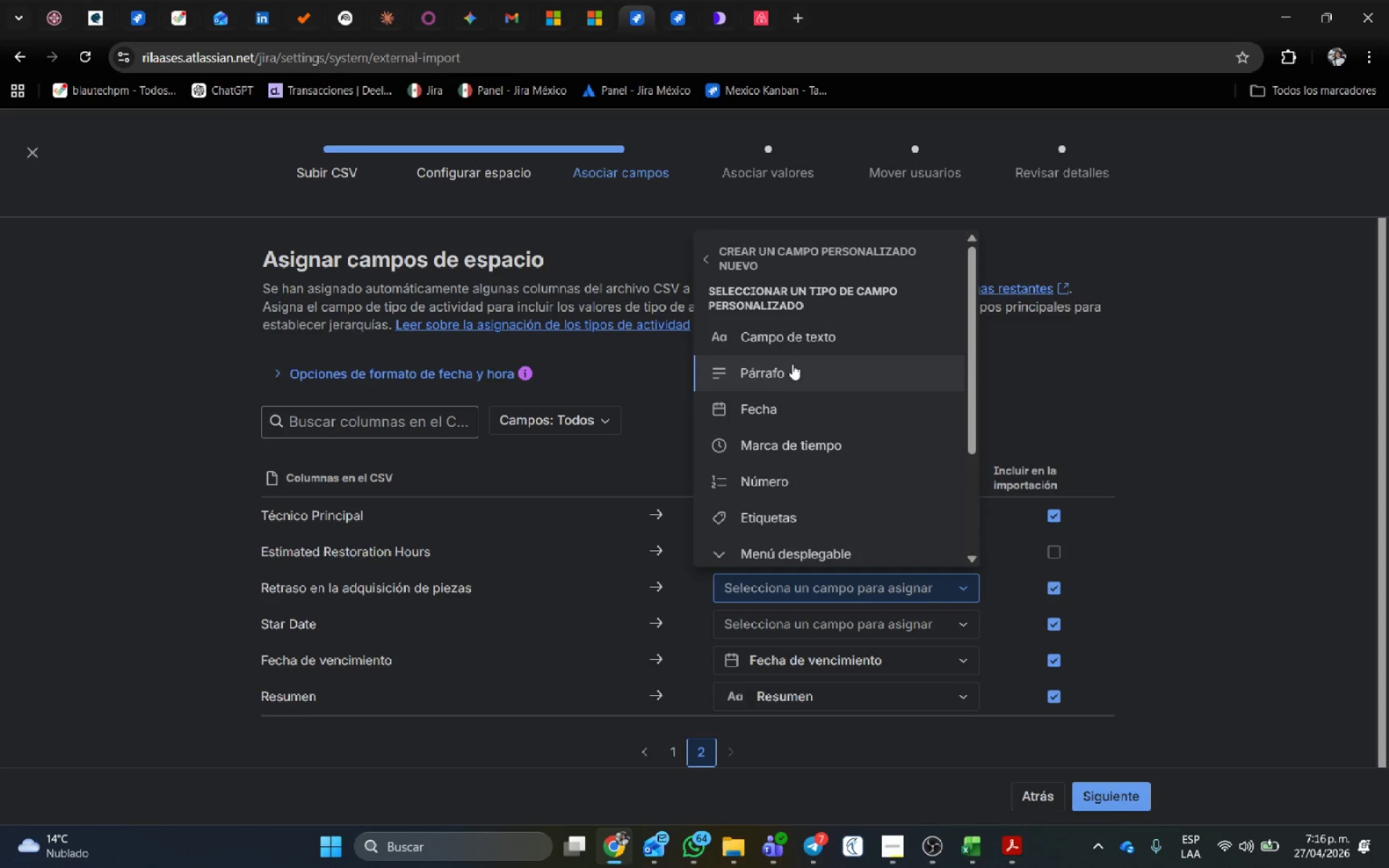 
left_click([800, 344])
 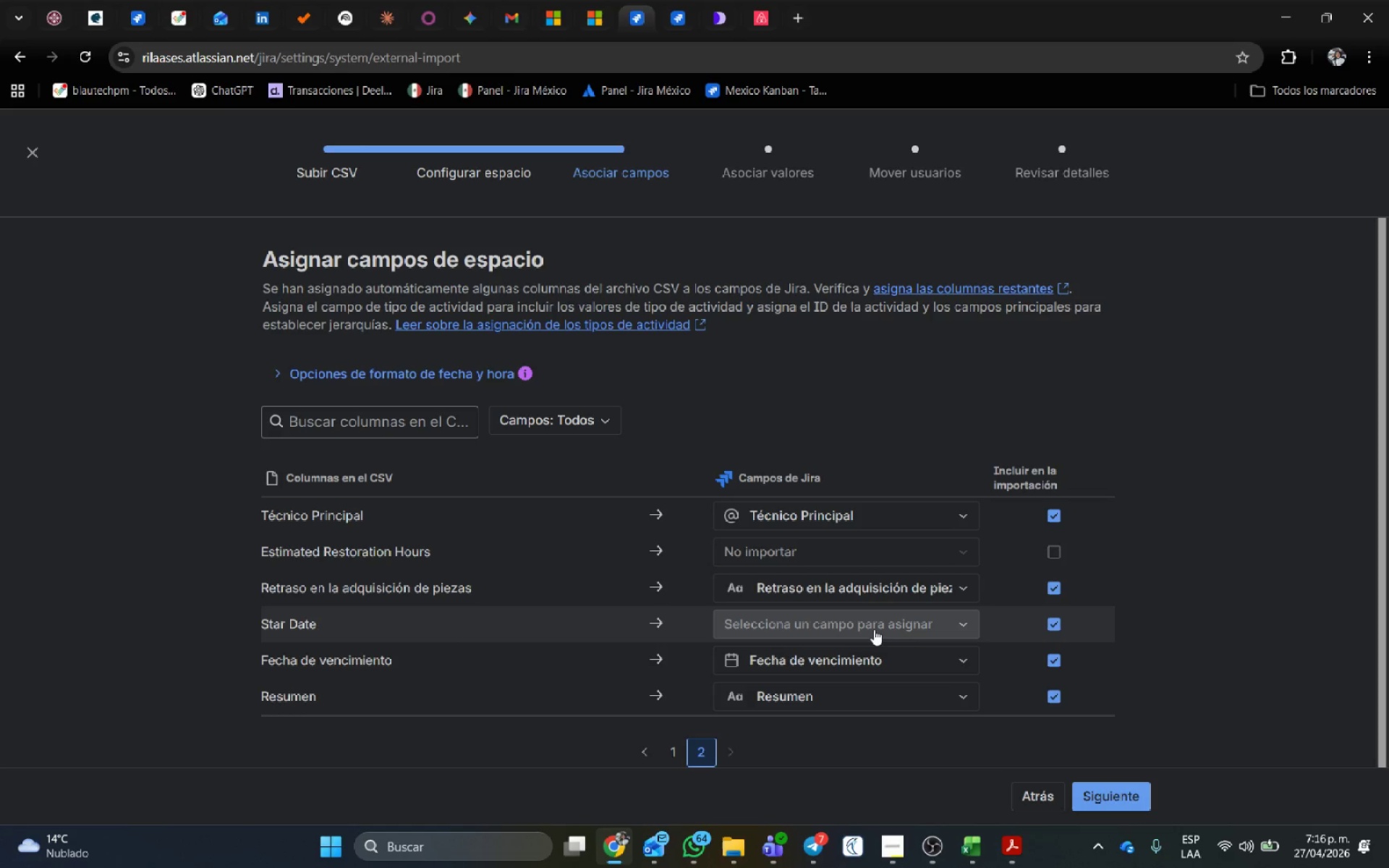 
left_click([873, 620])
 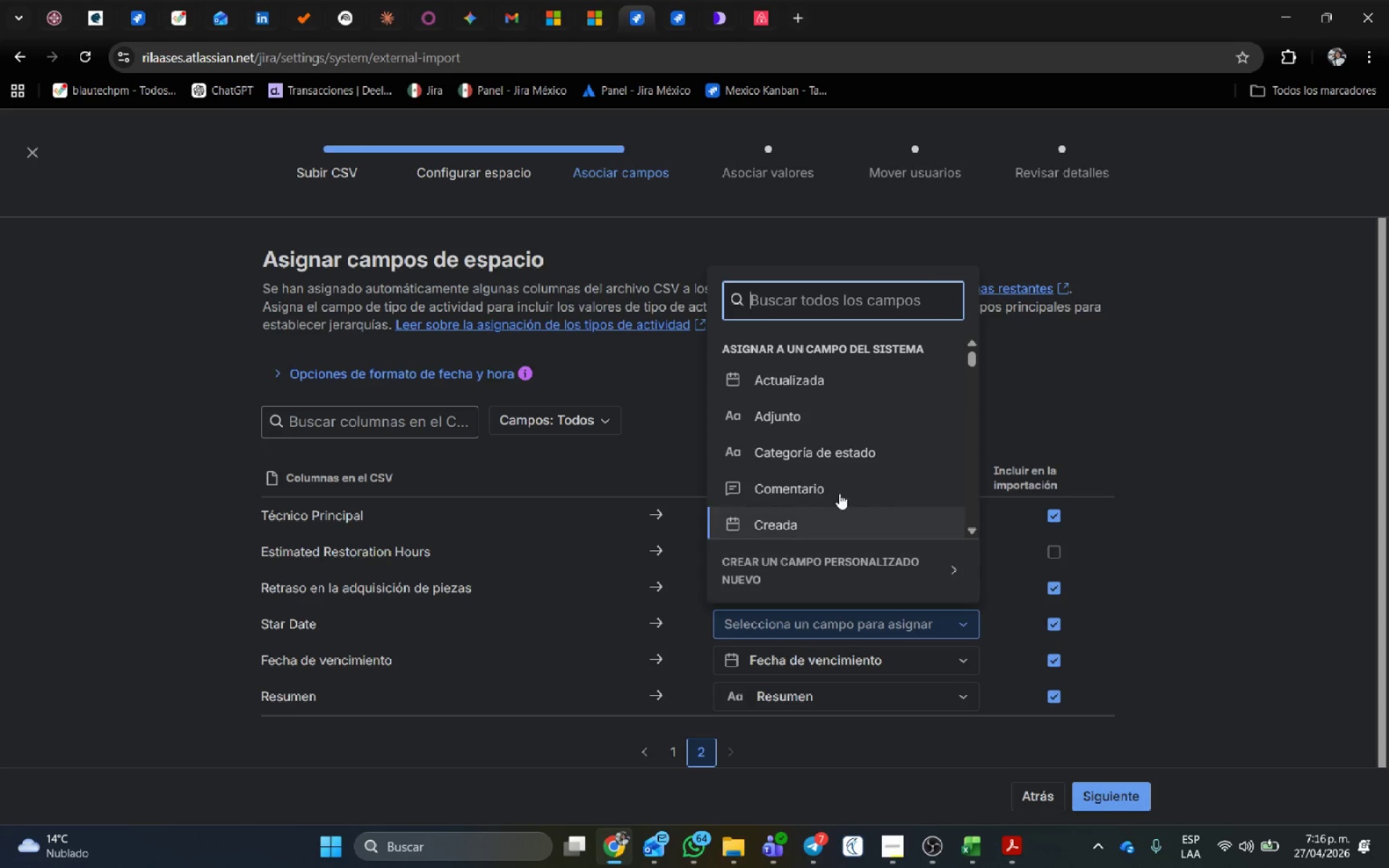 
scroll: coordinate [825, 482], scroll_direction: down, amount: 6.0
 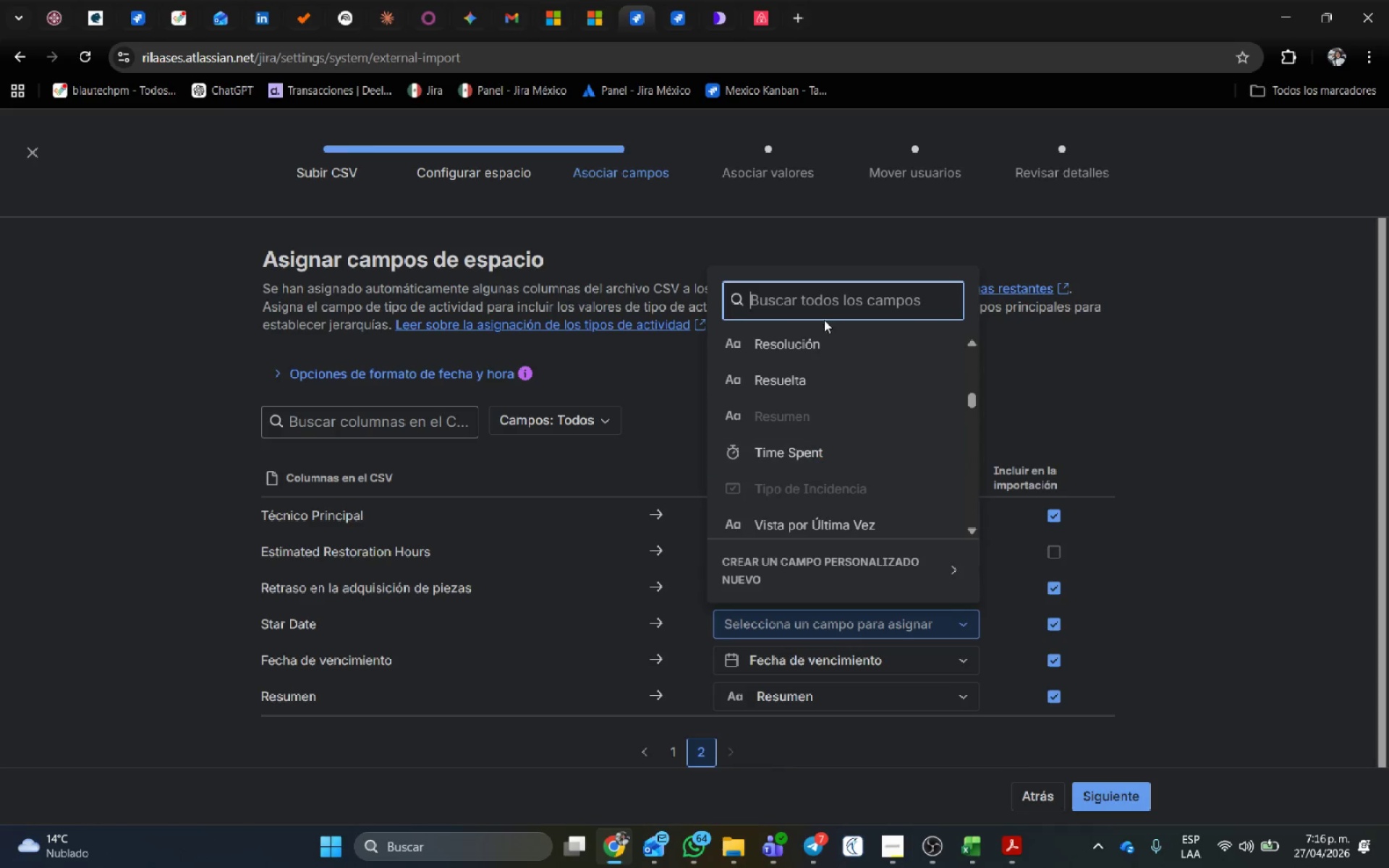 
left_click([823, 292])
 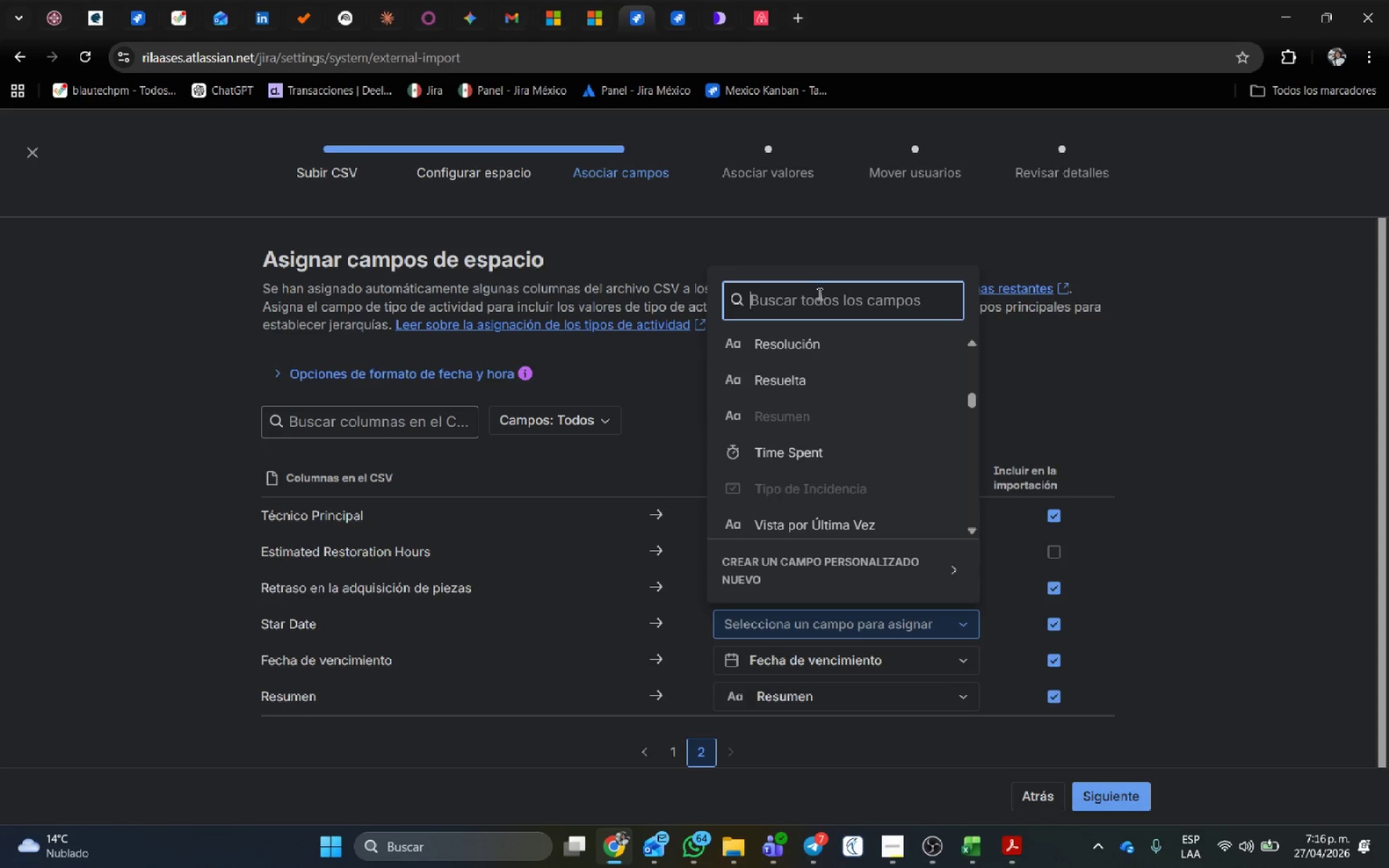 
type(st)
 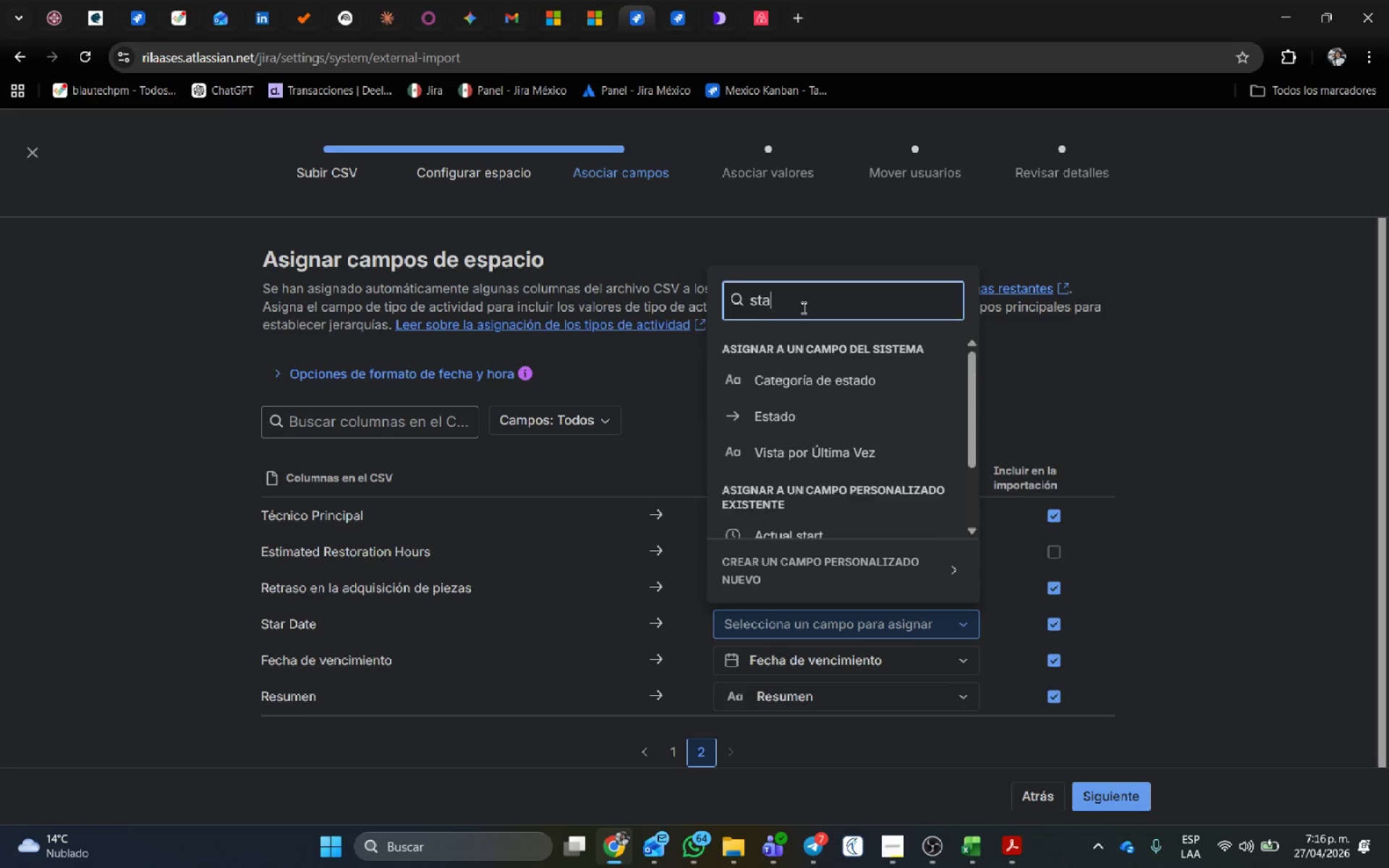 
type(ar)
 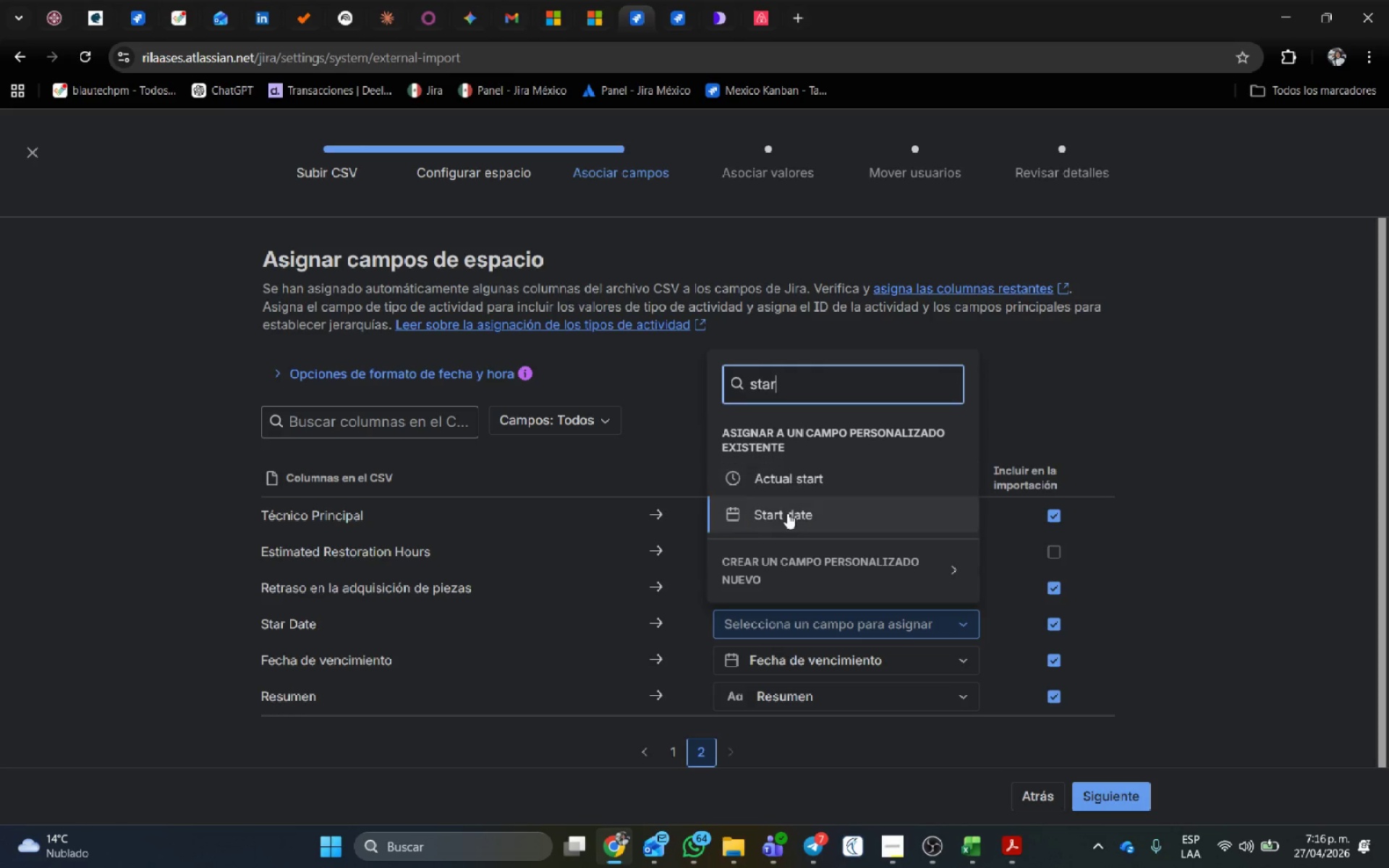 
left_click([786, 522])
 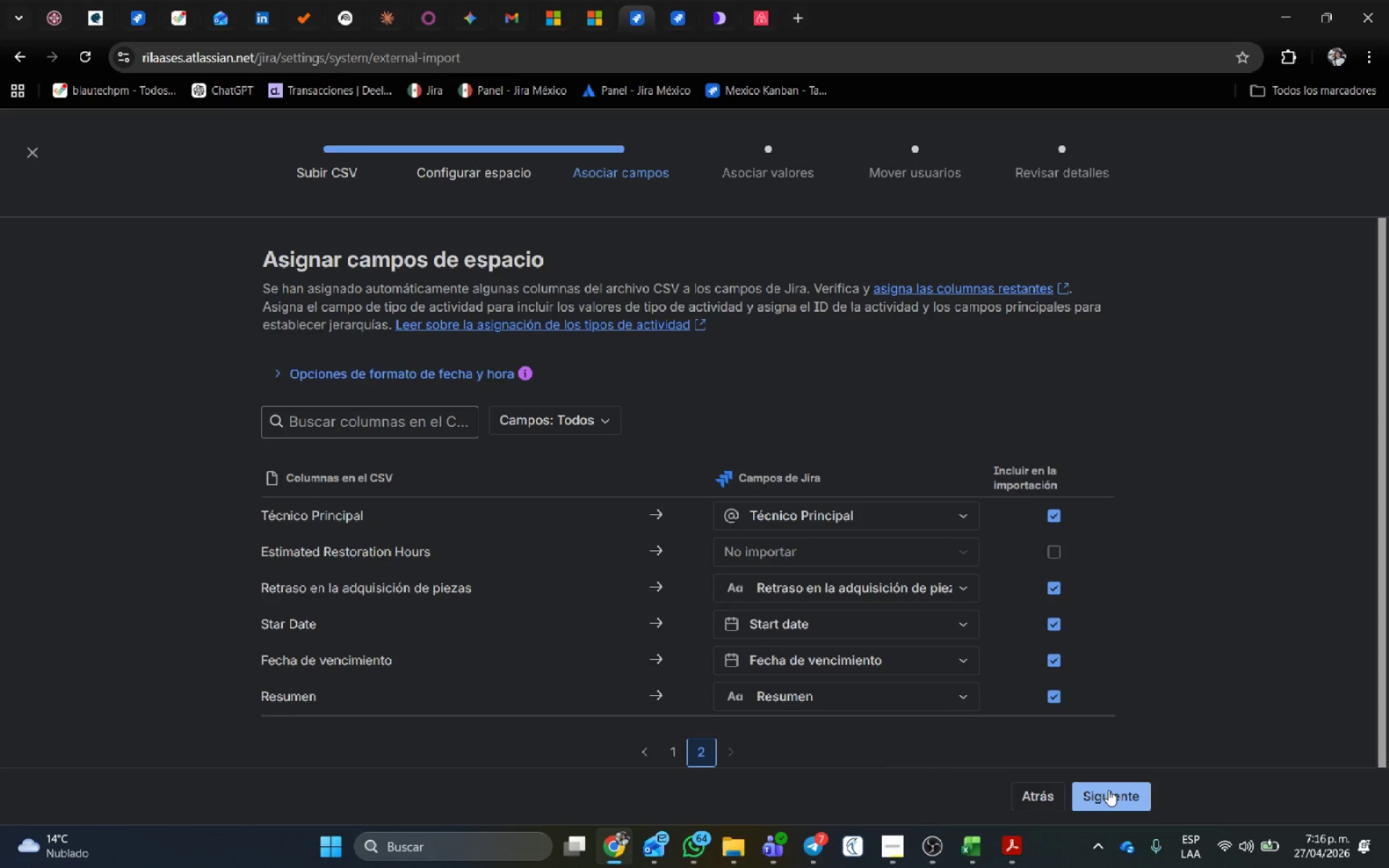 
wait(5.17)
 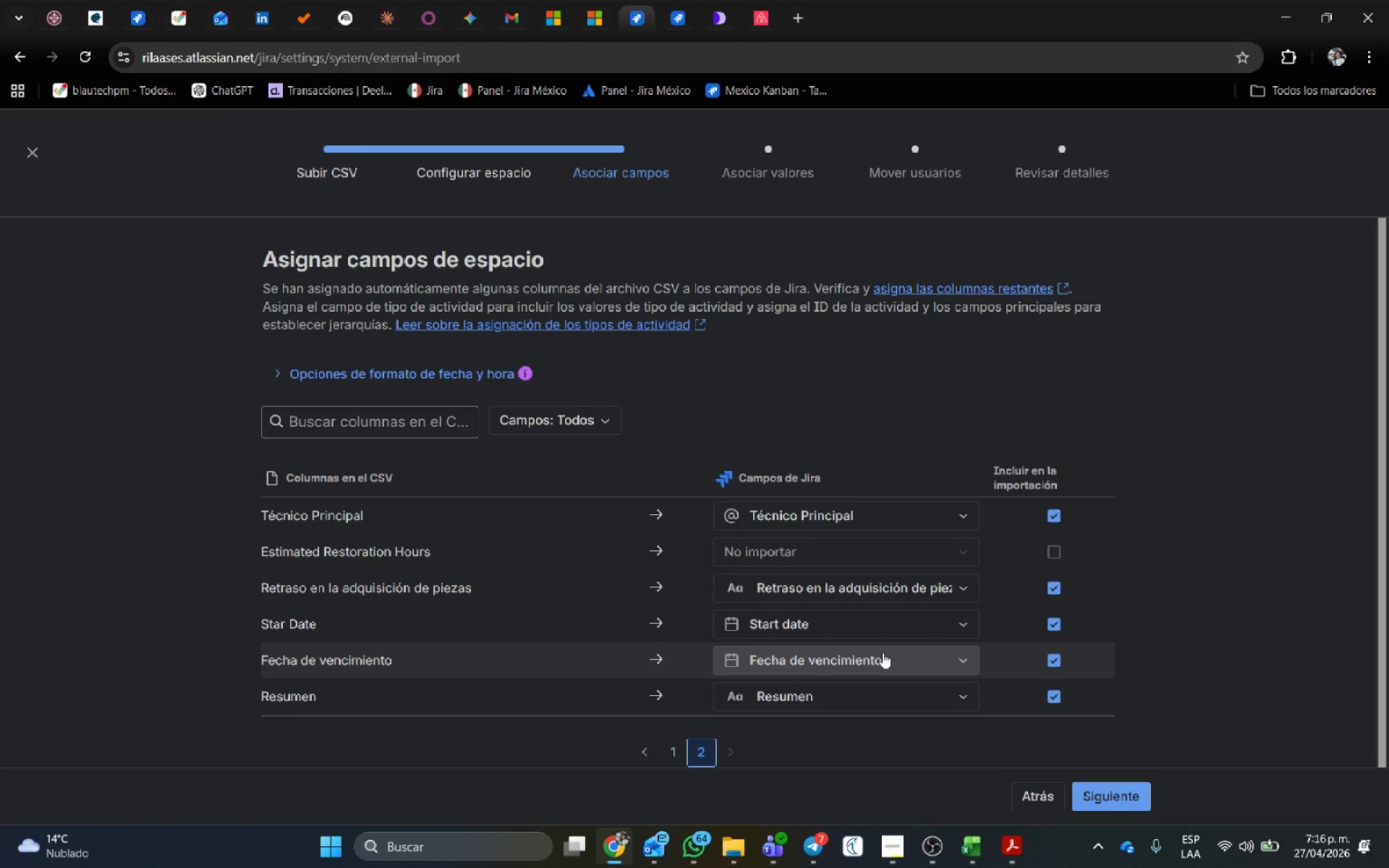 
left_click([1108, 790])
 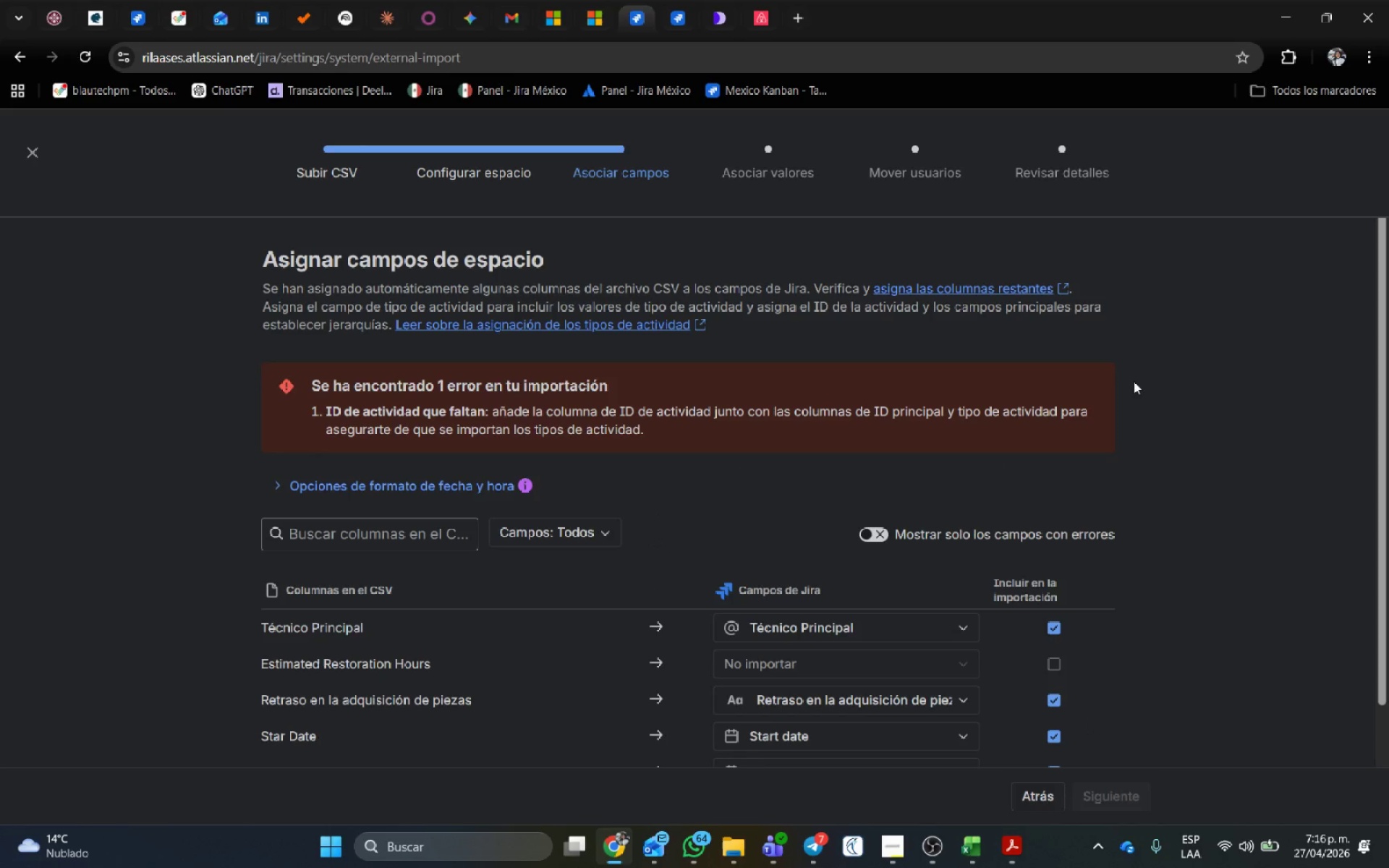 
wait(9.25)
 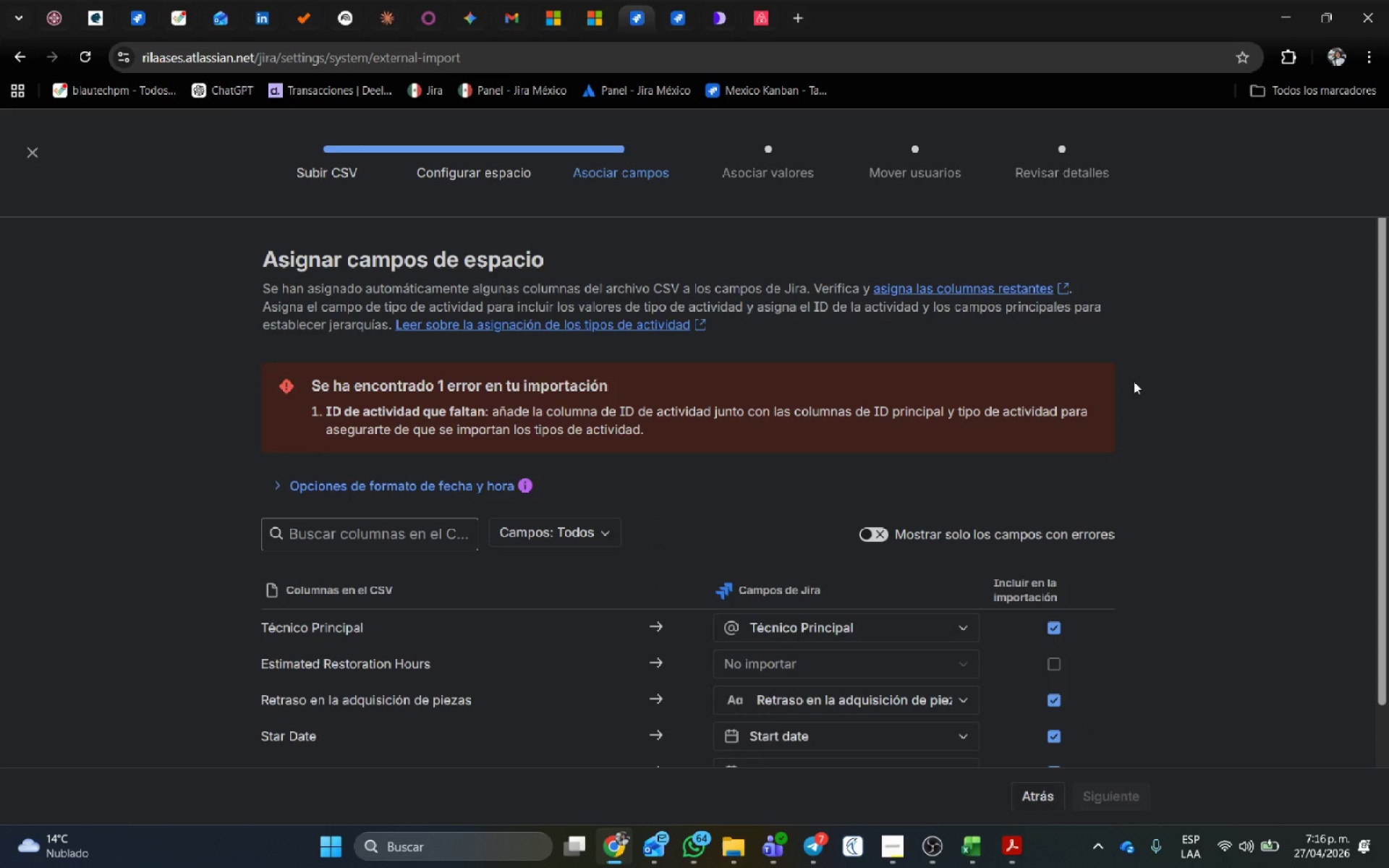 
scroll: coordinate [735, 492], scroll_direction: down, amount: 4.0
 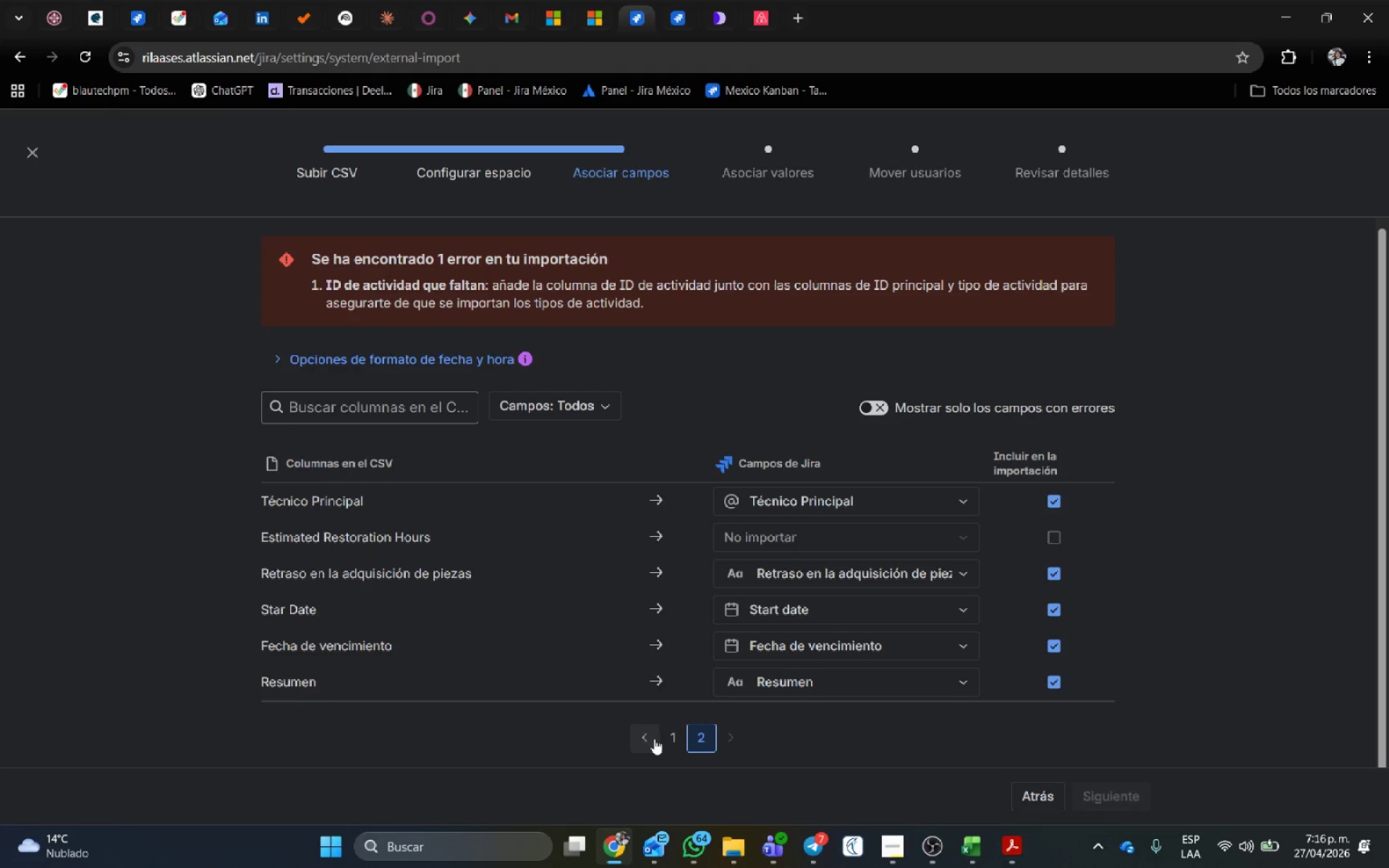 
left_click([671, 733])
 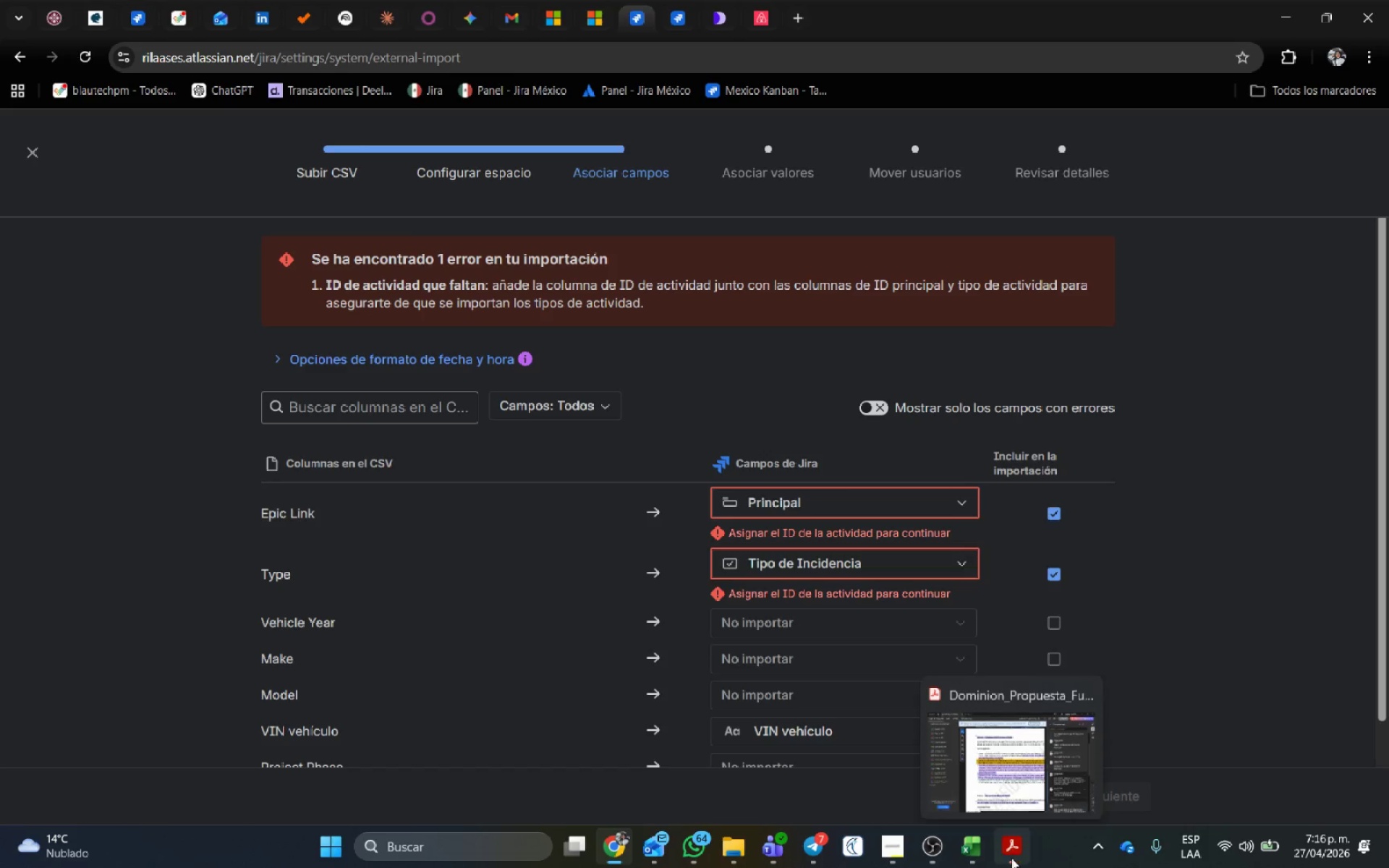 
left_click([974, 850])
 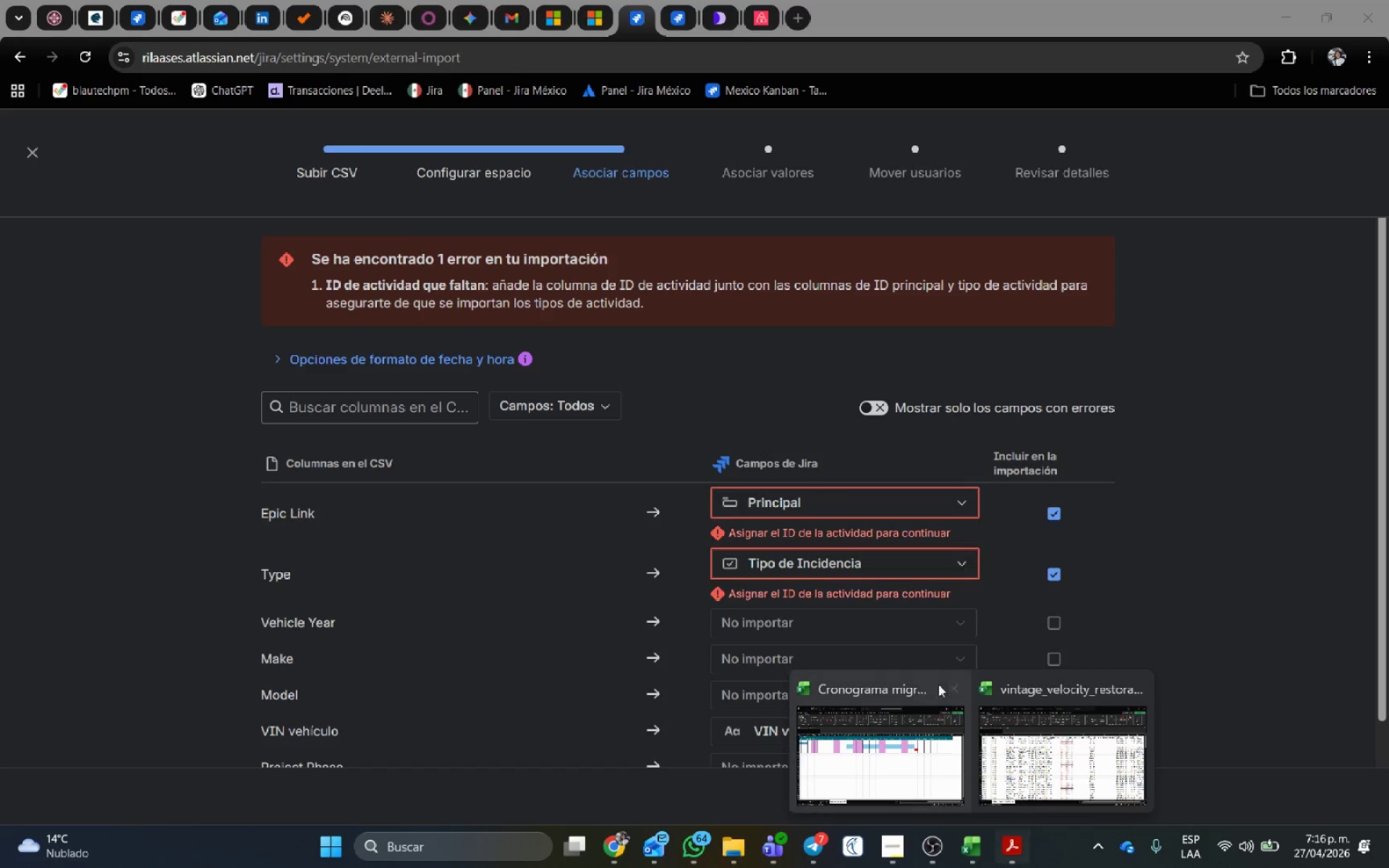 
left_click([922, 565])
 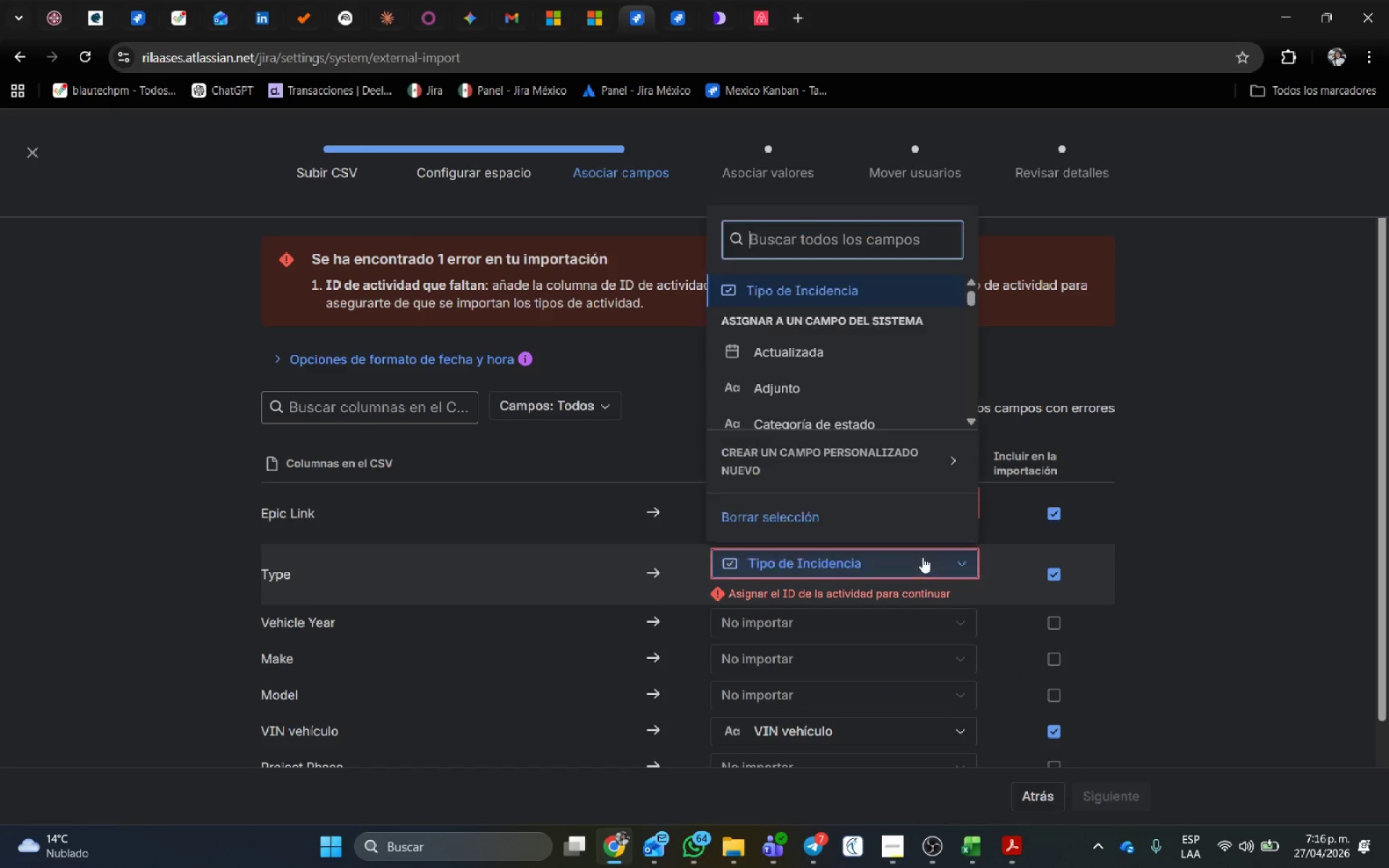 
left_click([922, 557])
 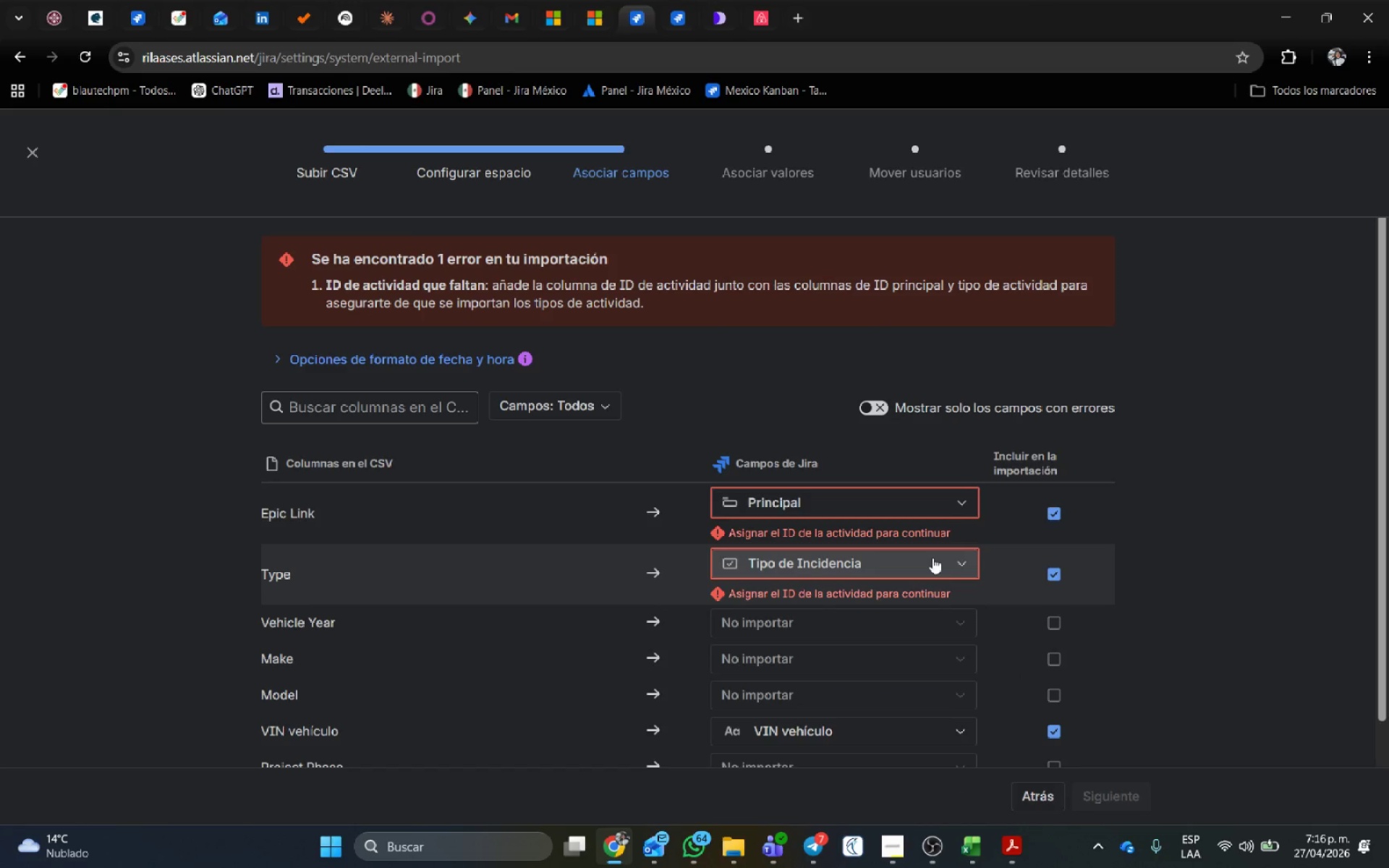 
left_click([933, 558])
 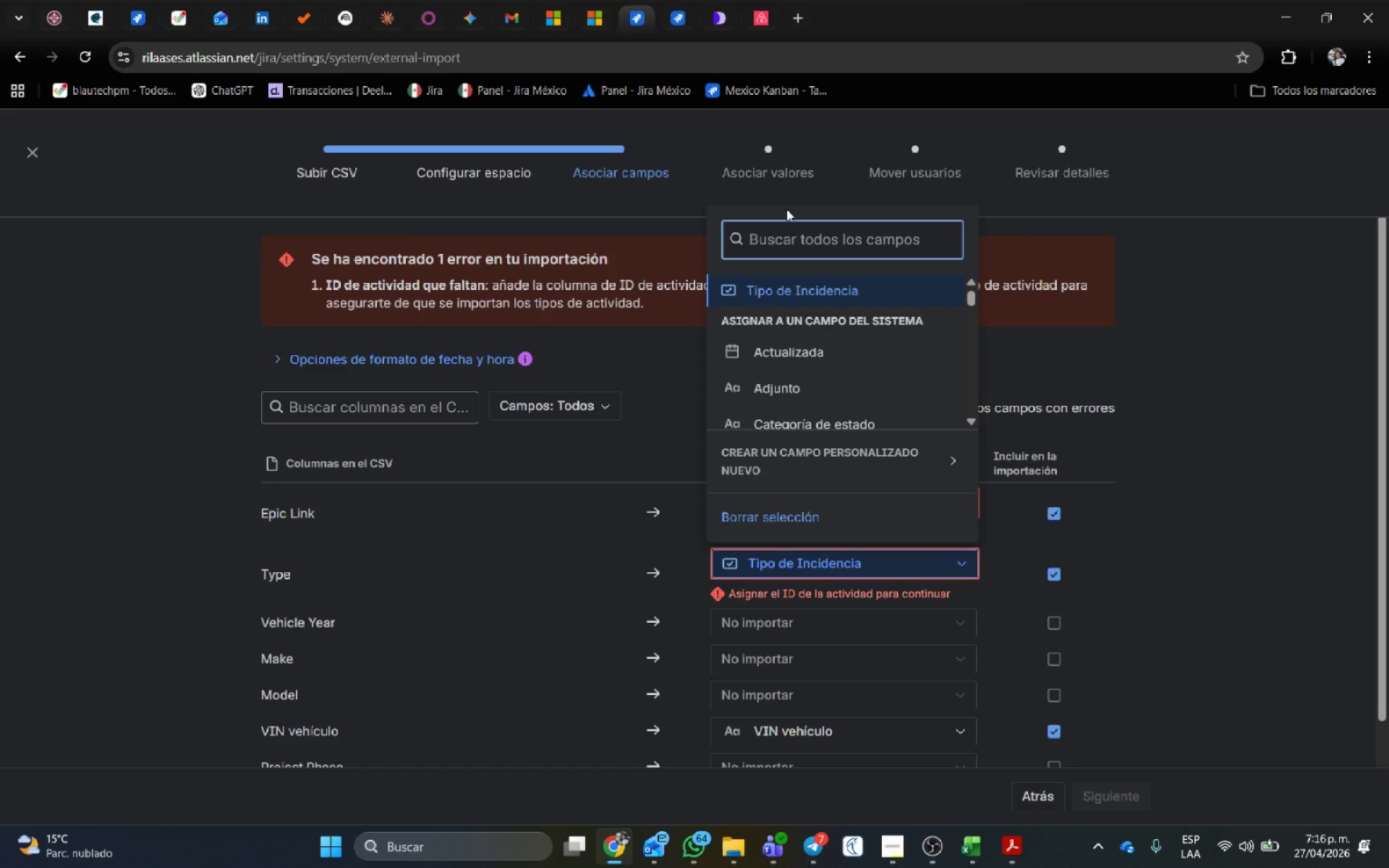 
left_click([783, 226])
 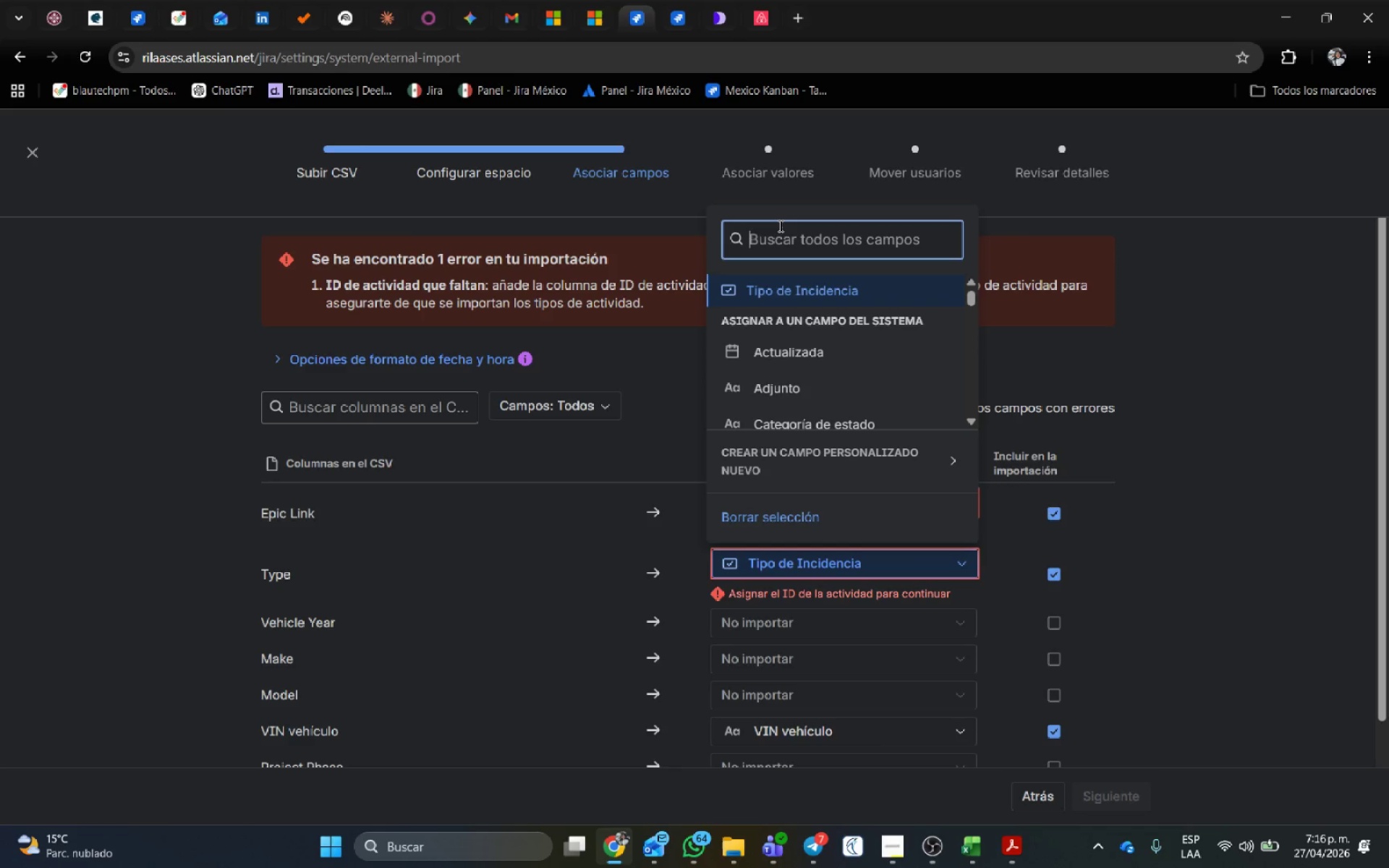 
type(histo)
 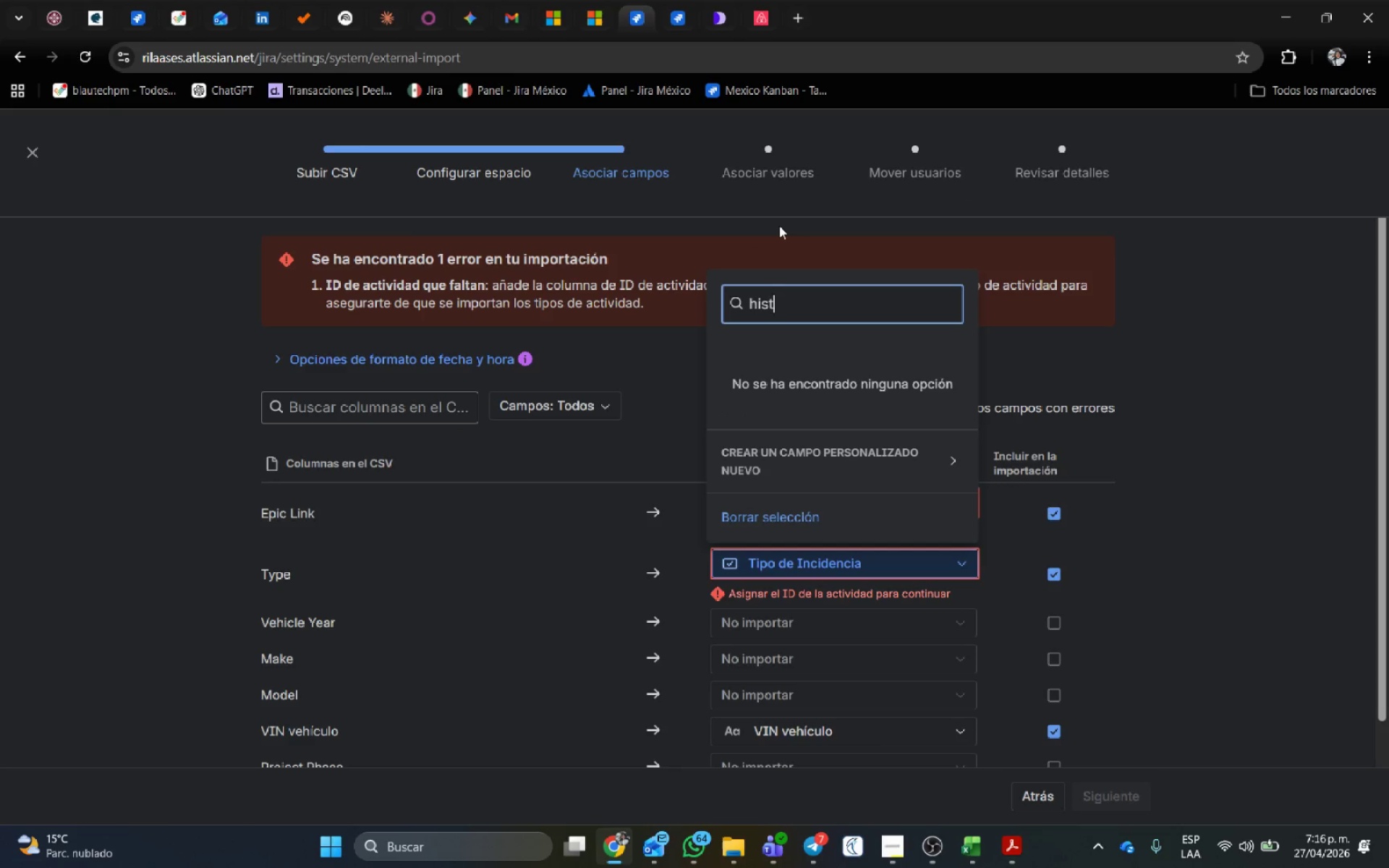 
hold_key(key=Backspace, duration=1.0)
 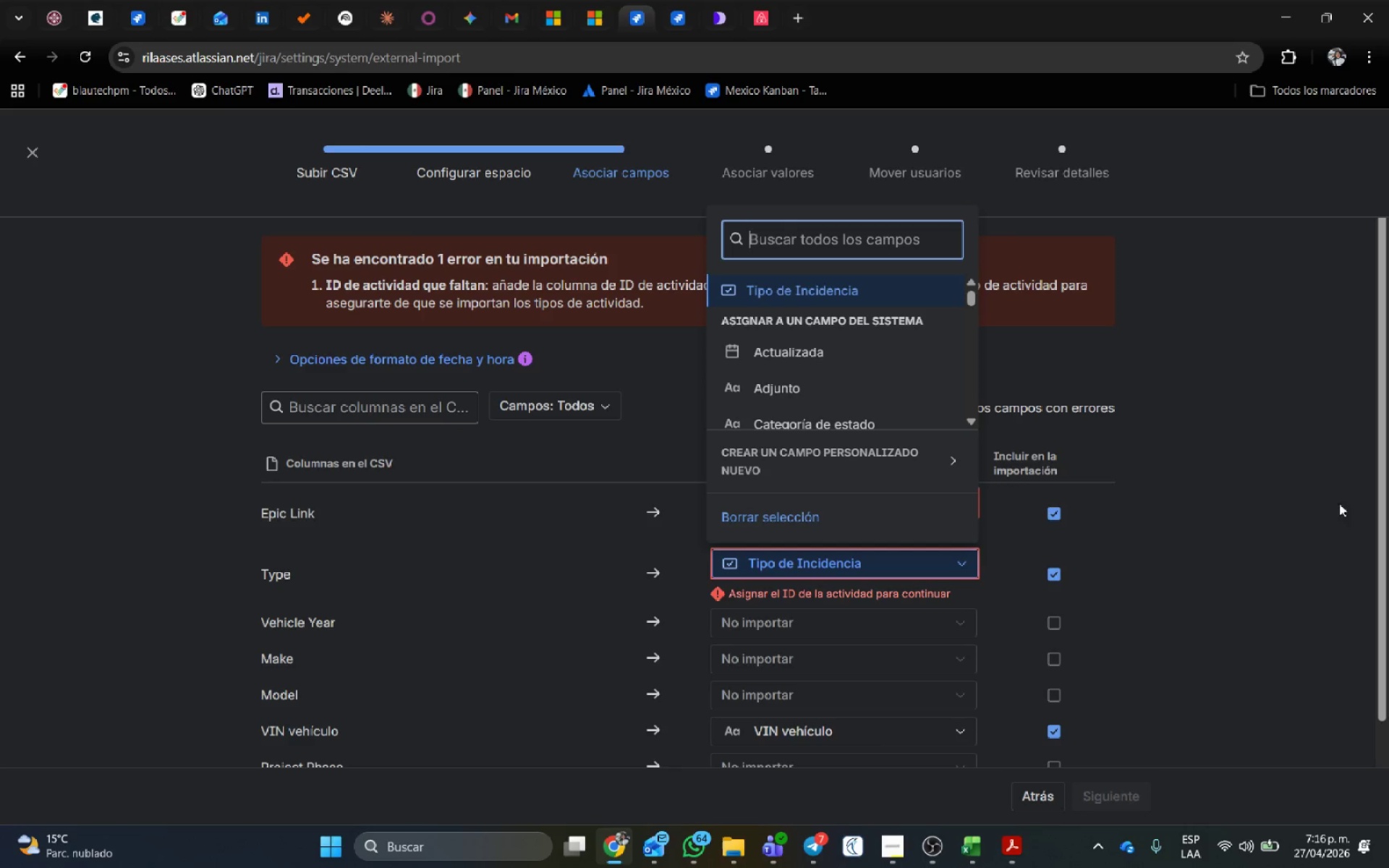 
left_click([1280, 391])
 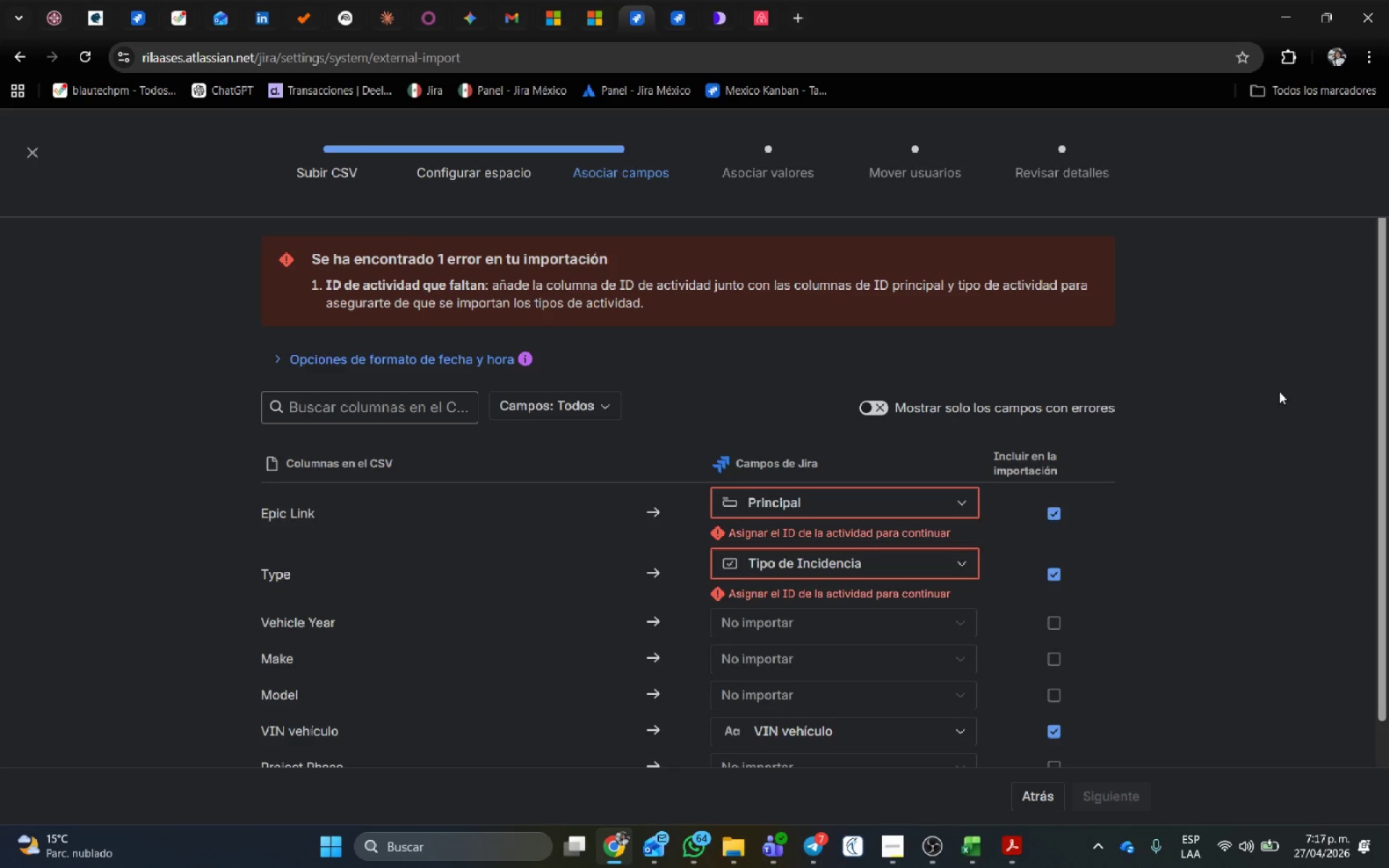 
wait(38.45)
 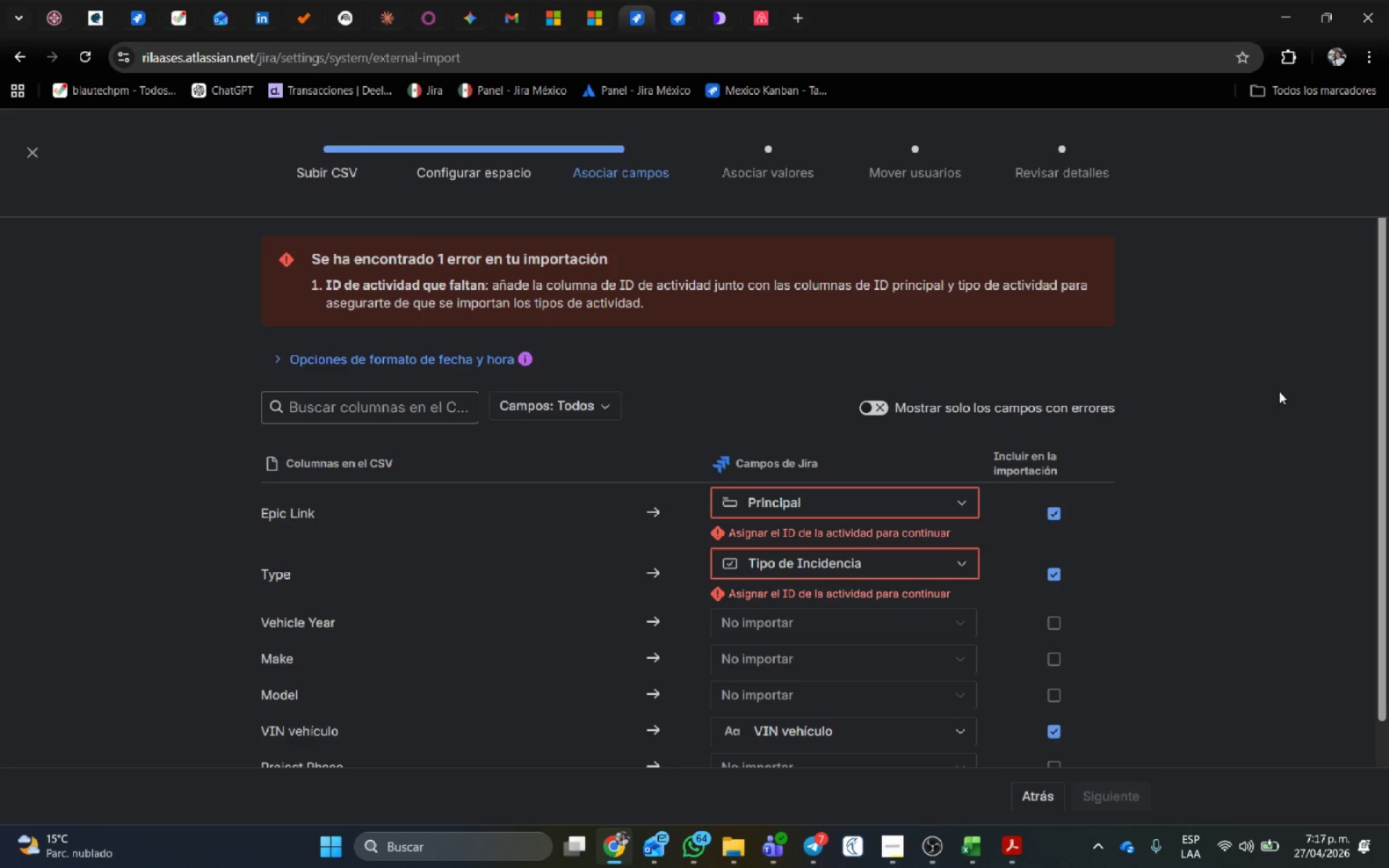 
double_click([1042, 725])
 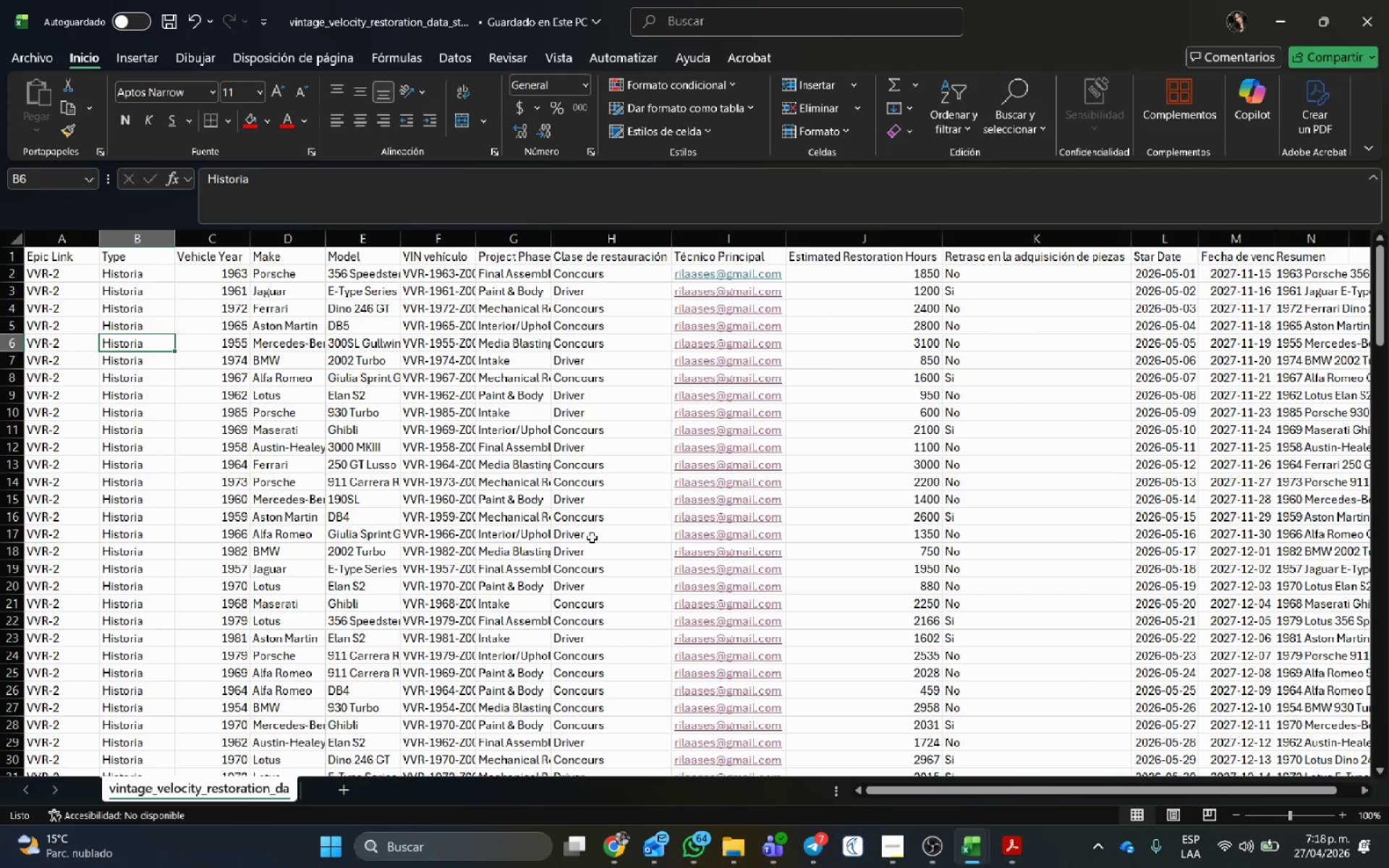 
wait(64.06)
 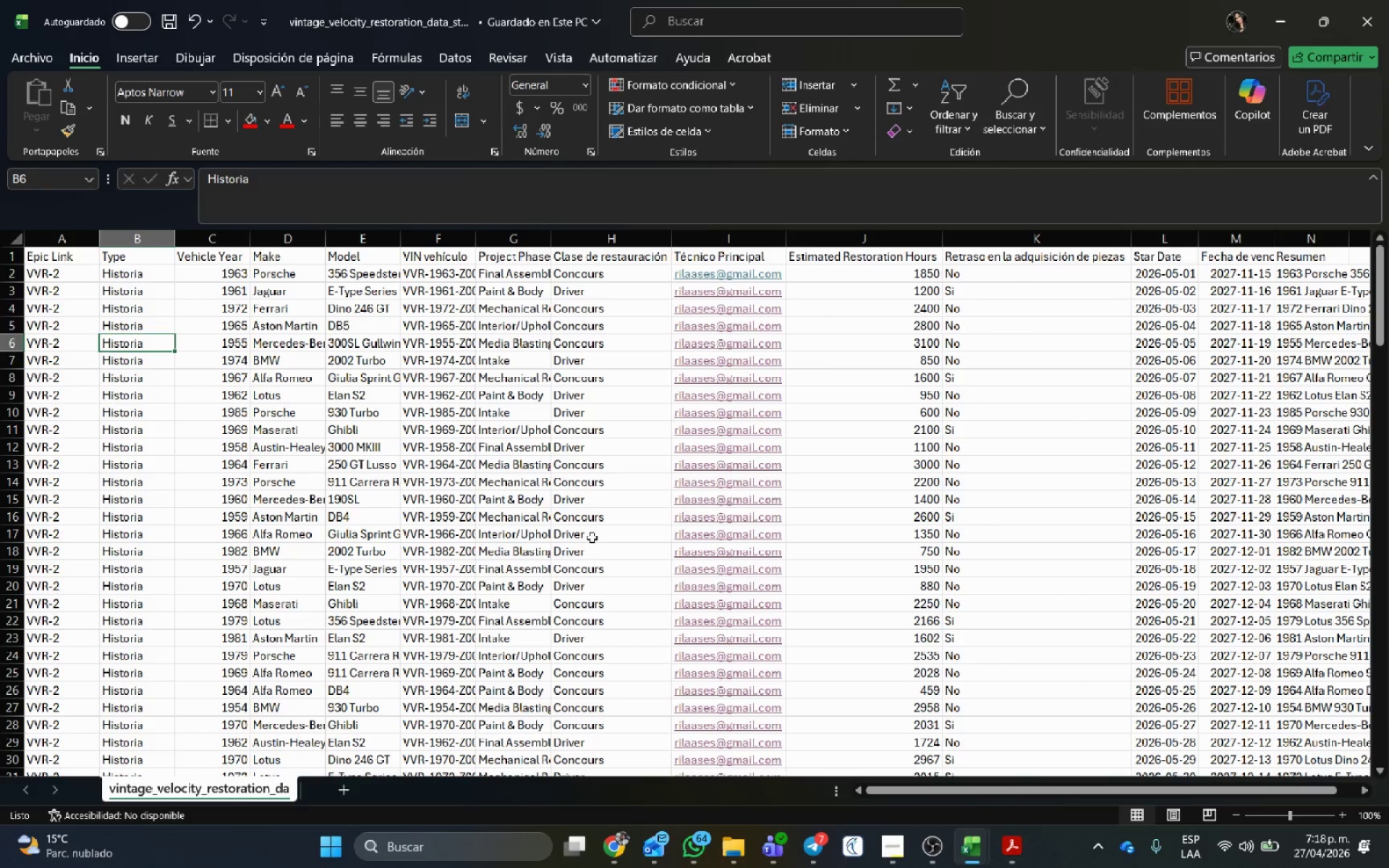 
left_click([124, 255])
 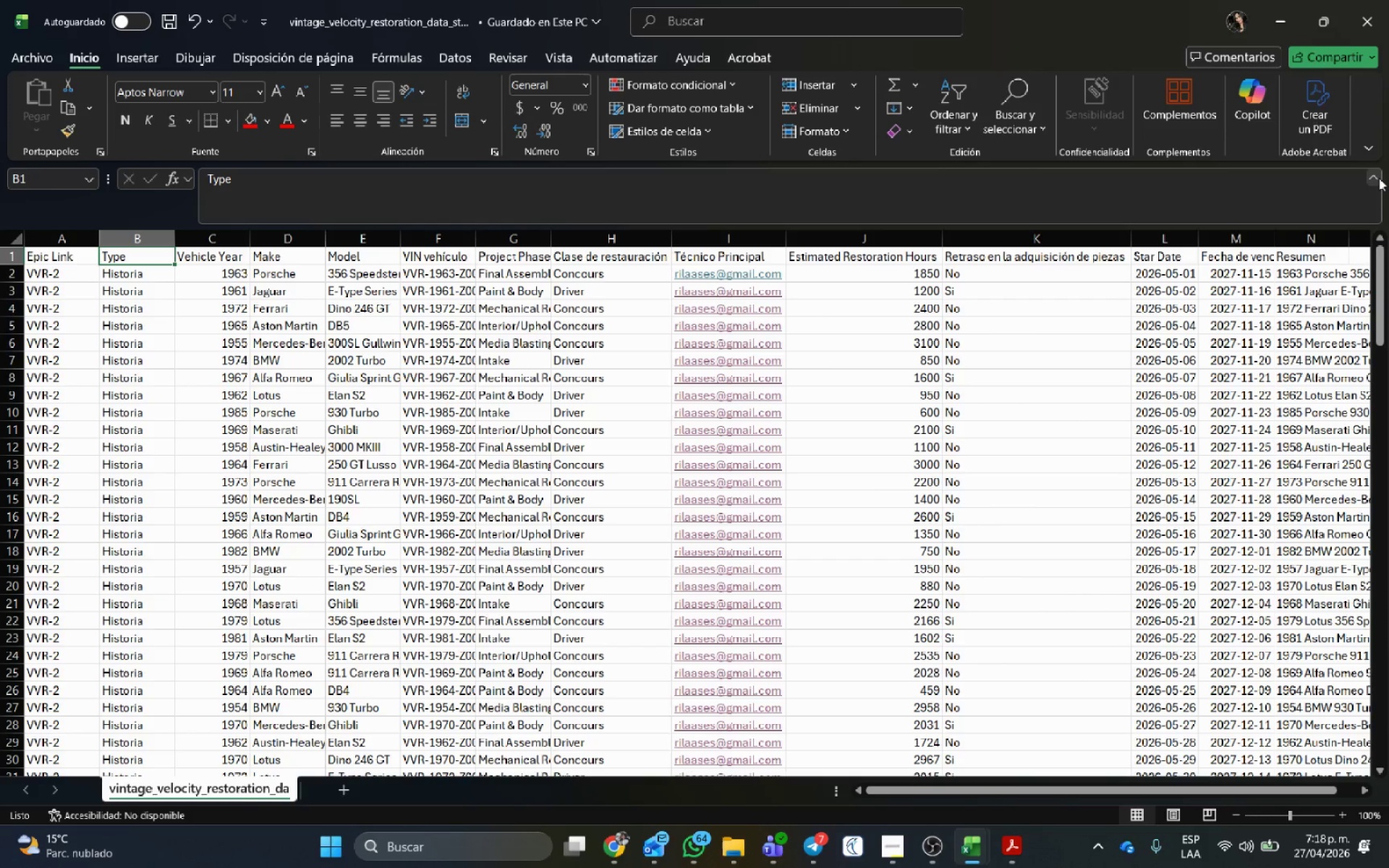 
type(Id )
key(Backspace)
key(Backspace)
key(Backspace)
key(Backspace)
 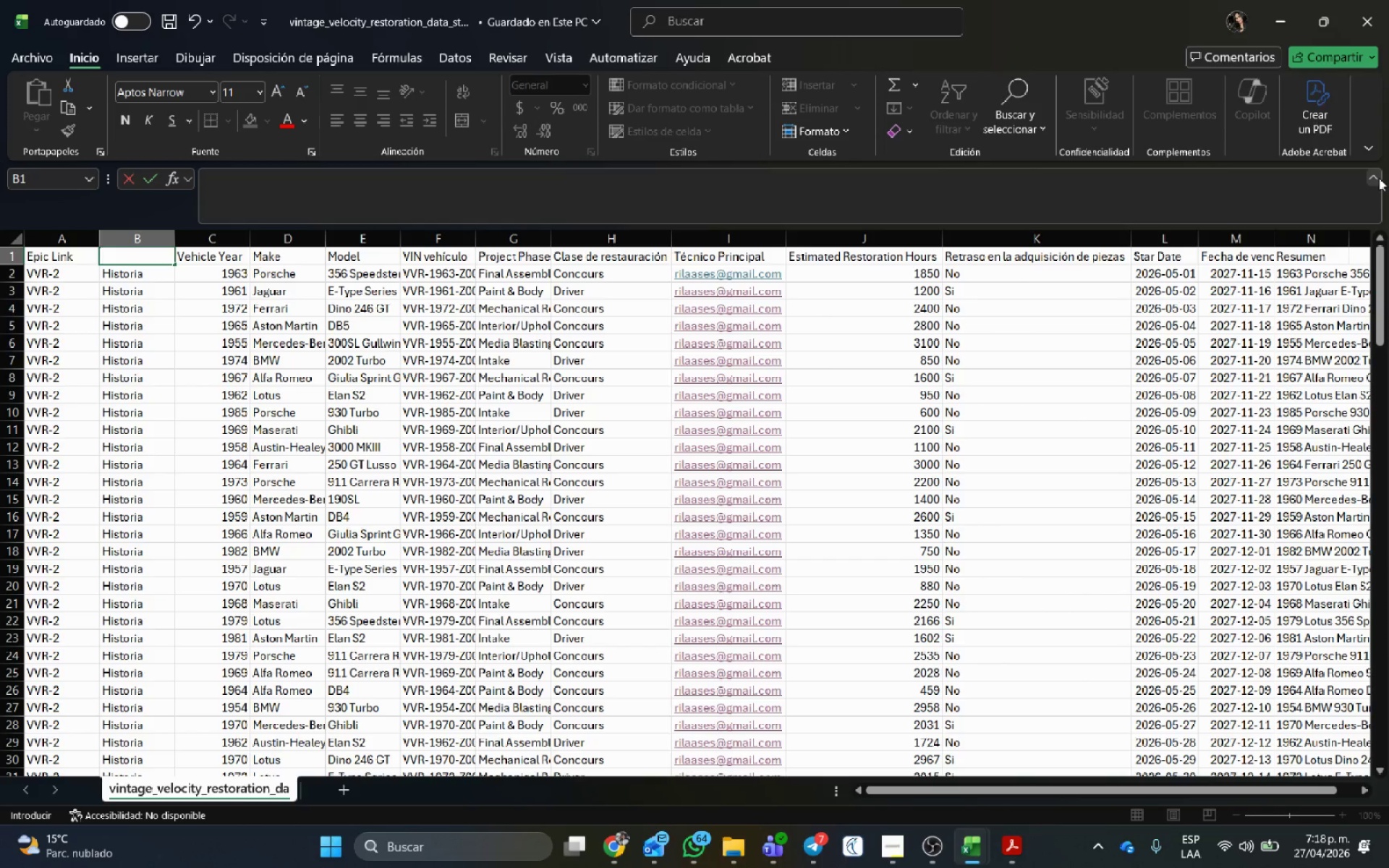 
wait(16.88)
 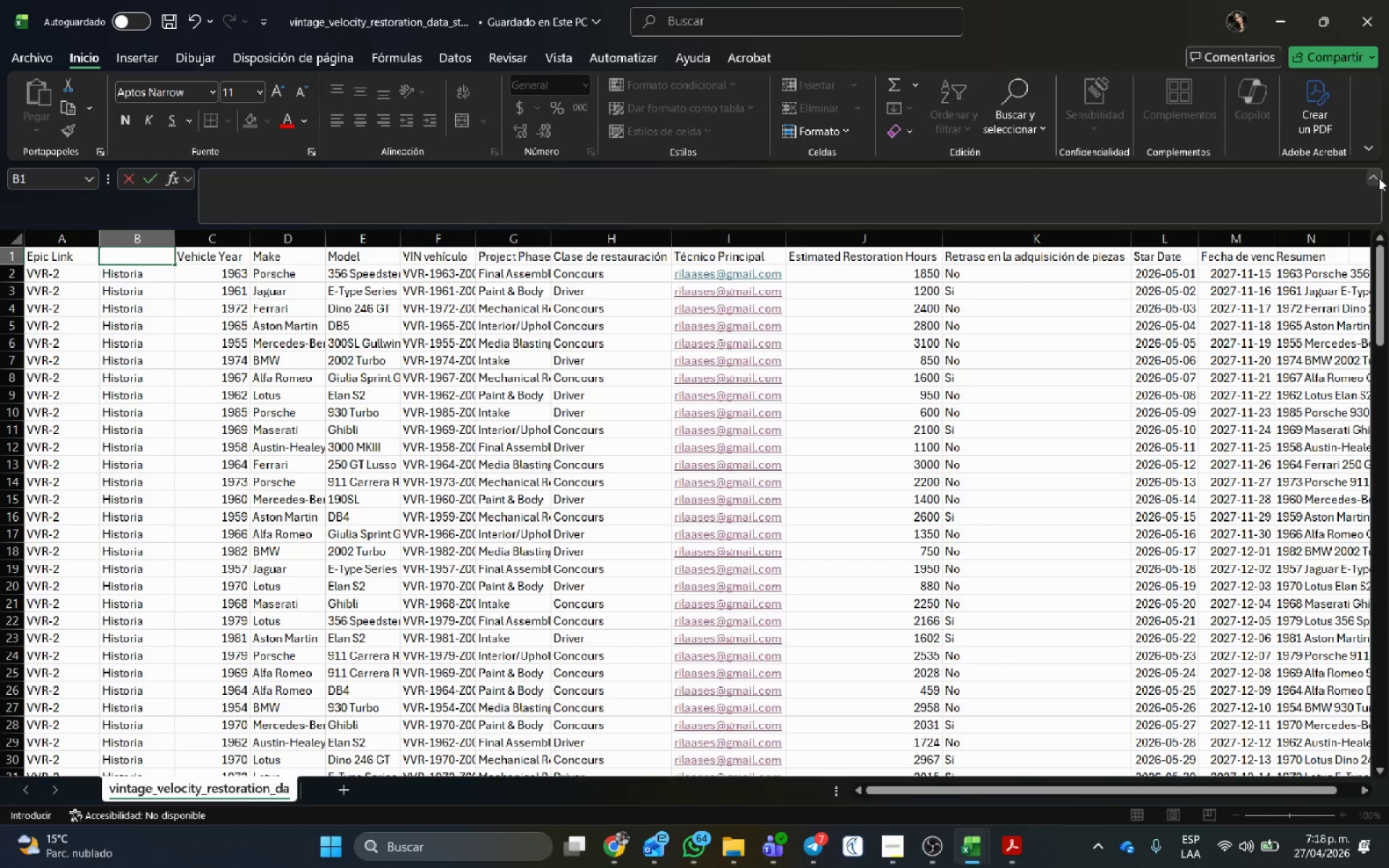 
type(Type)
 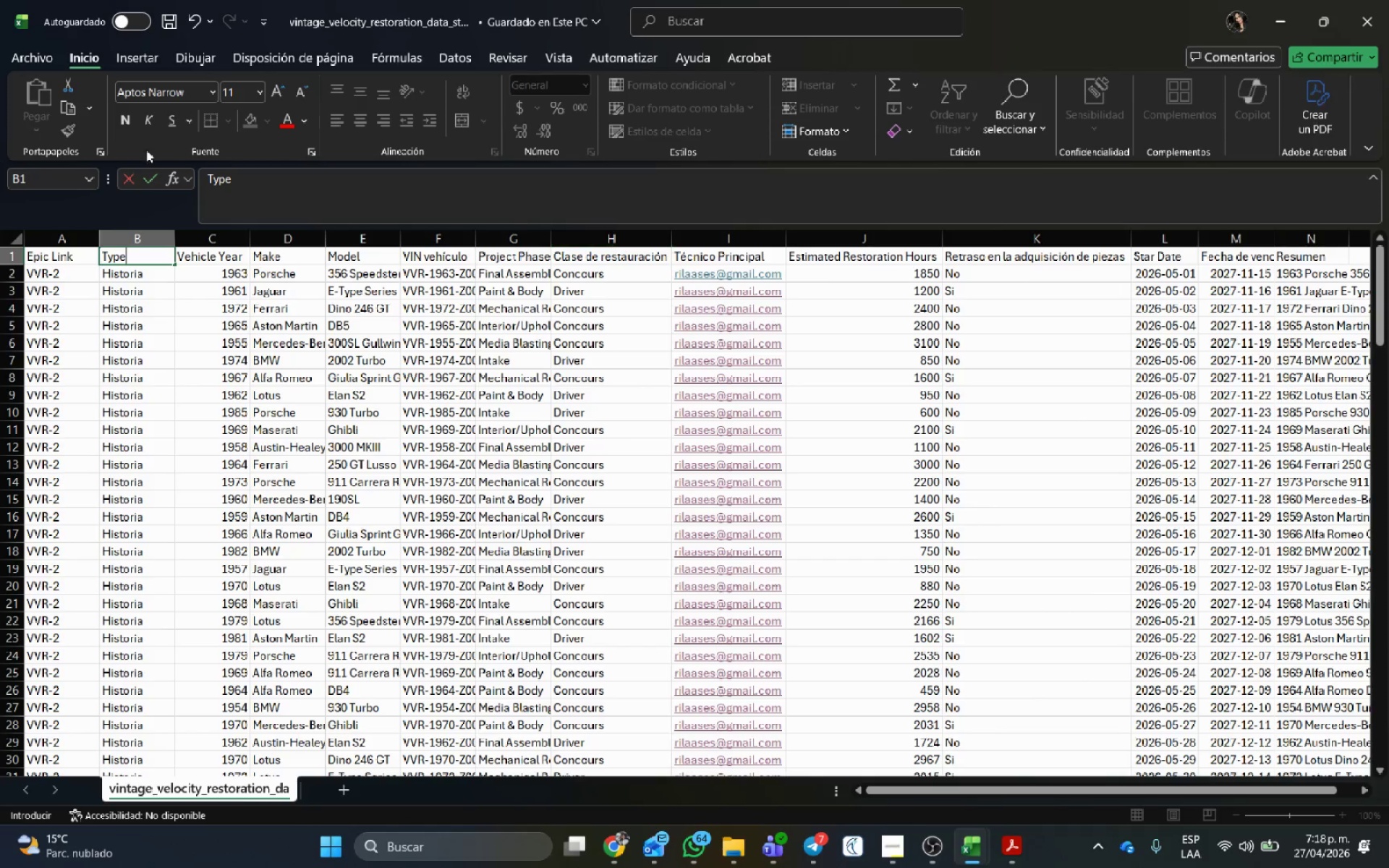 
right_click([56, 242])
 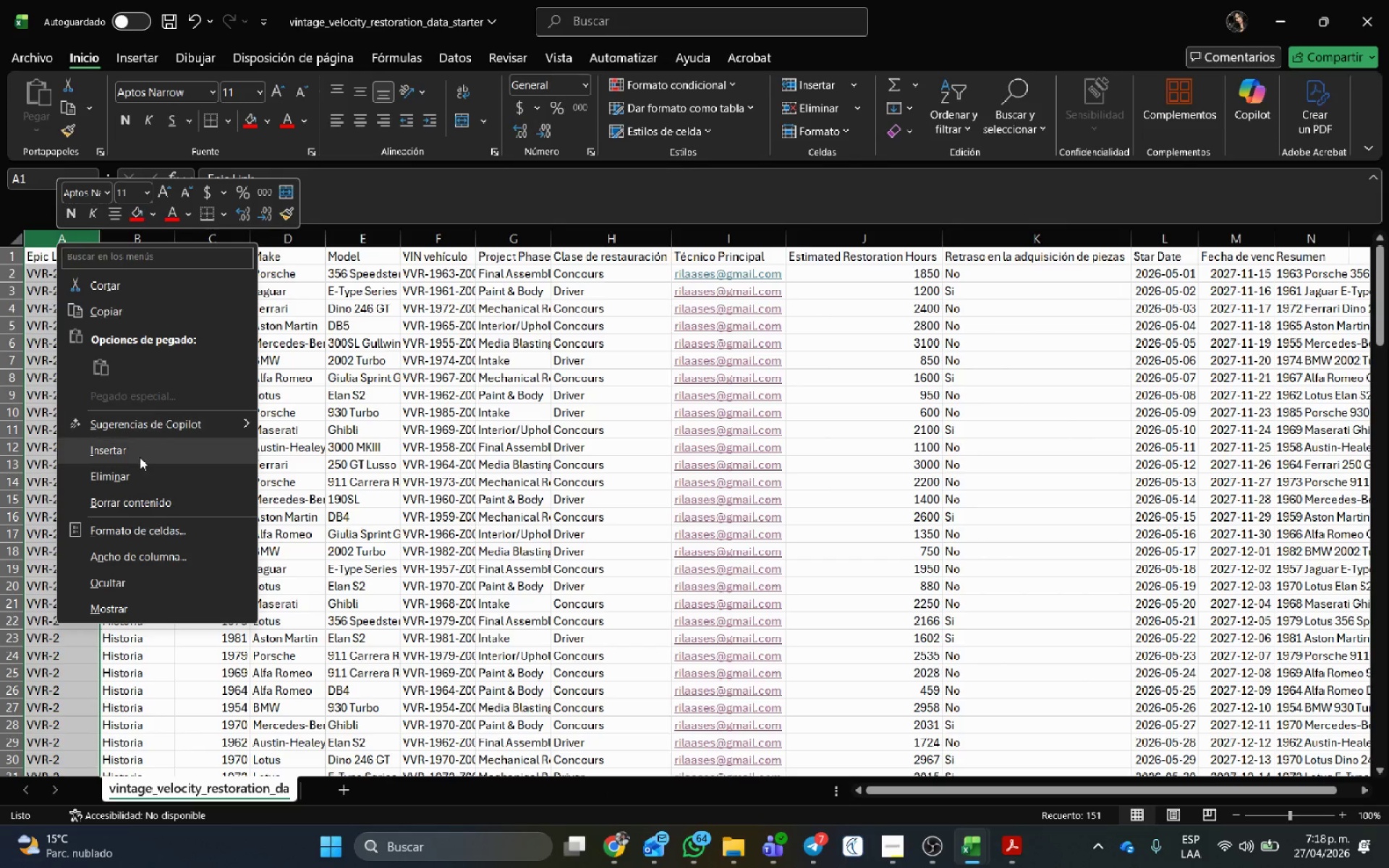 
left_click([140, 457])
 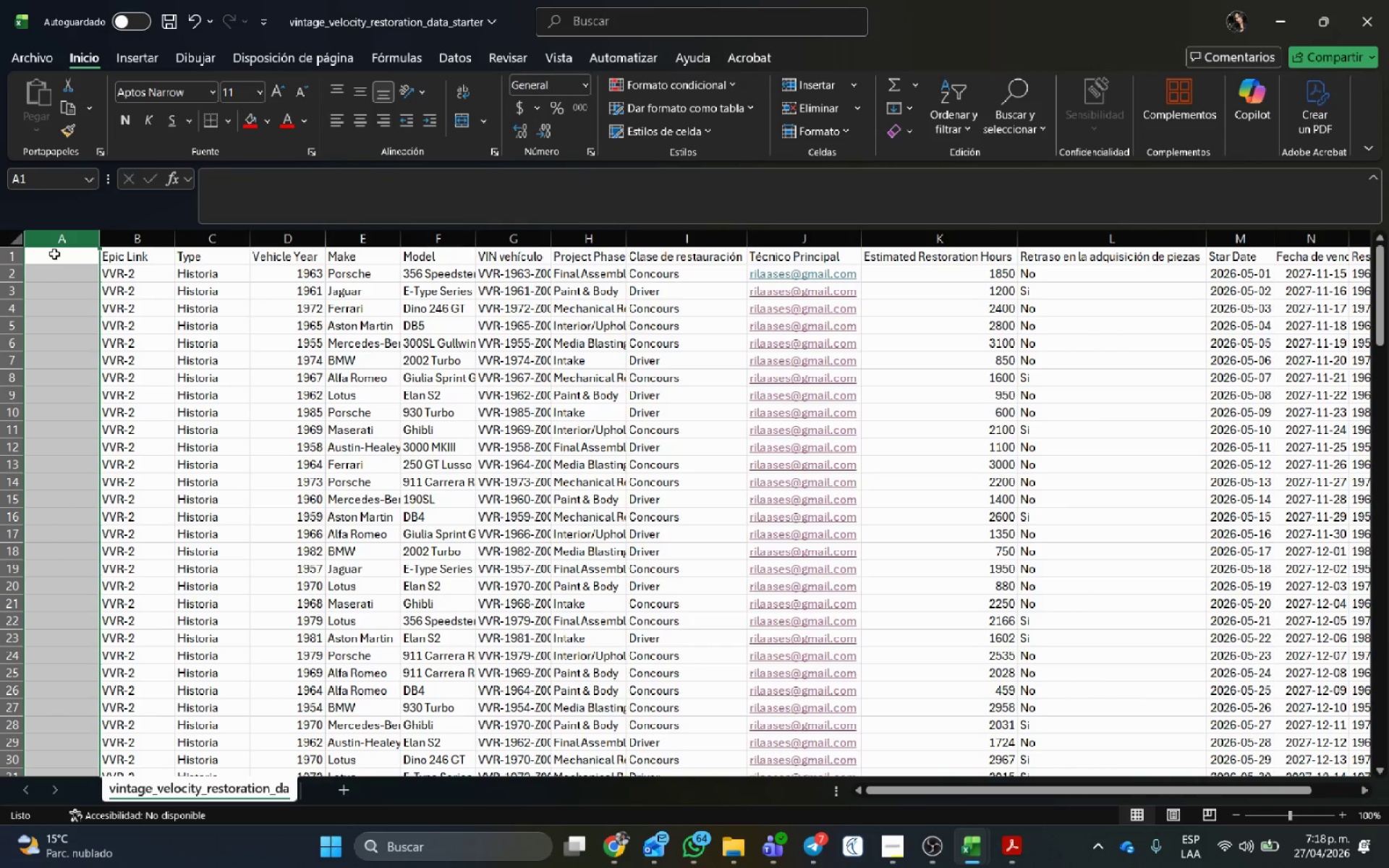 
left_click([55, 254])
 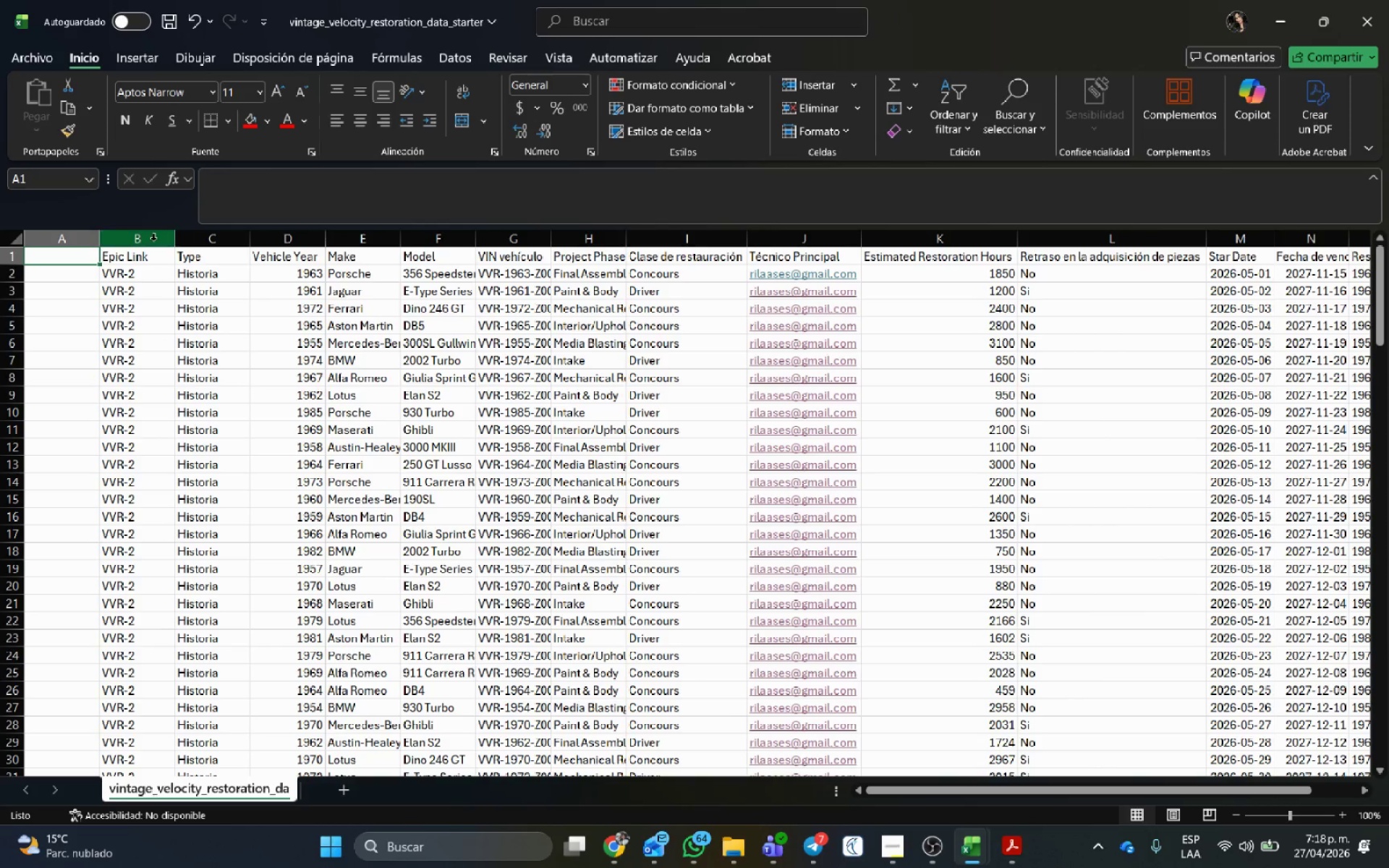 
type(ID=)
key(Backspace)
 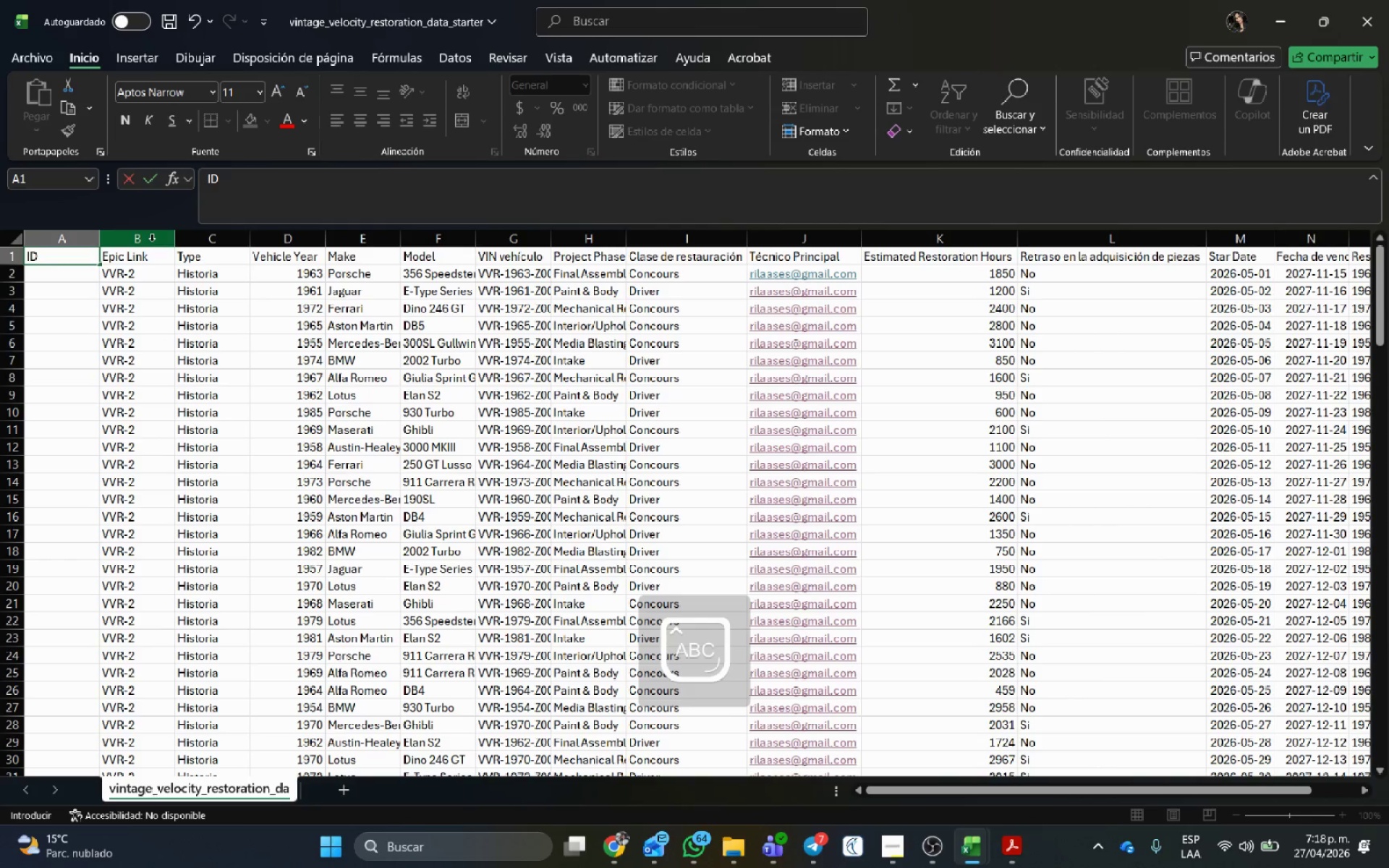 
key(Enter)
 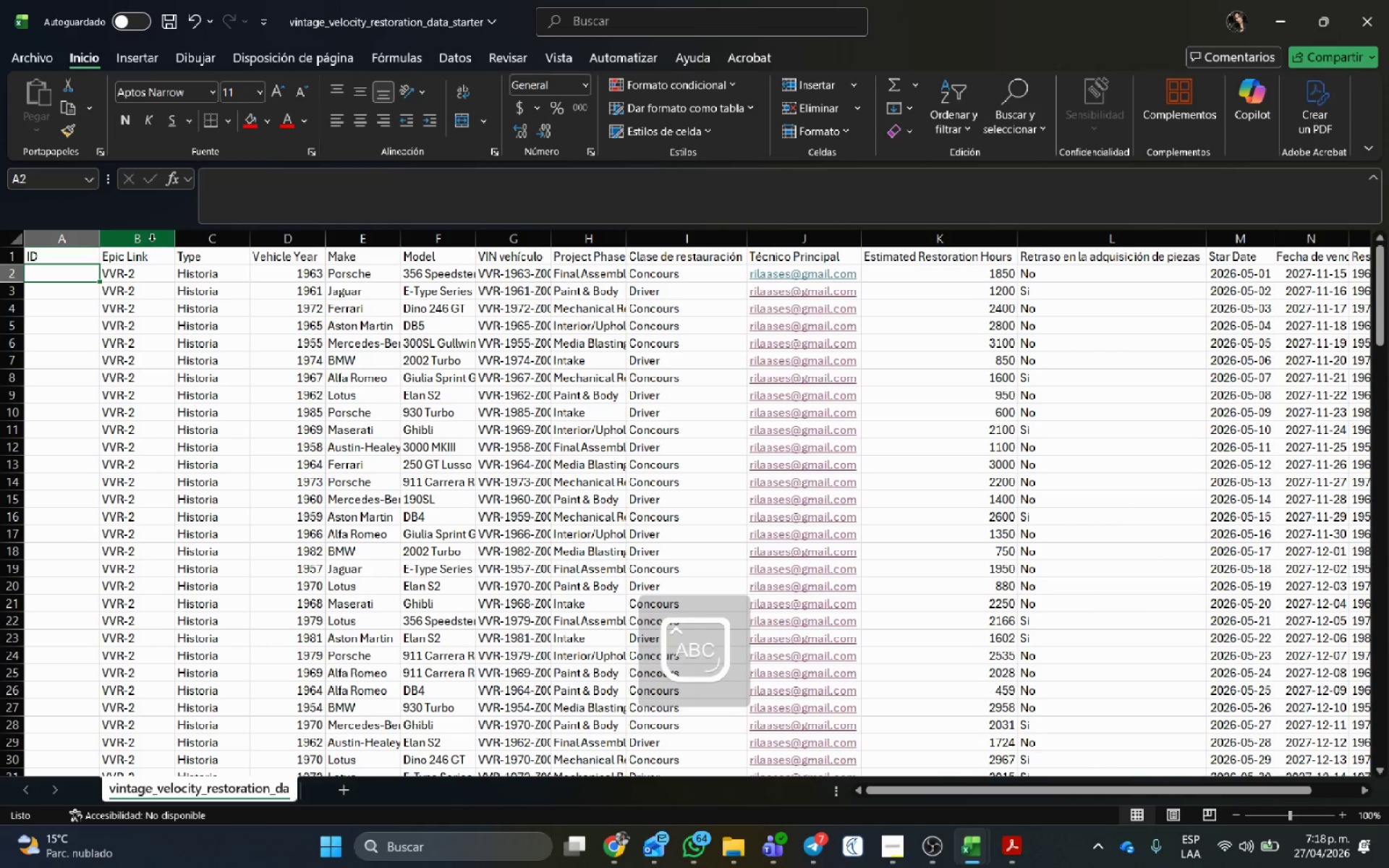 
key(CapsLock)
 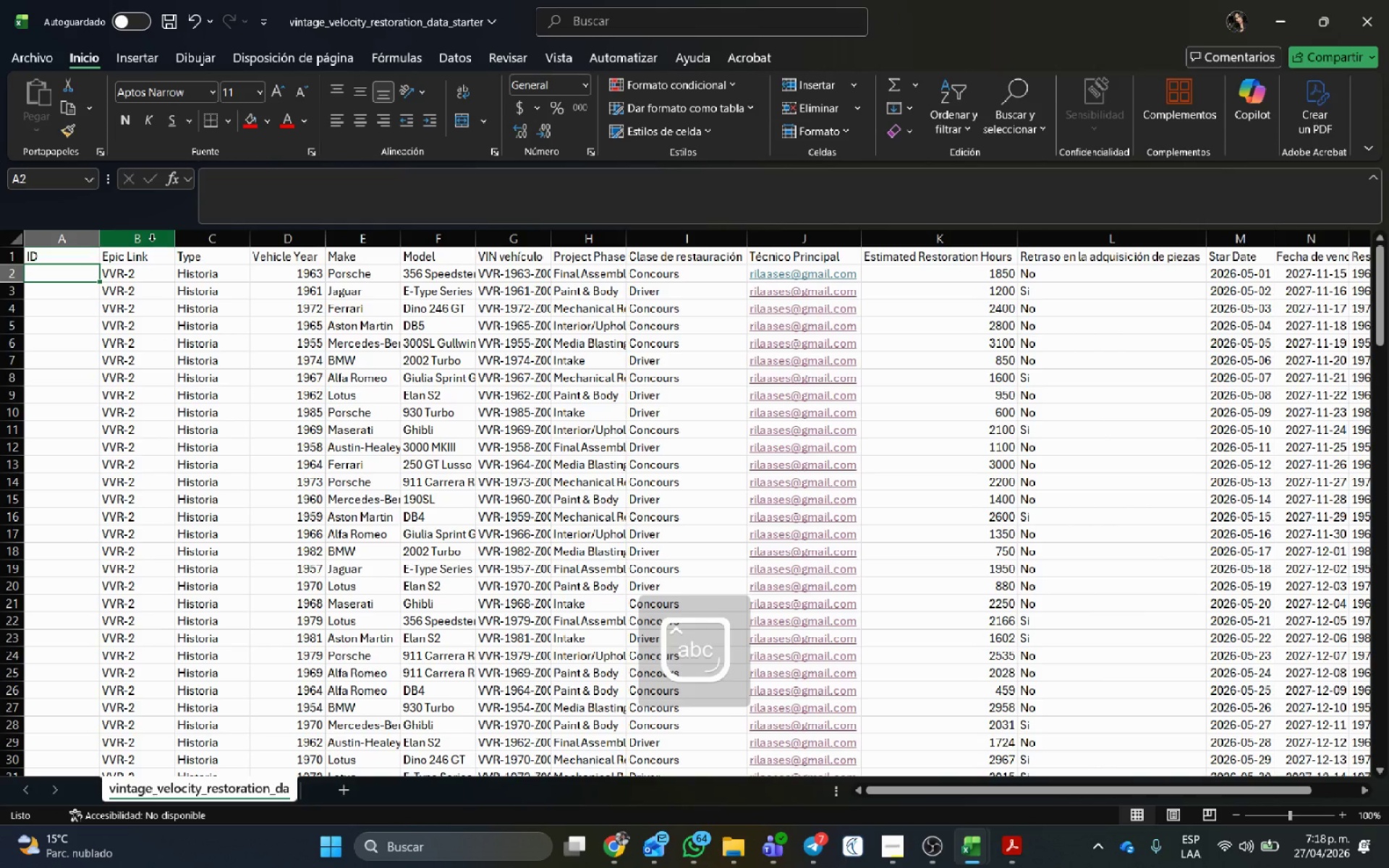 
key(Numpad1)
 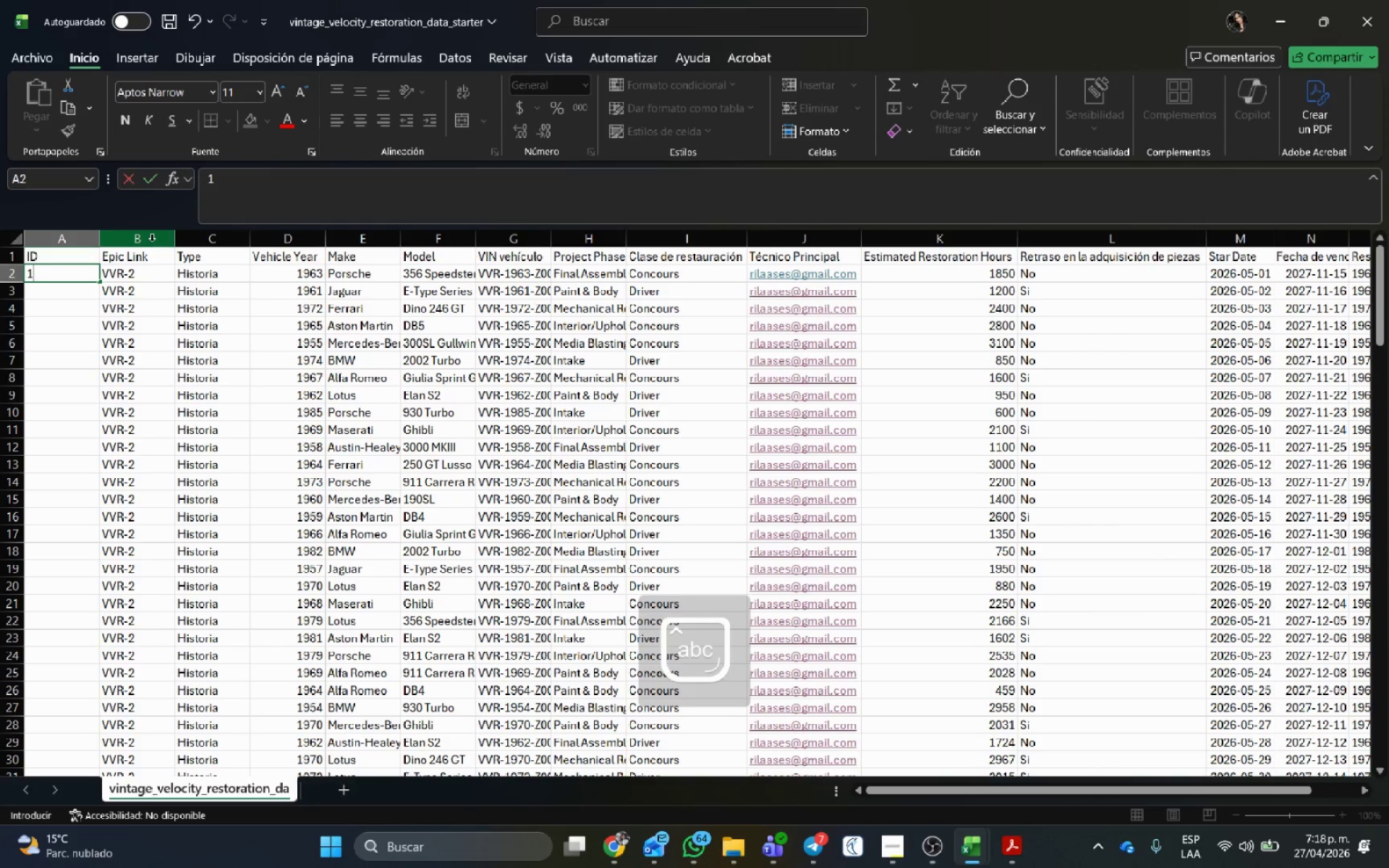 
key(NumpadEnter)
 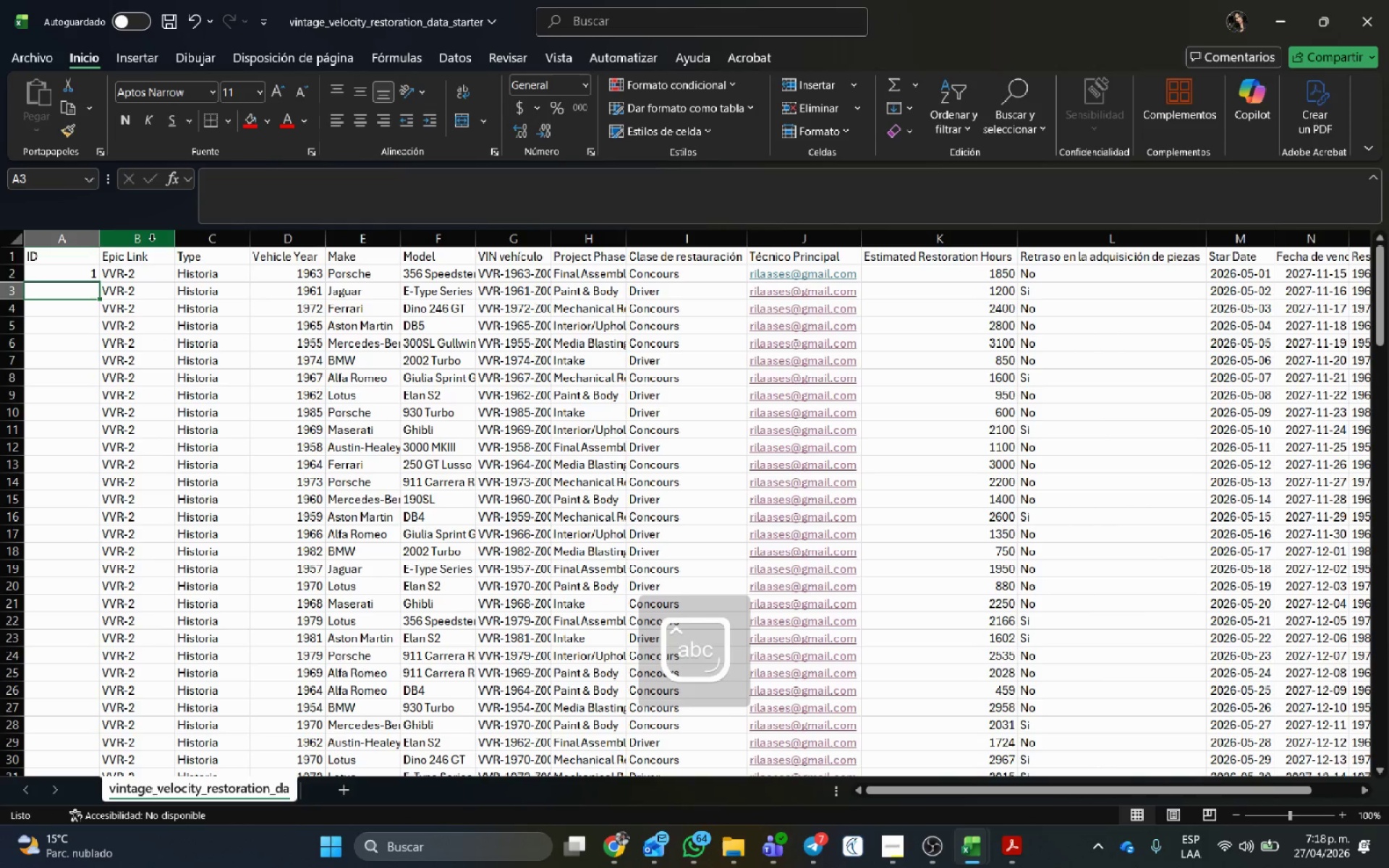 
key(Numpad2)
 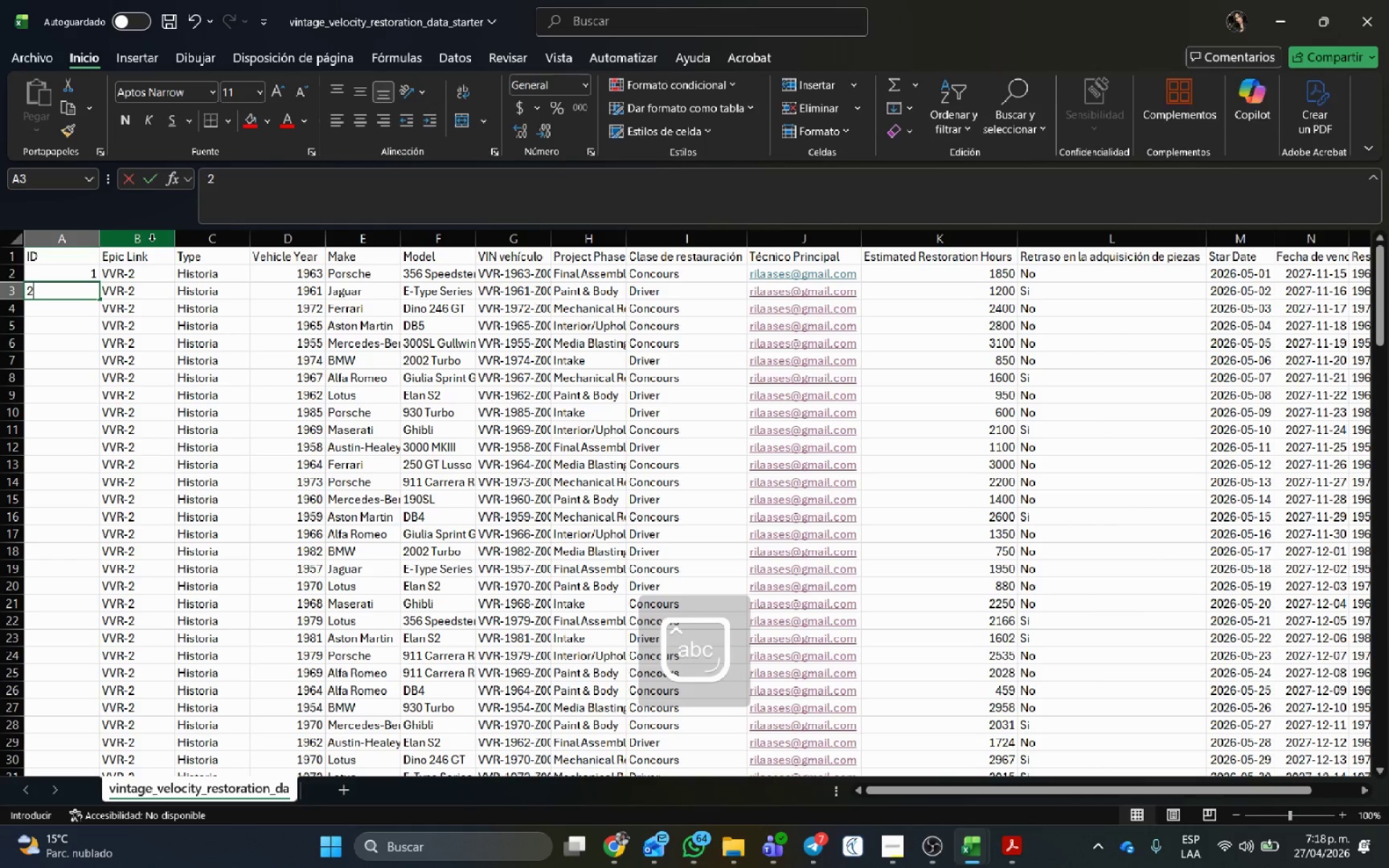 
key(NumpadEnter)
 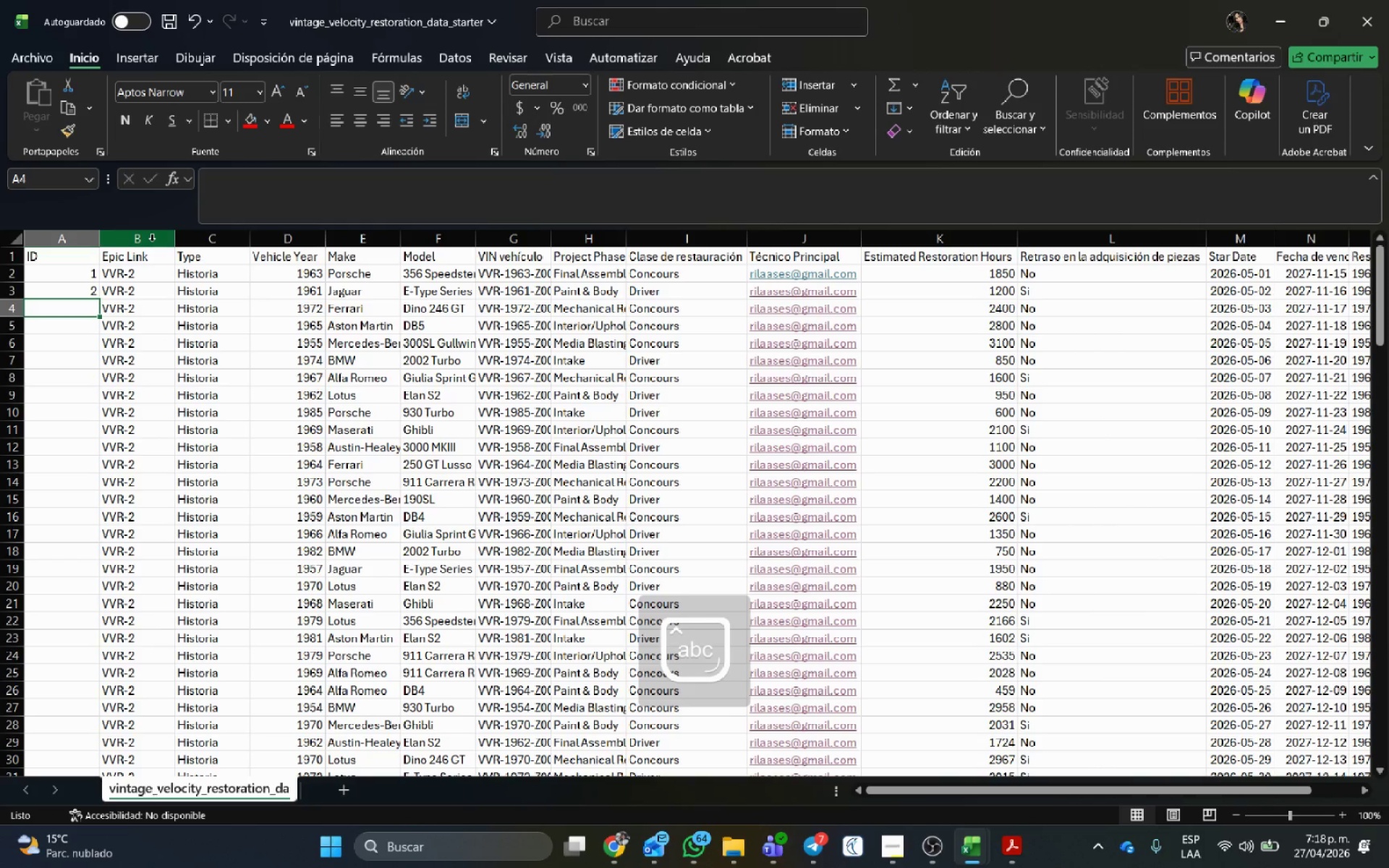 
key(ArrowUp)
 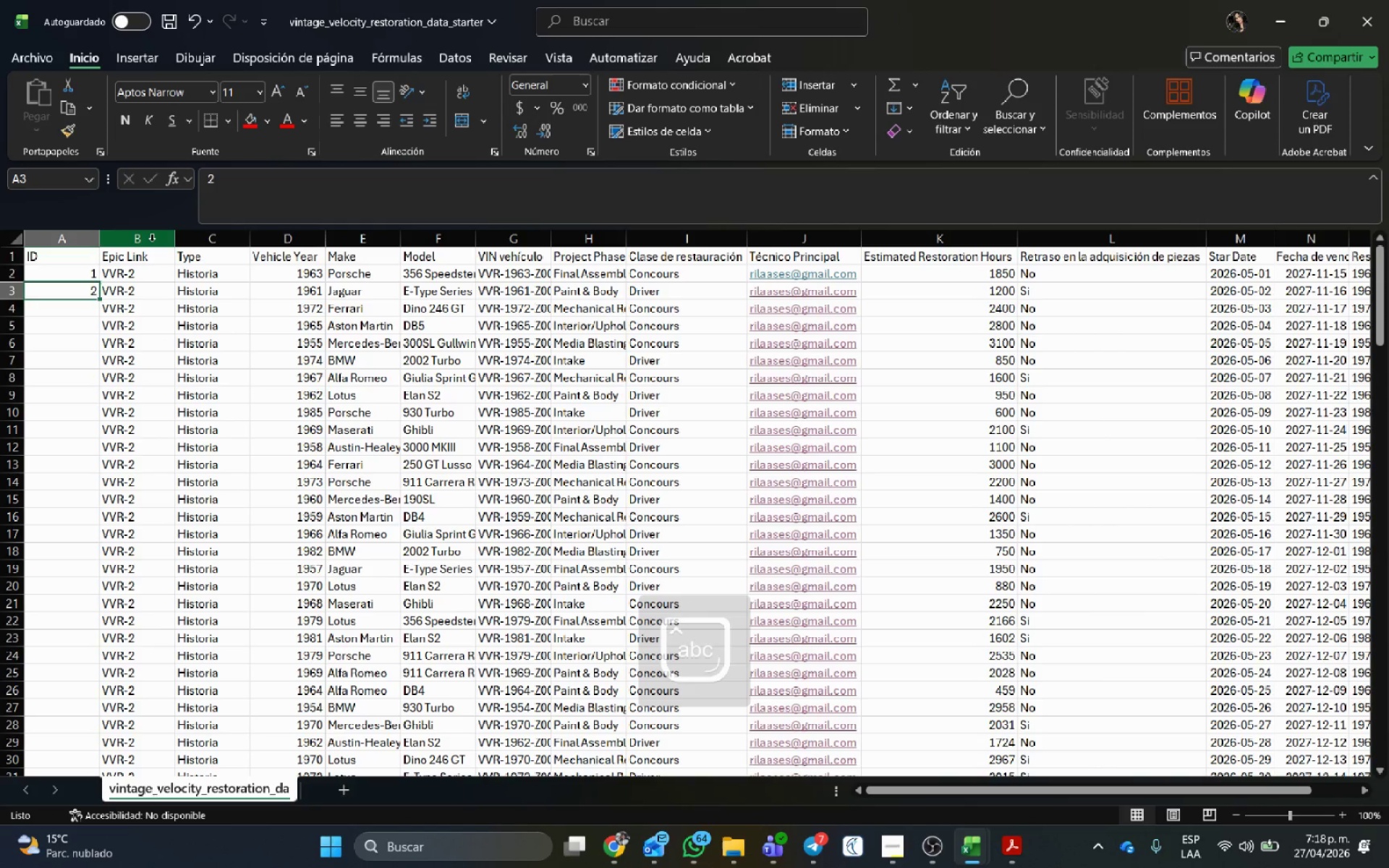 
key(ArrowUp)
 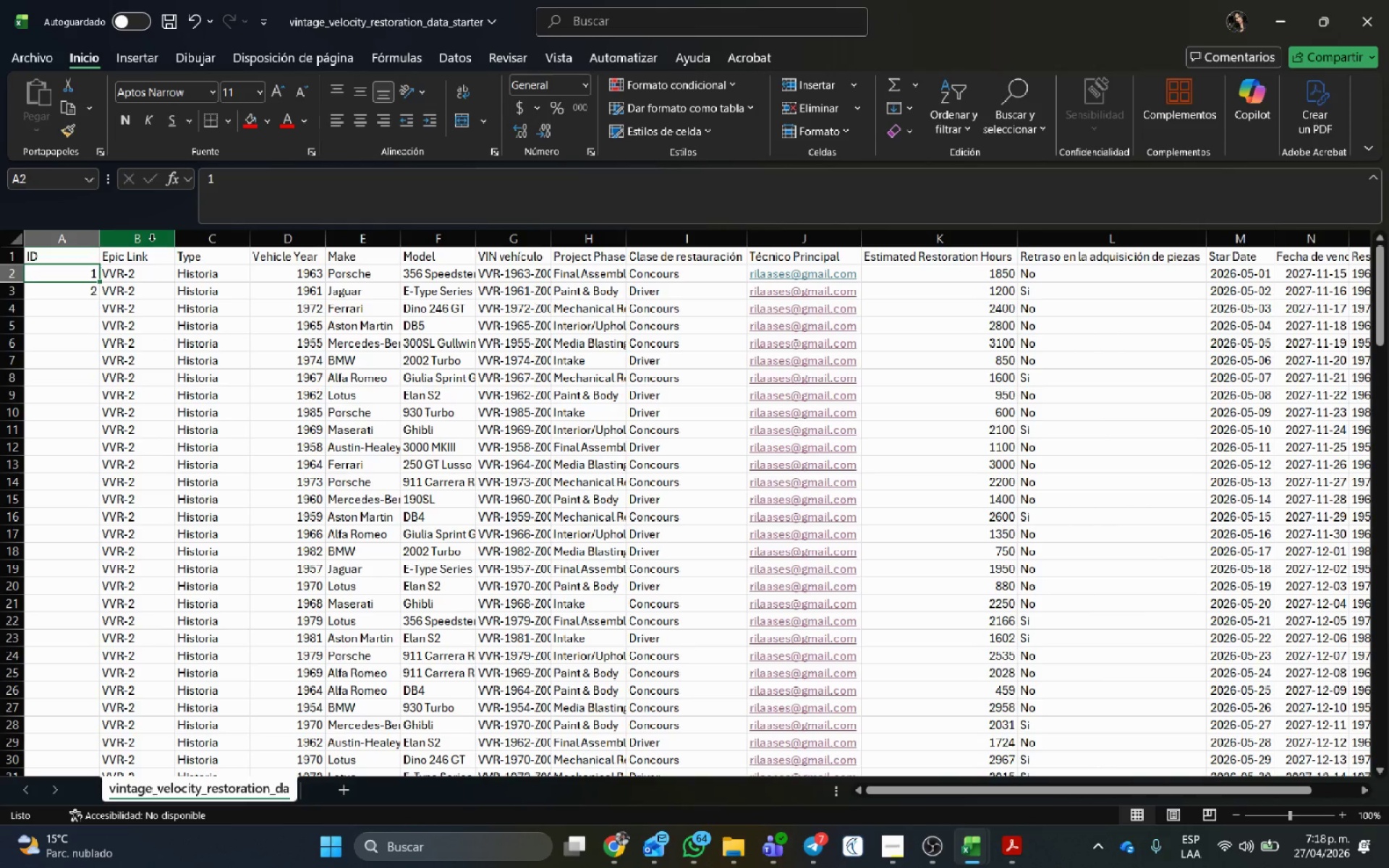 
key(Shift+ArrowDown)
 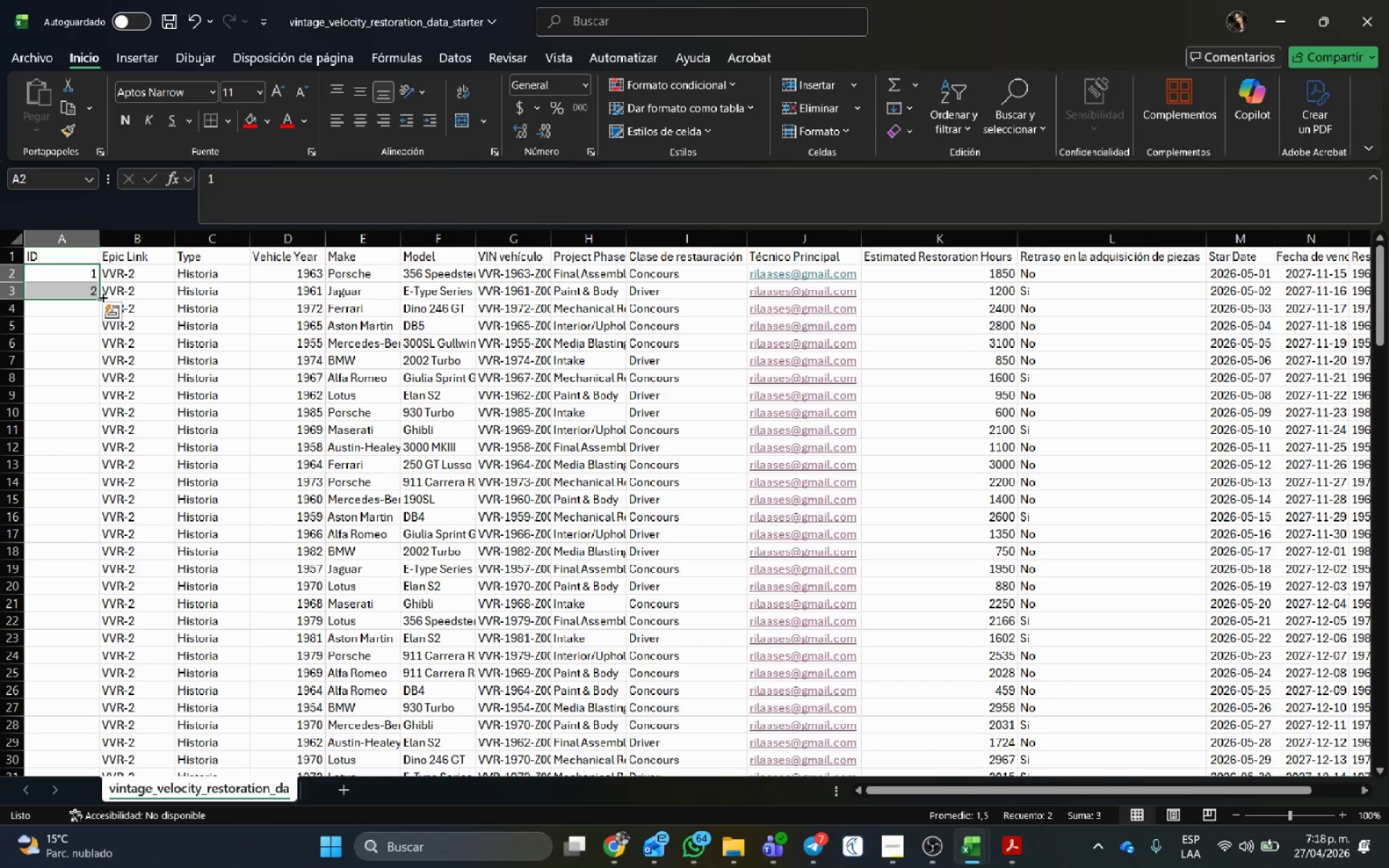 
left_click_drag(start_coordinate=[98, 297], to_coordinate=[72, 729])
 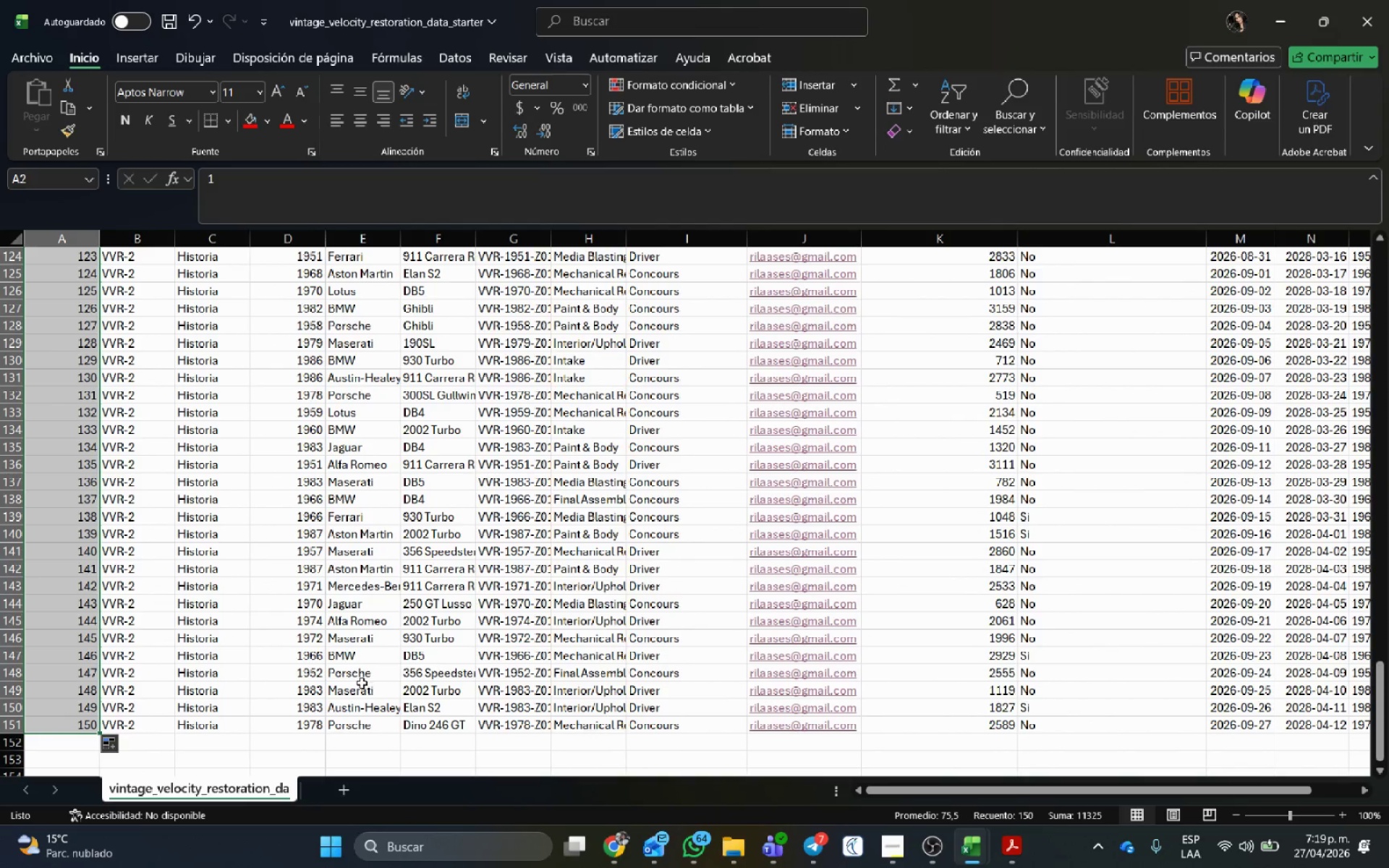 
left_click([292, 661])
 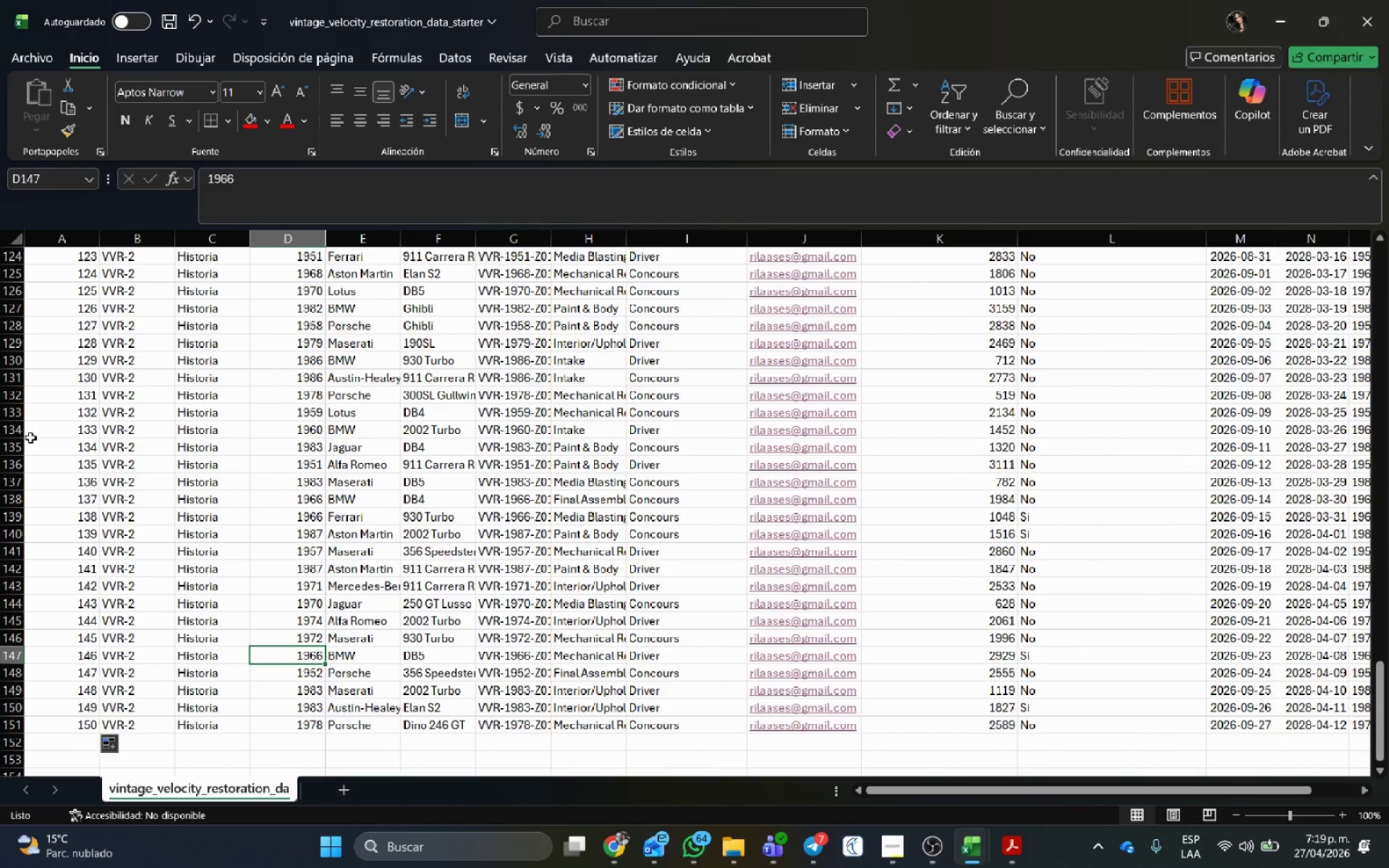 
scroll: coordinate [302, 433], scroll_direction: up, amount: 51.0
 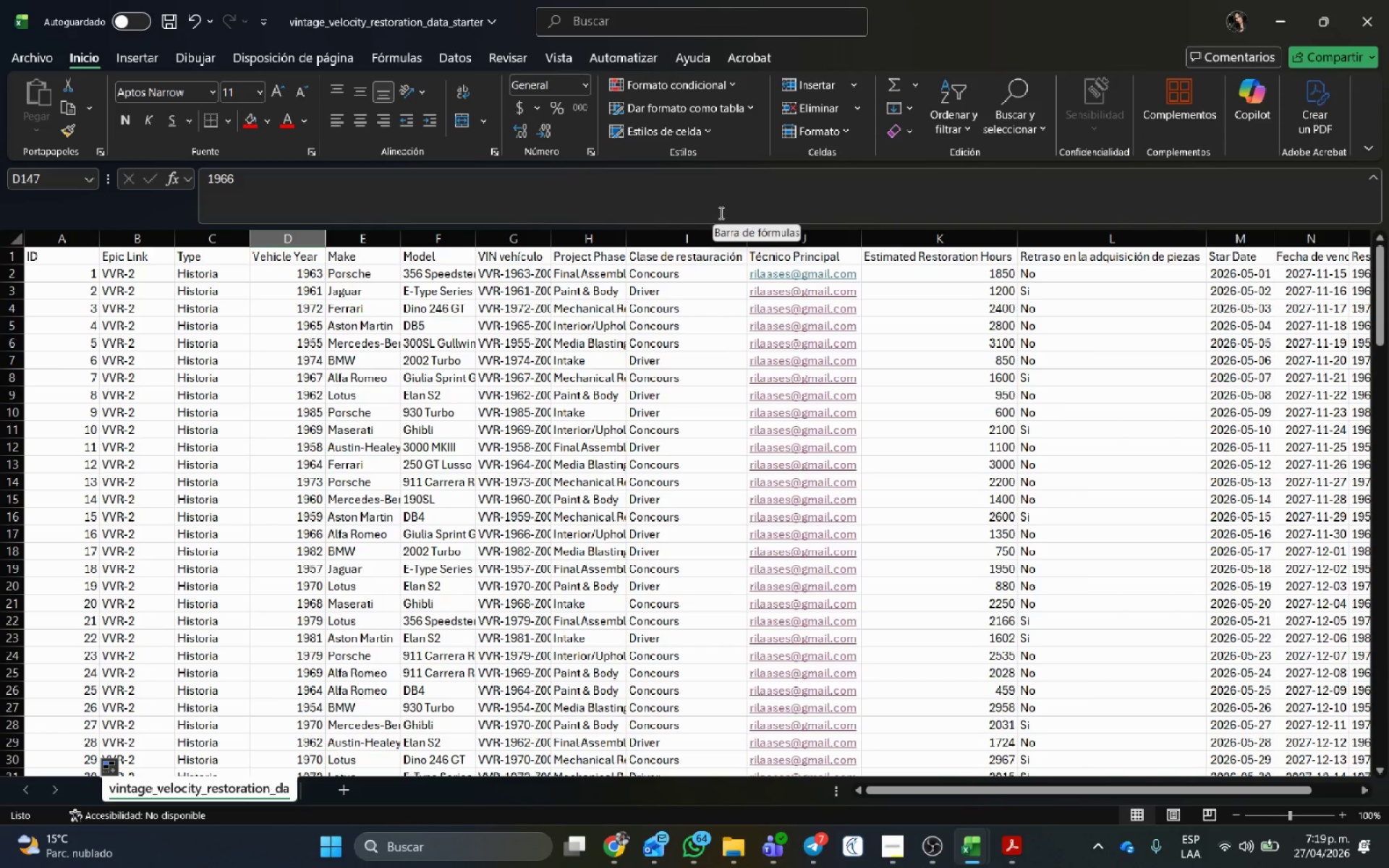 
wait(11.37)
 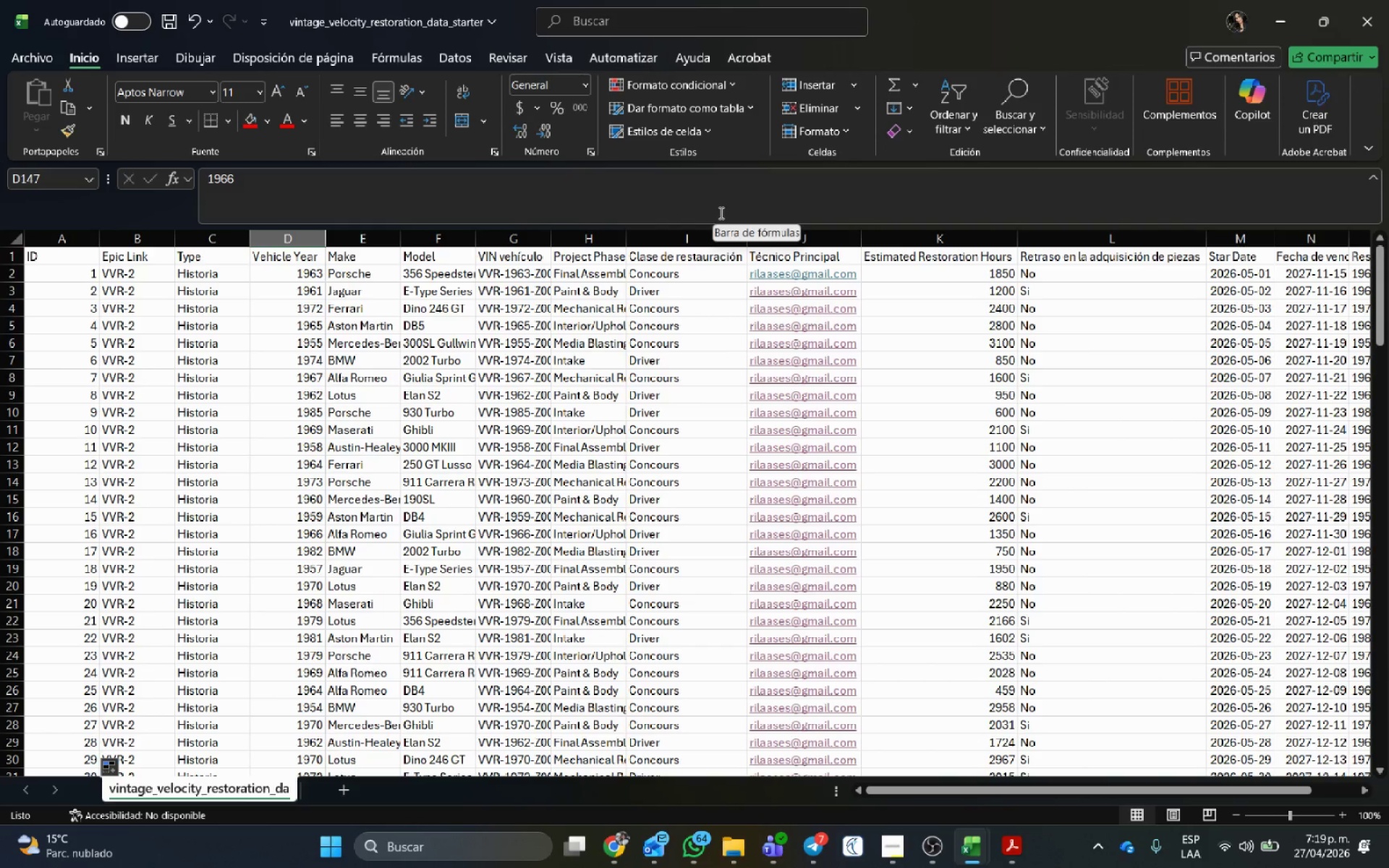 
double_click([1228, 256])
 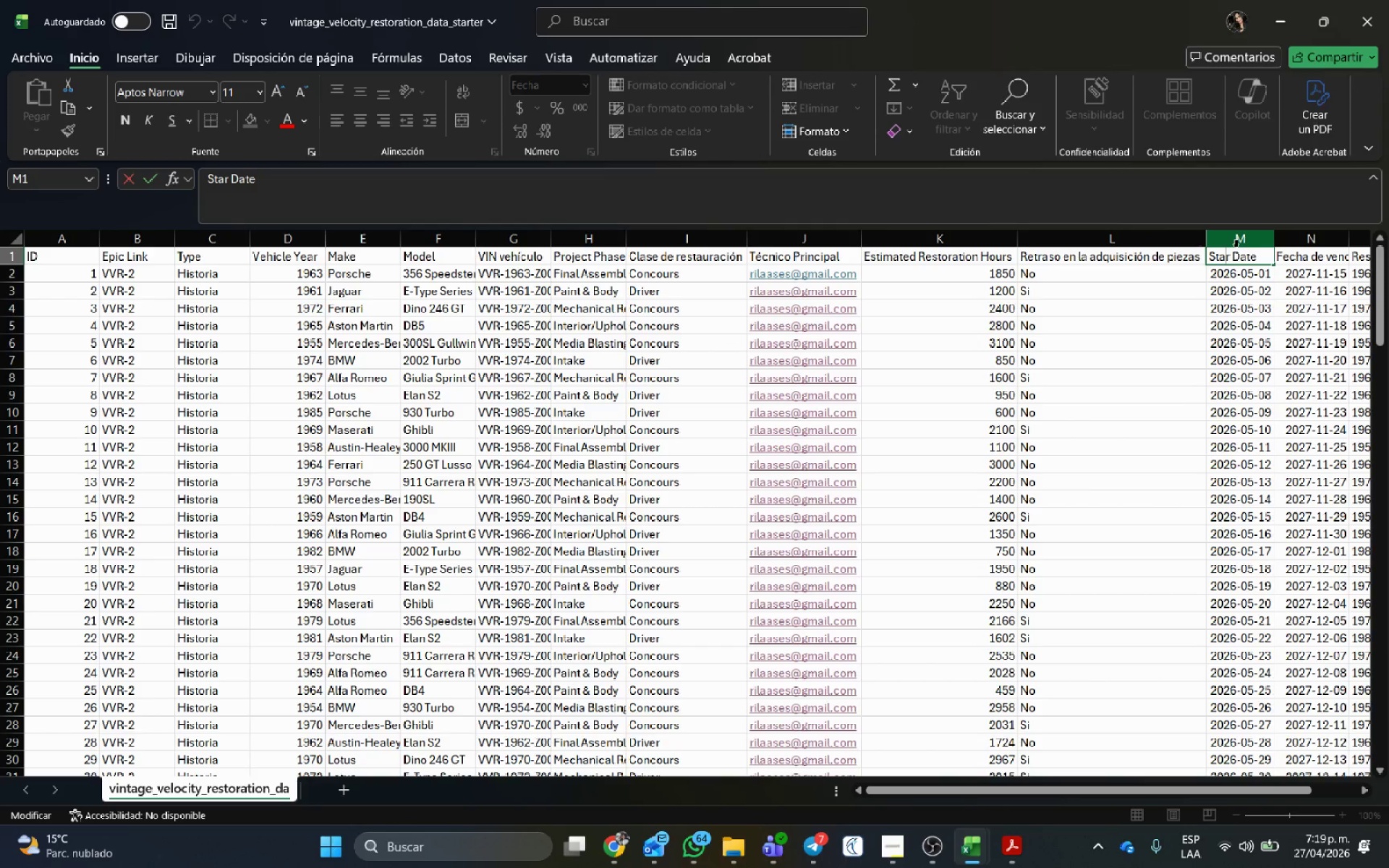 
key(ArrowRight)
 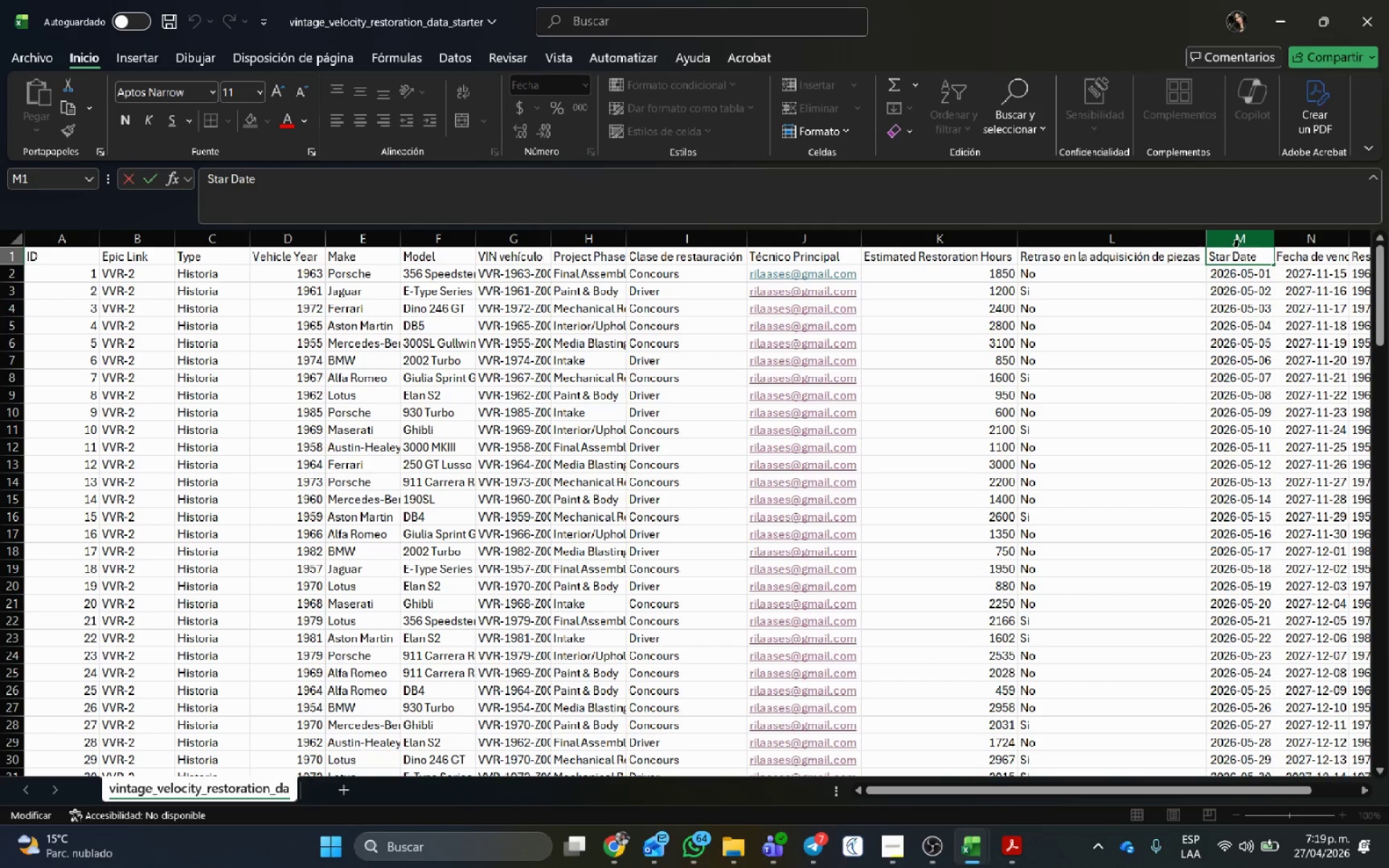 
key(T)
 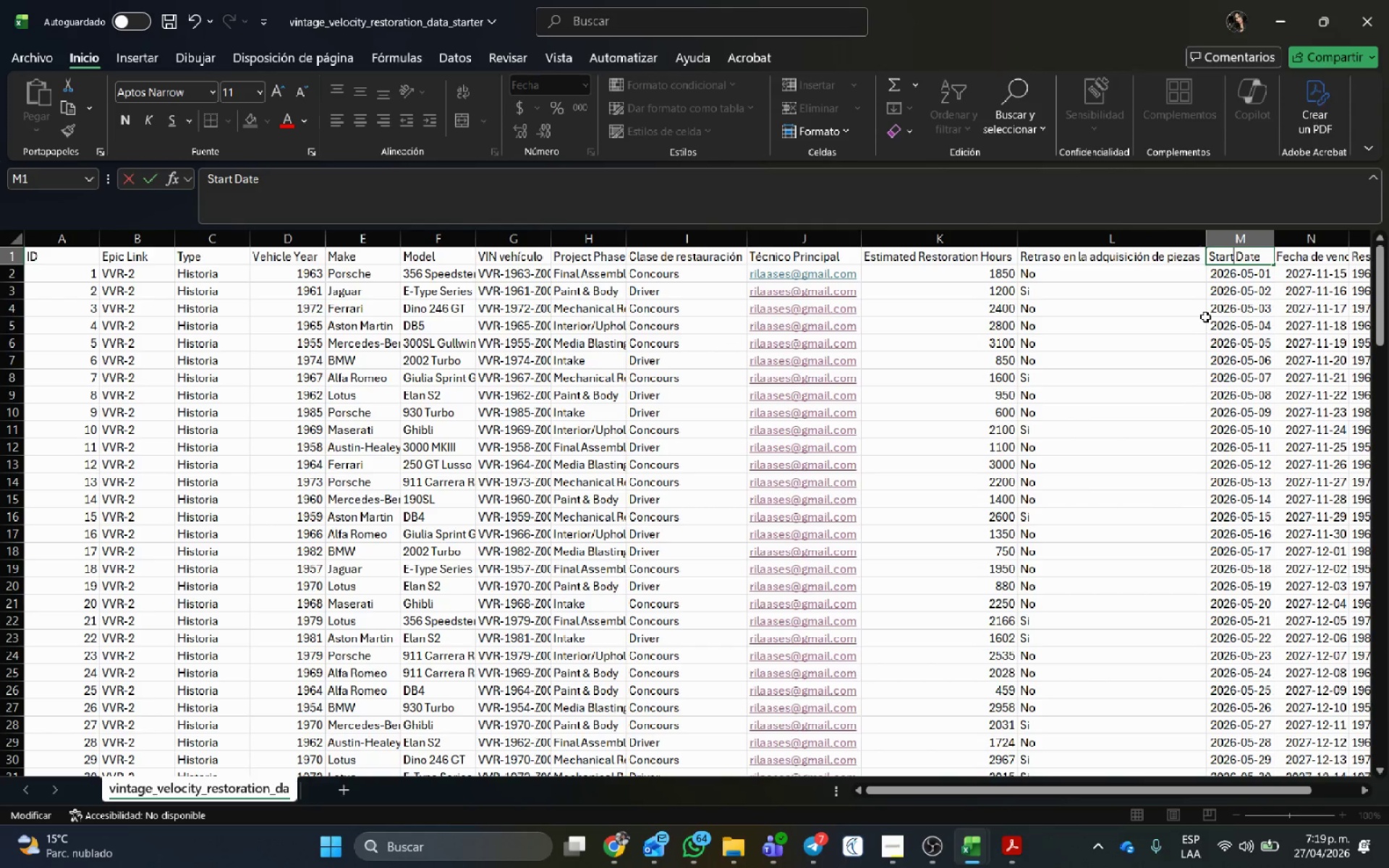 
key(NumpadEnter)
 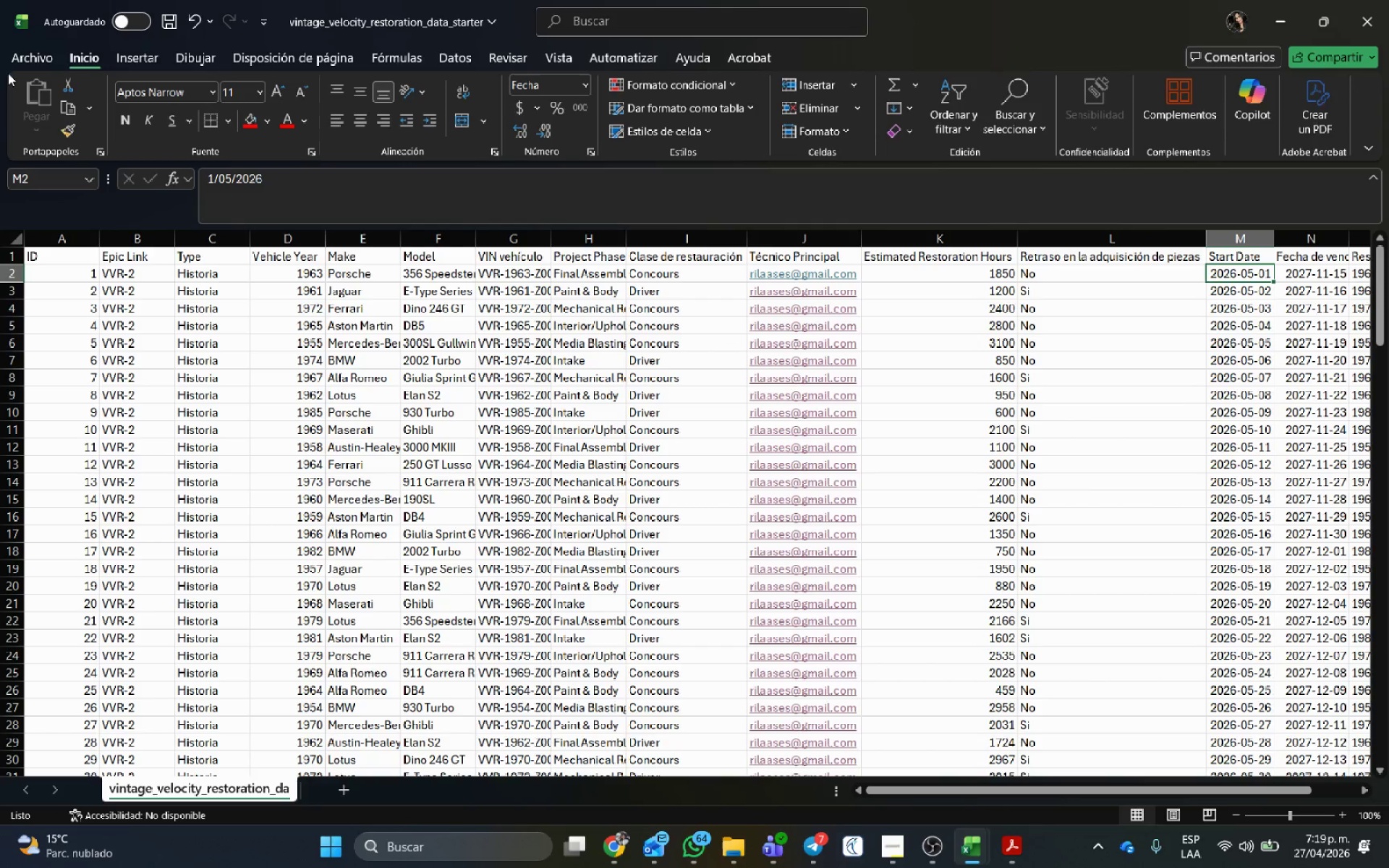 
left_click([16, 63])
 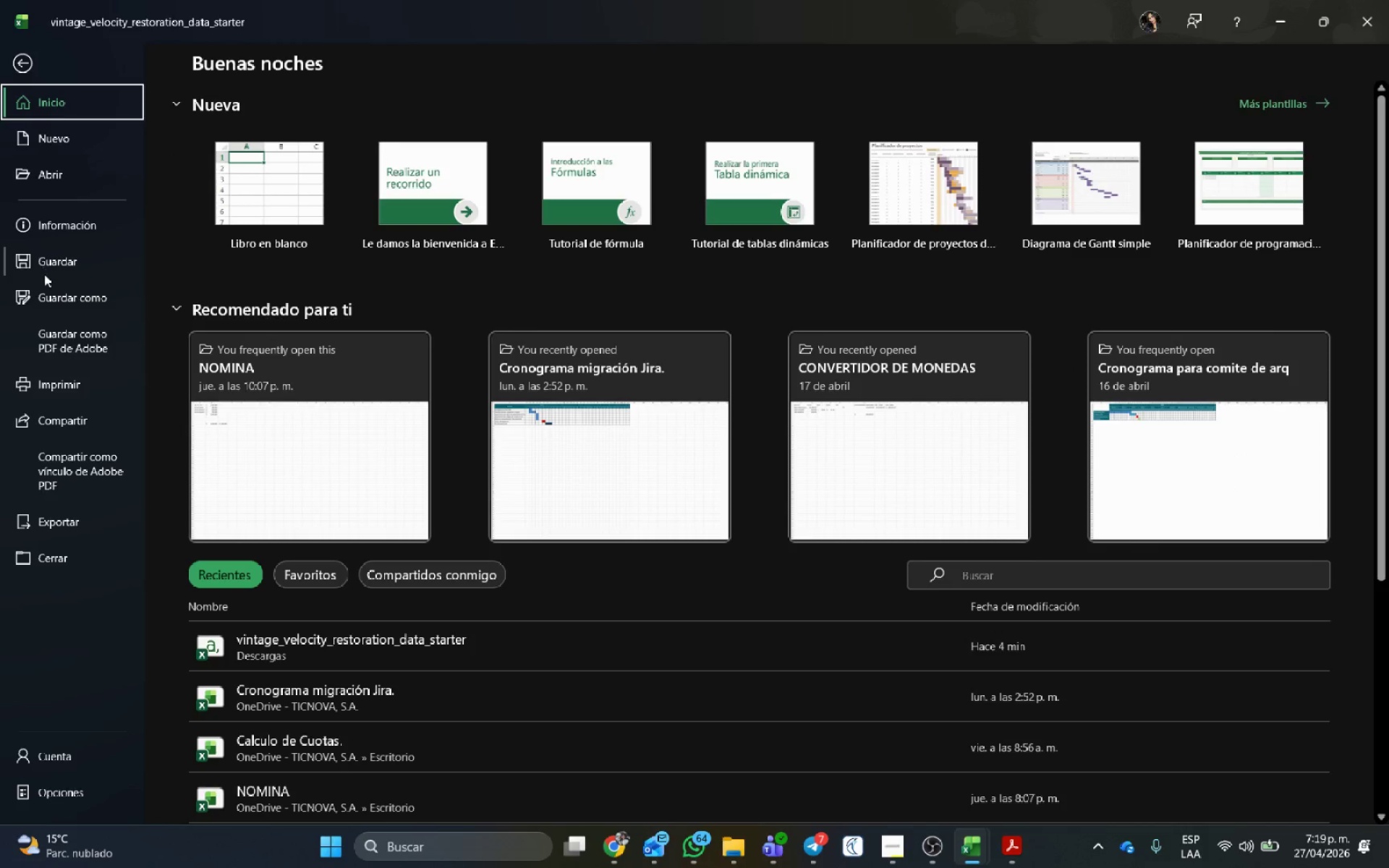 
left_click([51, 284])
 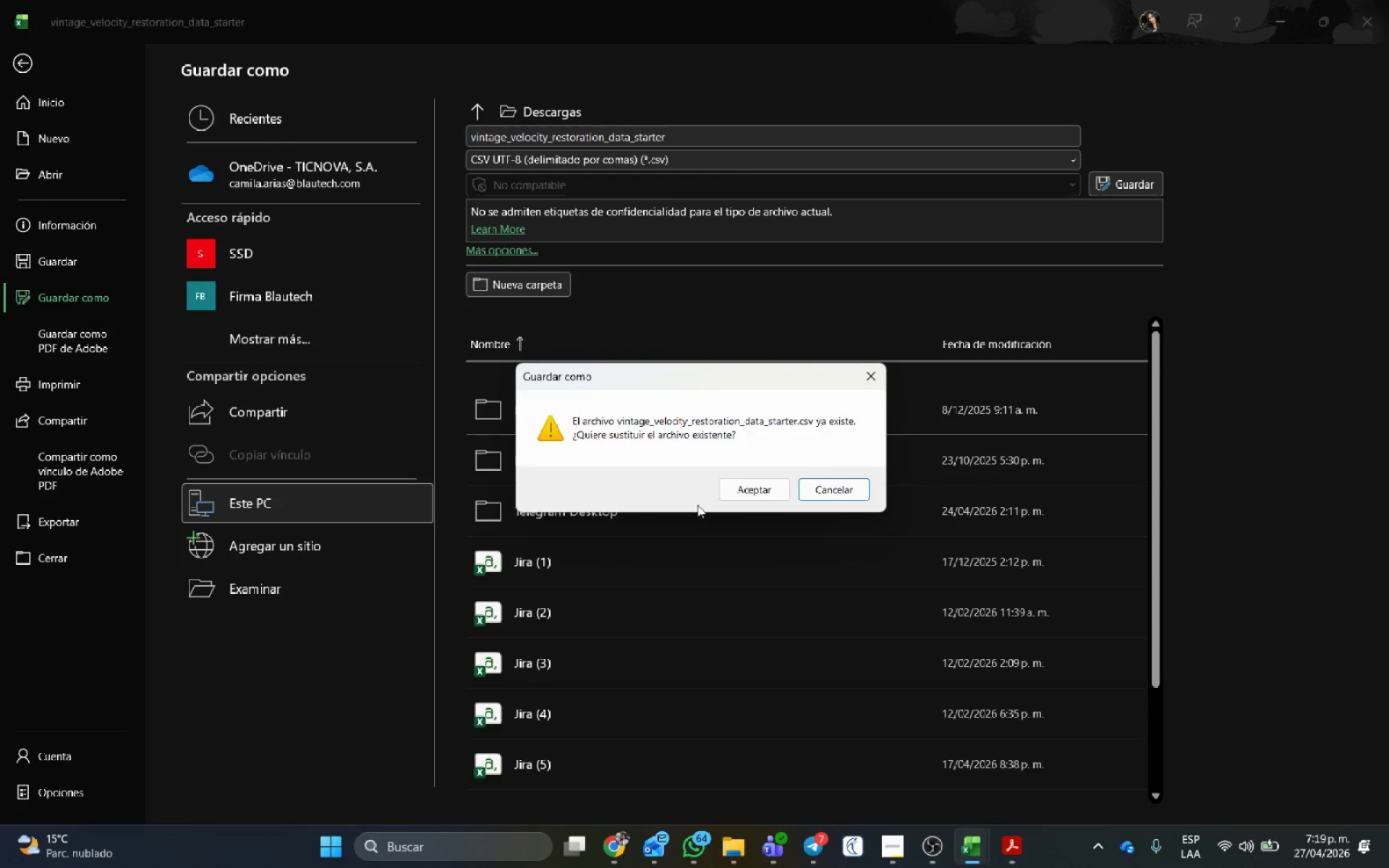 
left_click([746, 483])
 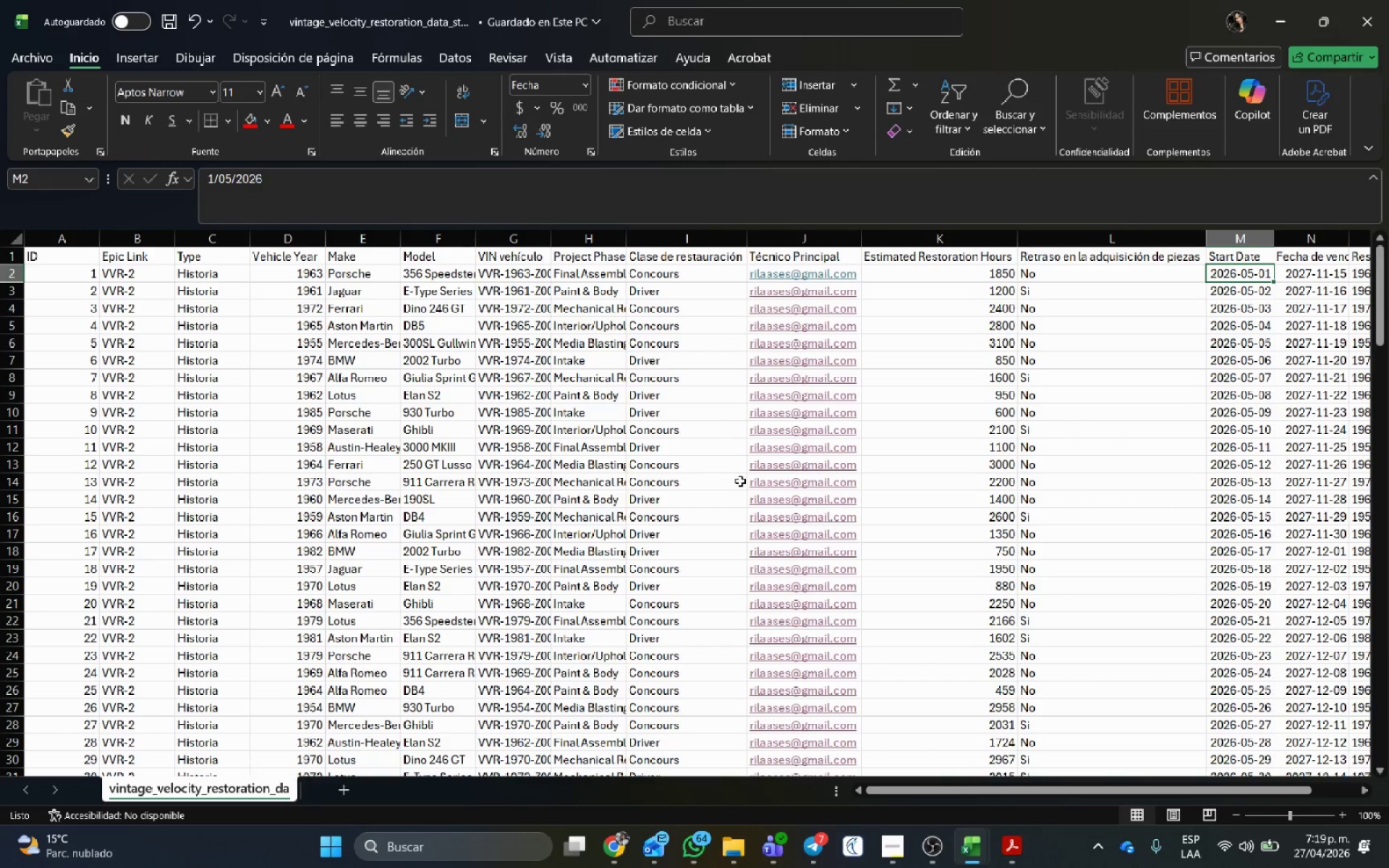 
wait(7.56)
 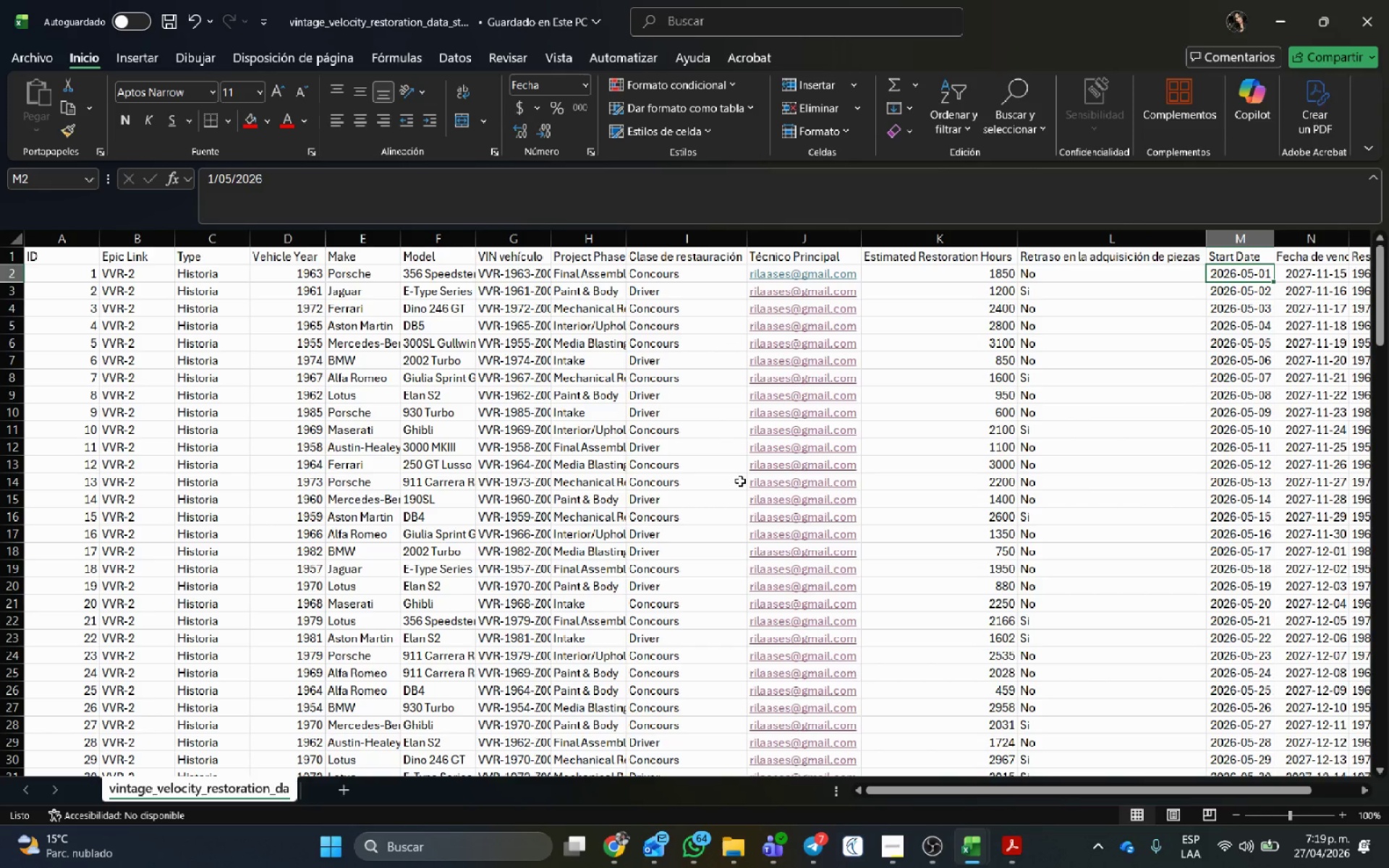 
left_click([614, 857])
 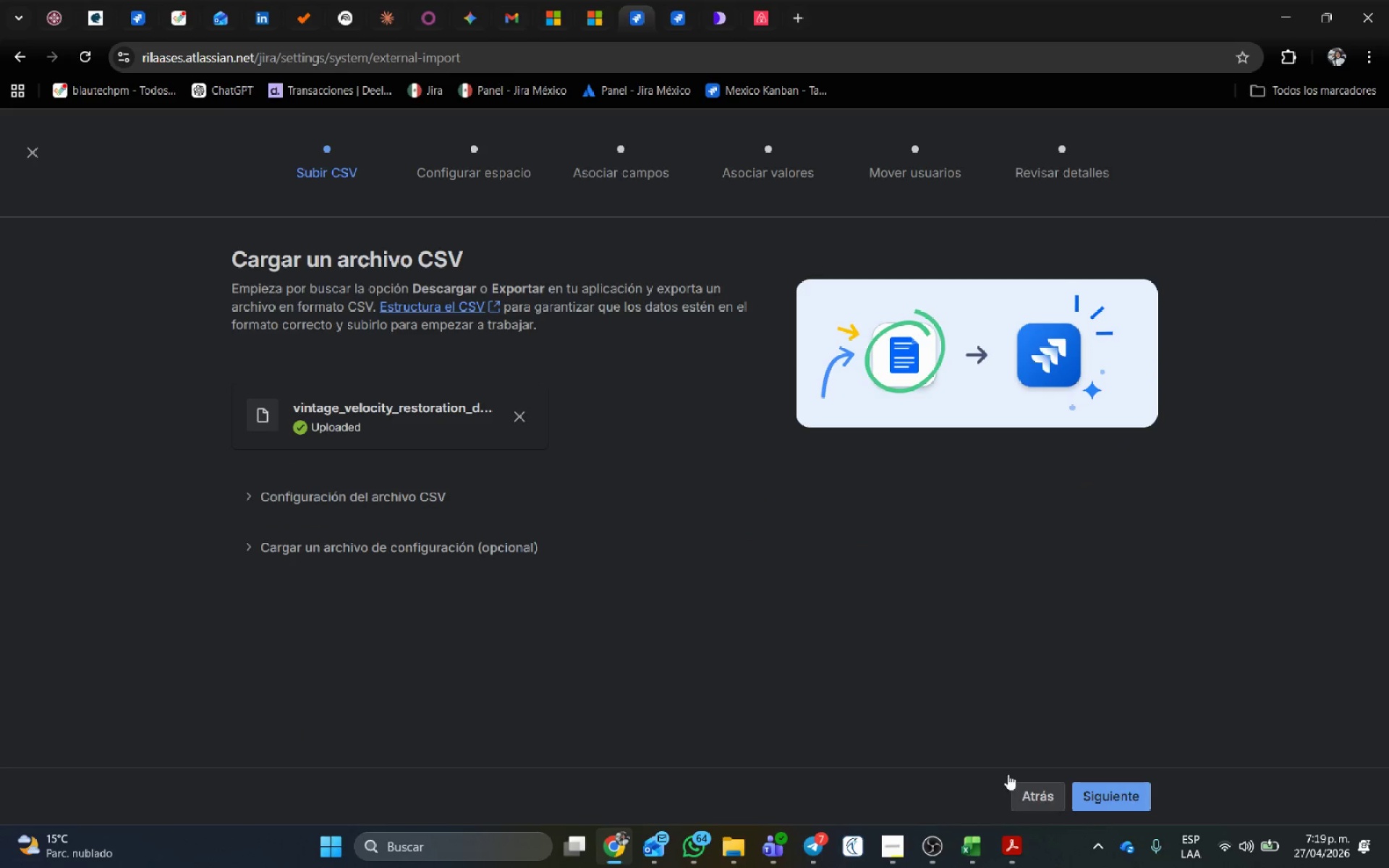 
left_click([513, 417])
 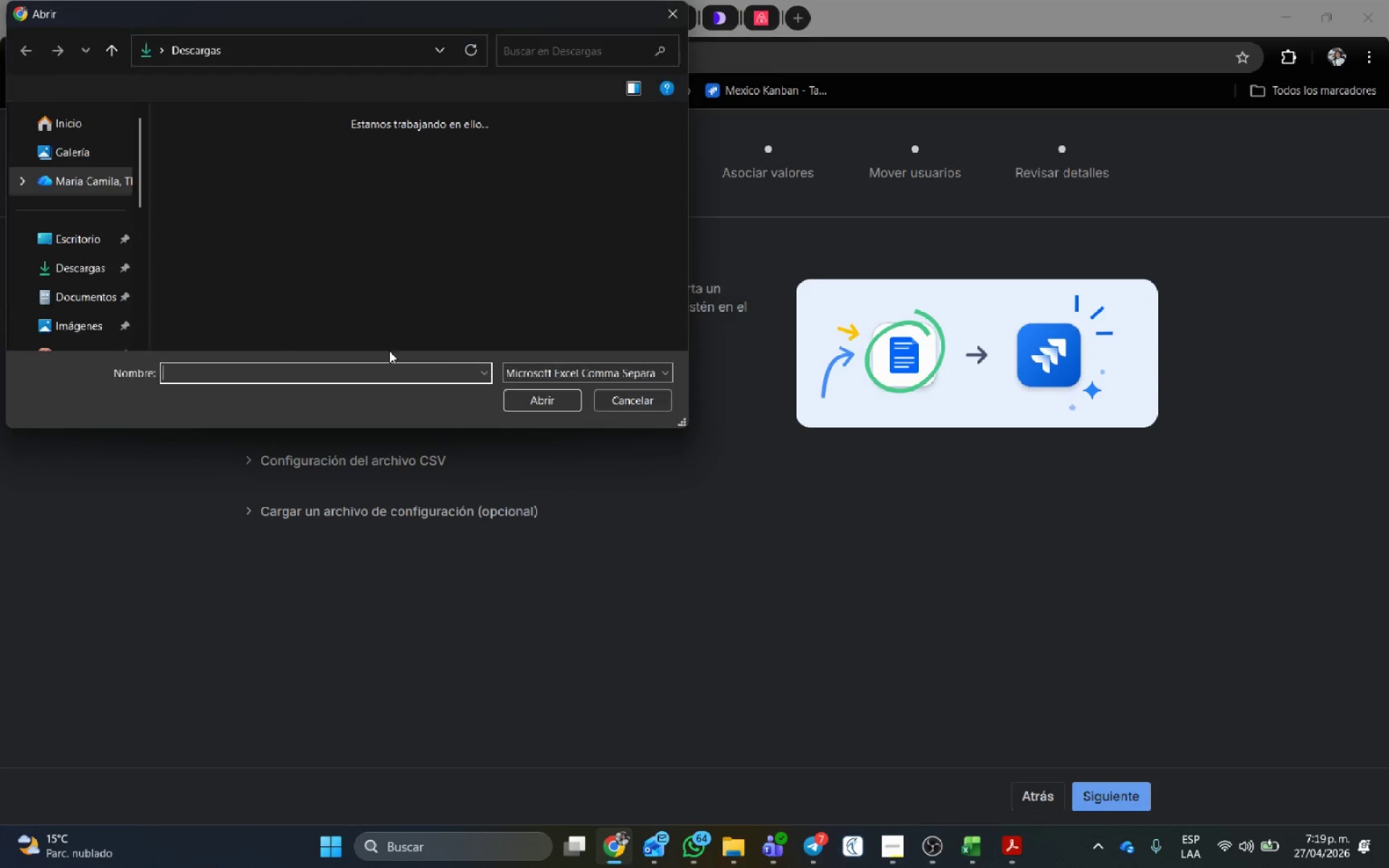 
left_click([187, 155])
 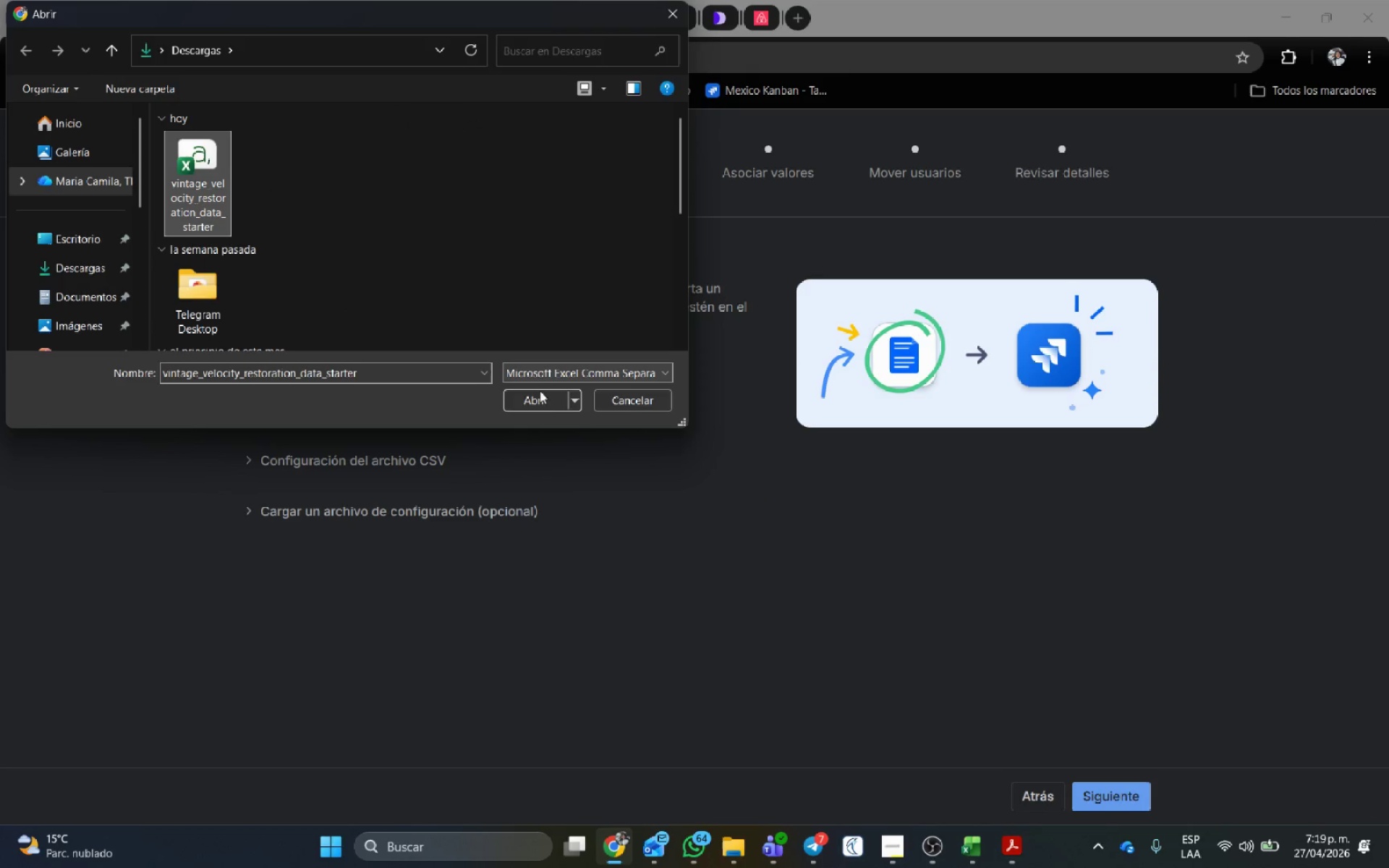 
left_click([546, 406])
 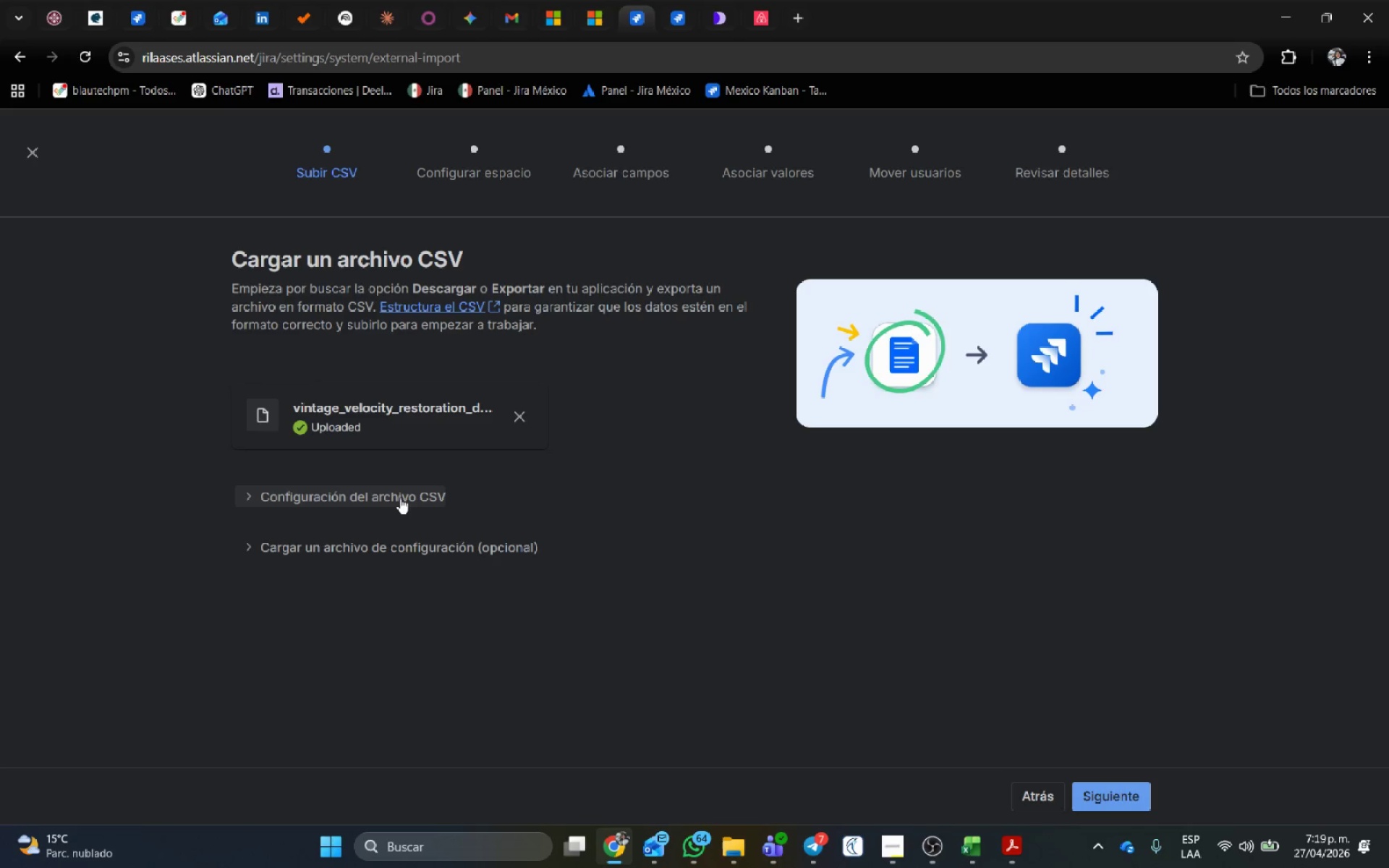 
wait(9.98)
 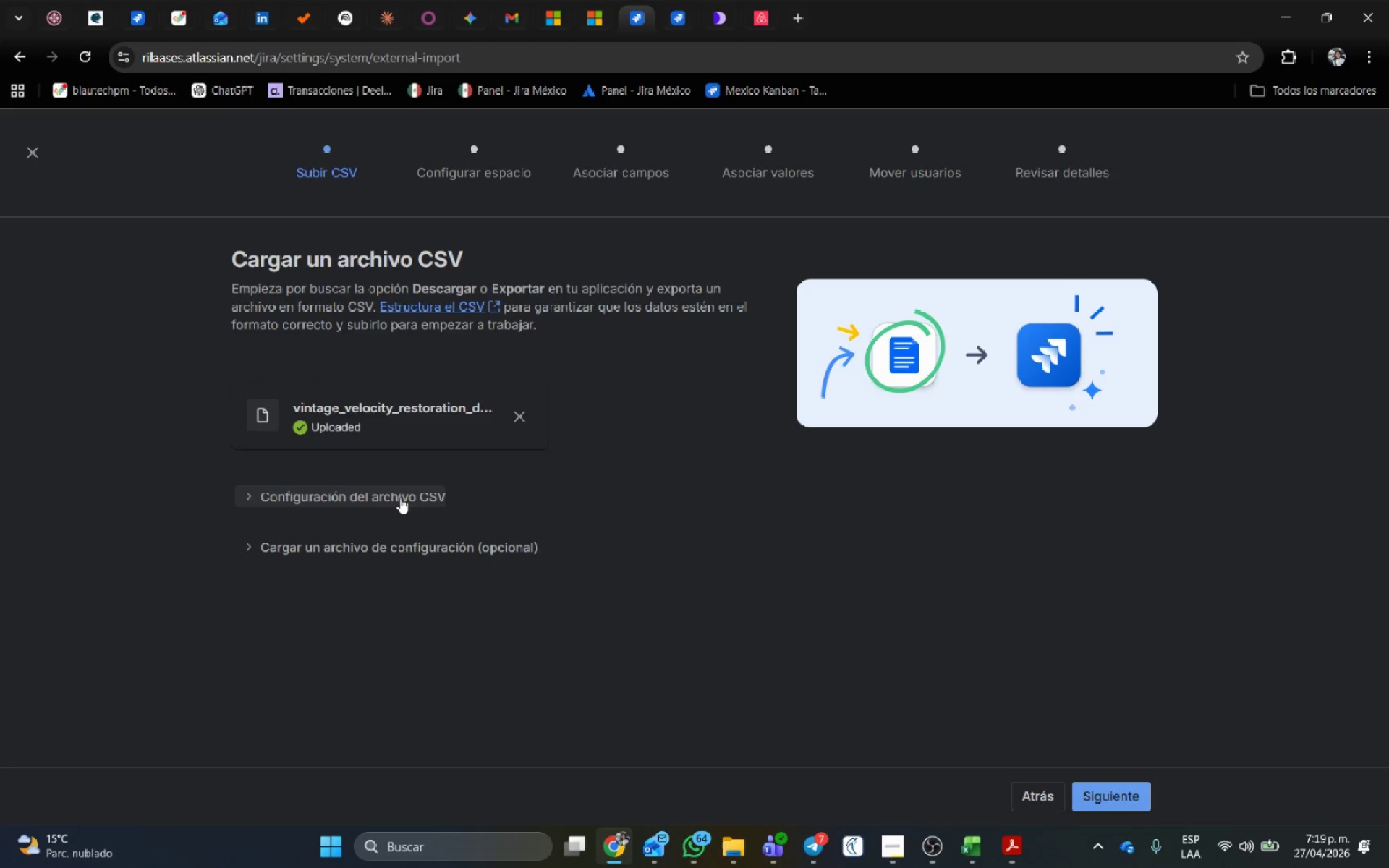 
left_click([456, 525])
 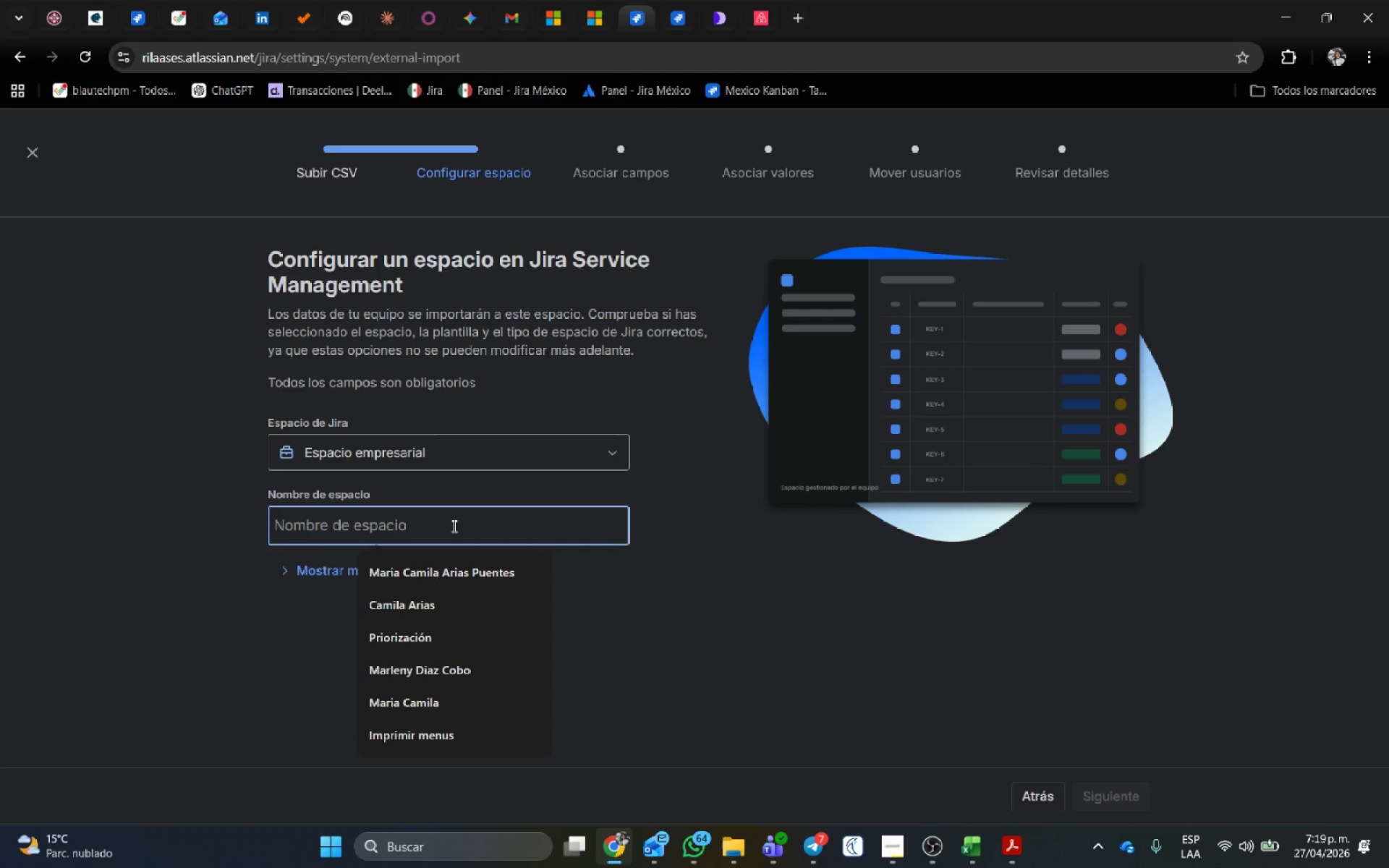 
type(Vinta)
 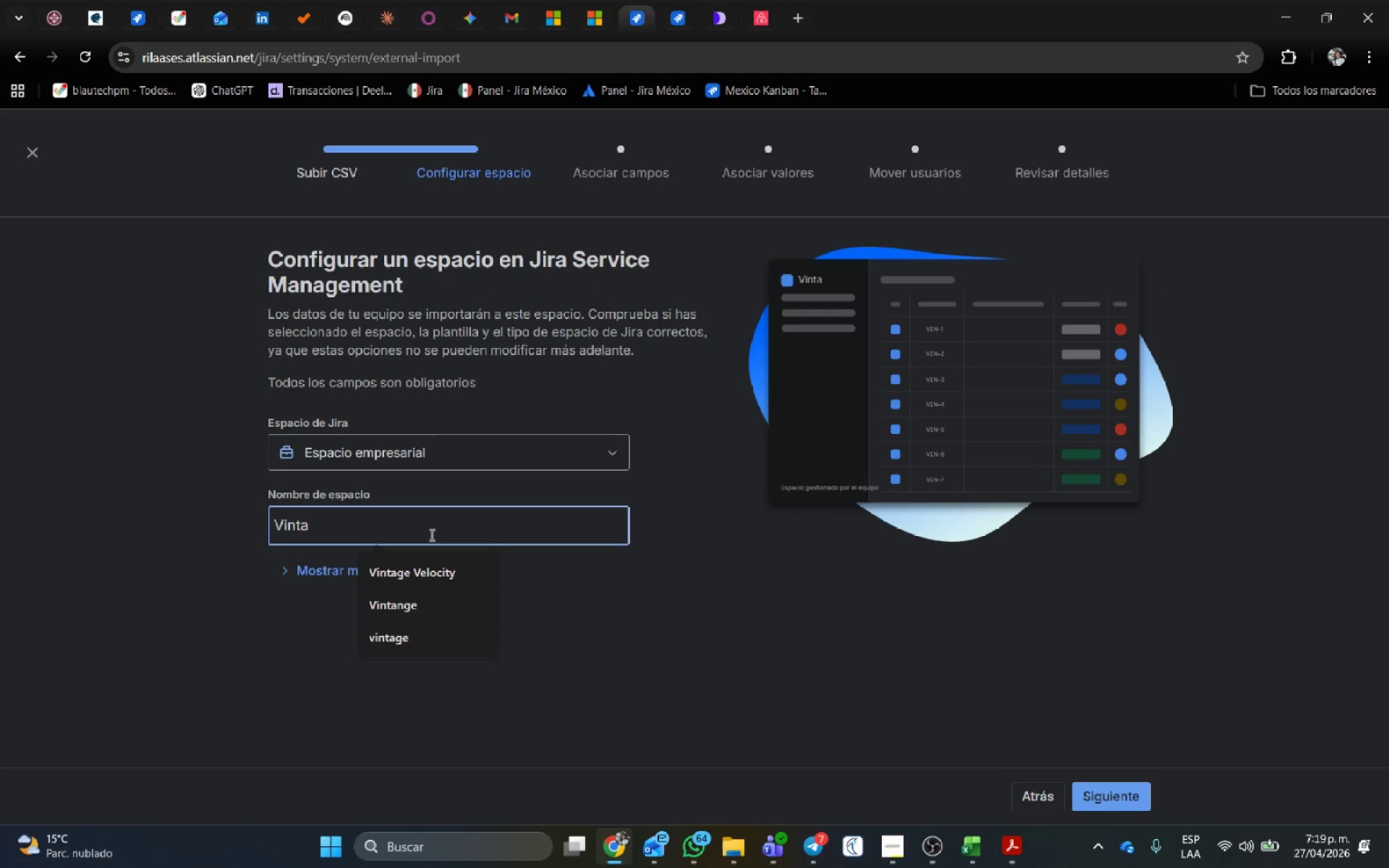 
left_click([436, 615])
 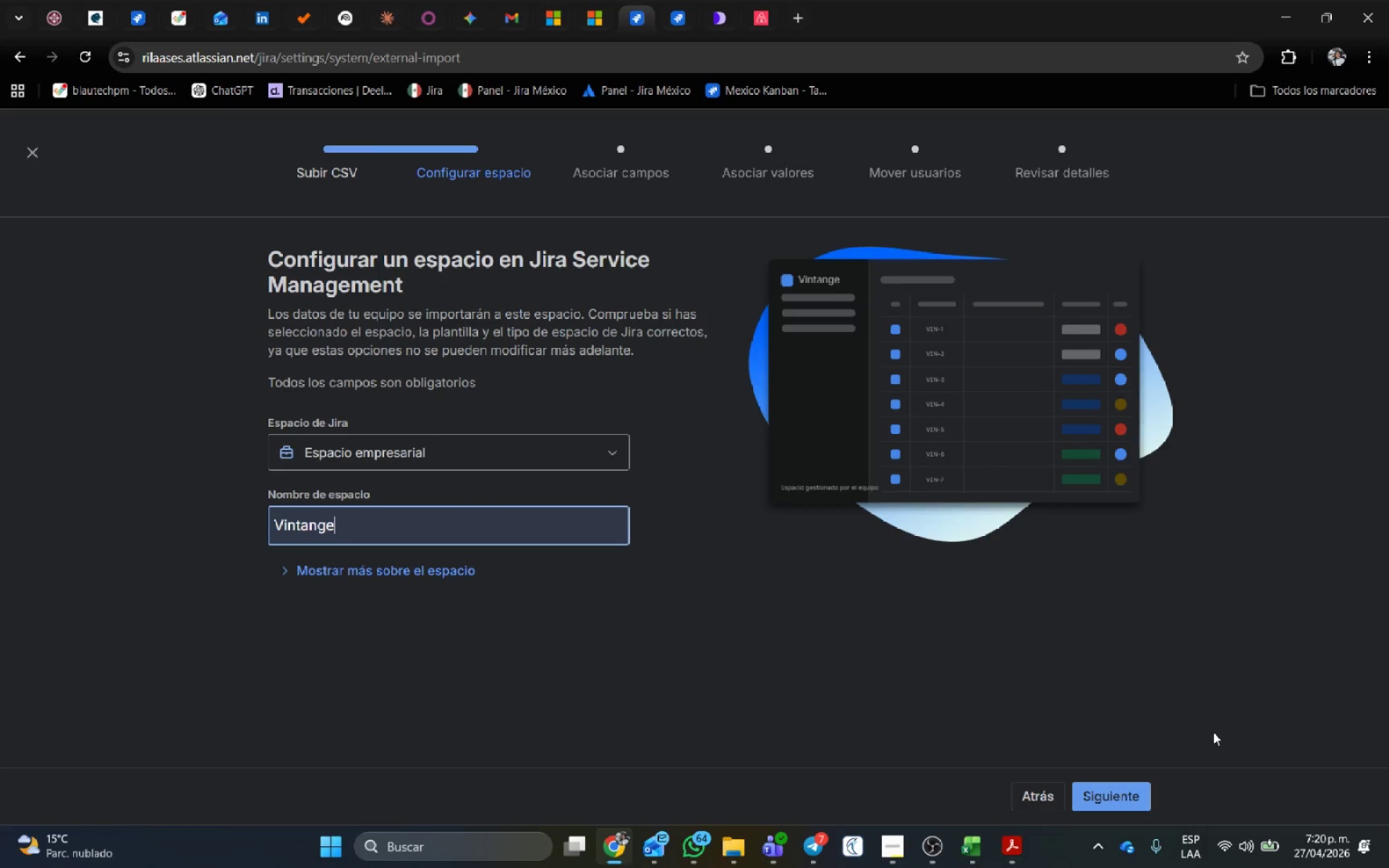 
left_click([1141, 792])
 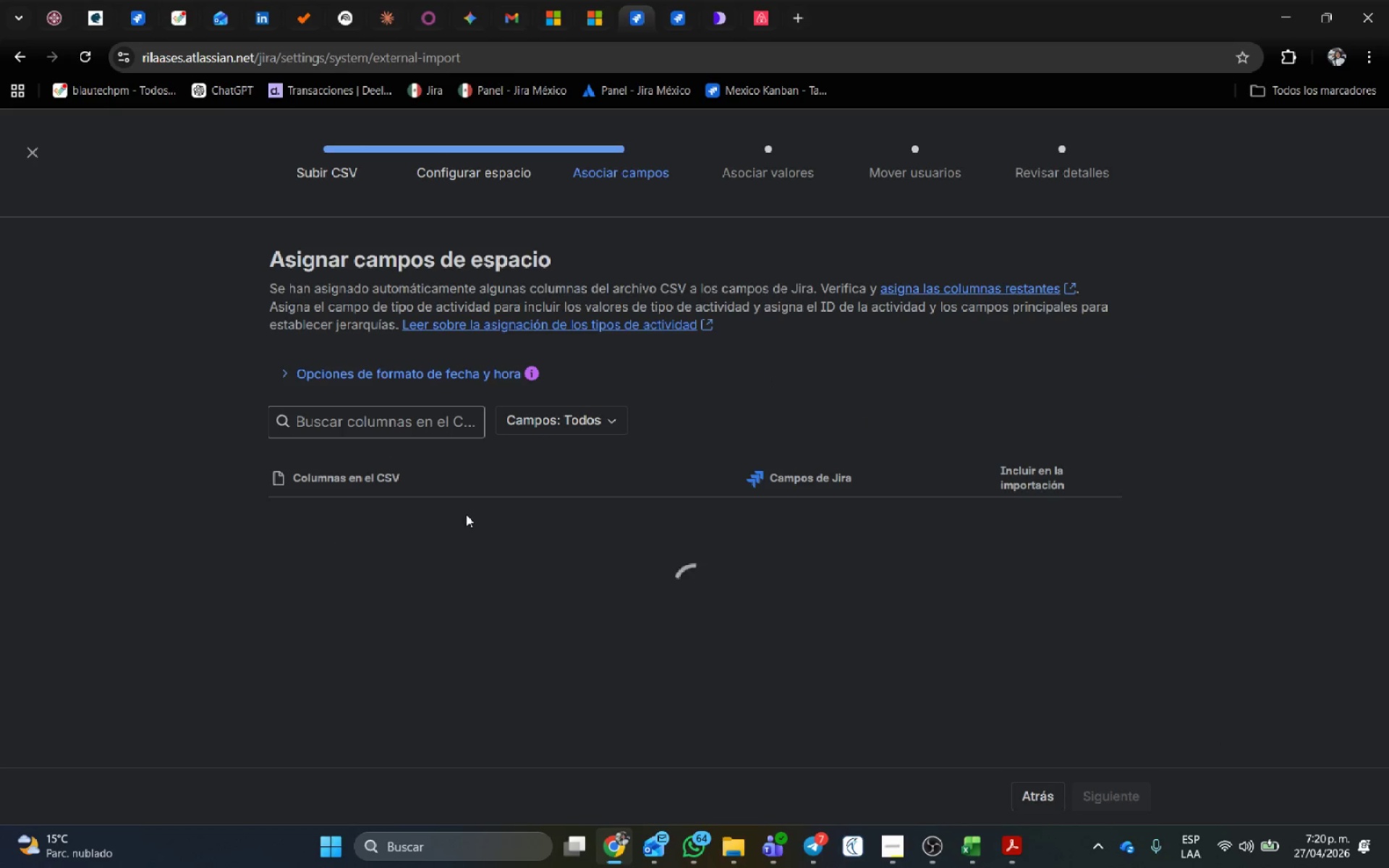 
scroll: coordinate [553, 464], scroll_direction: none, amount: 0.0
 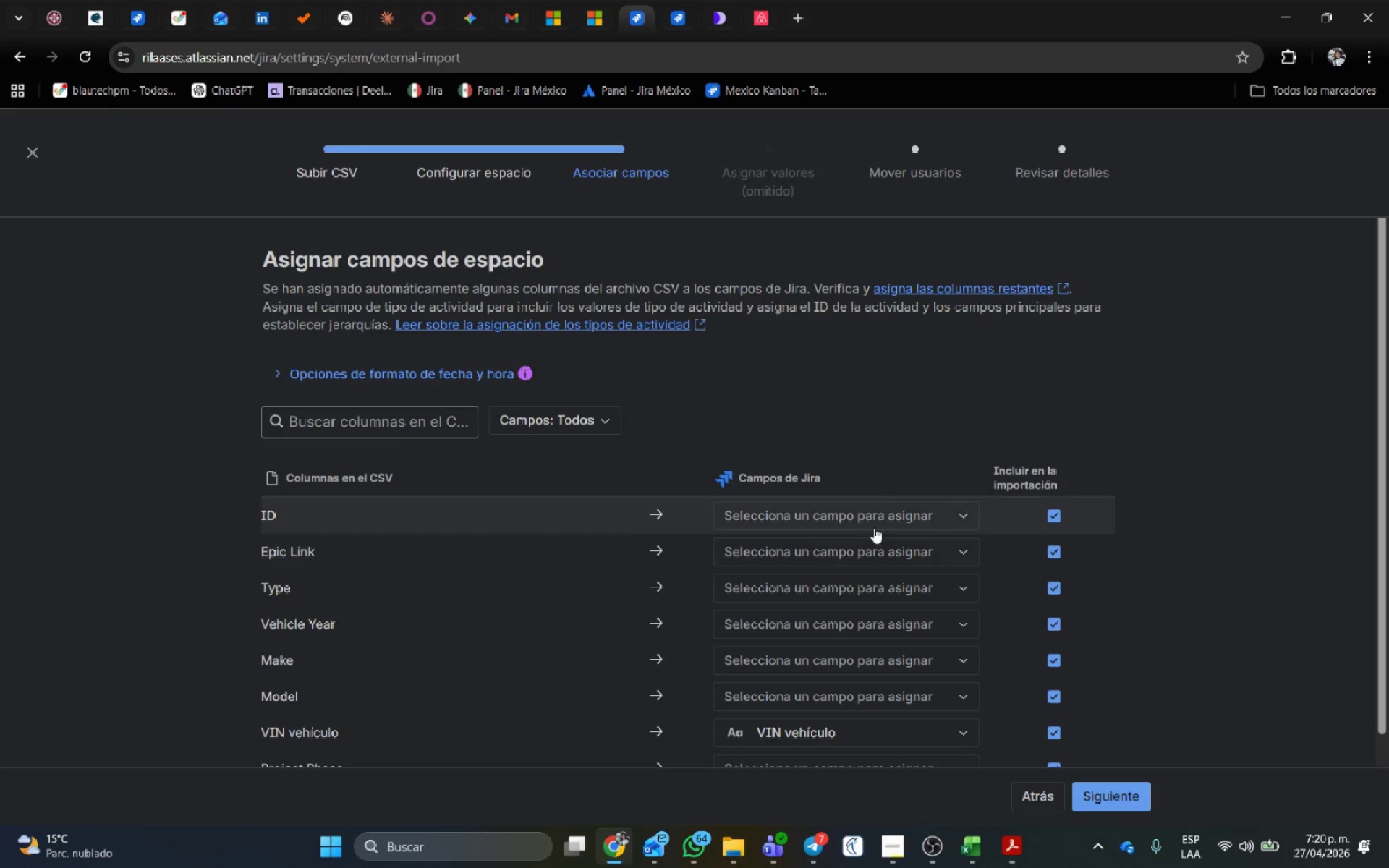 
left_click([874, 523])
 